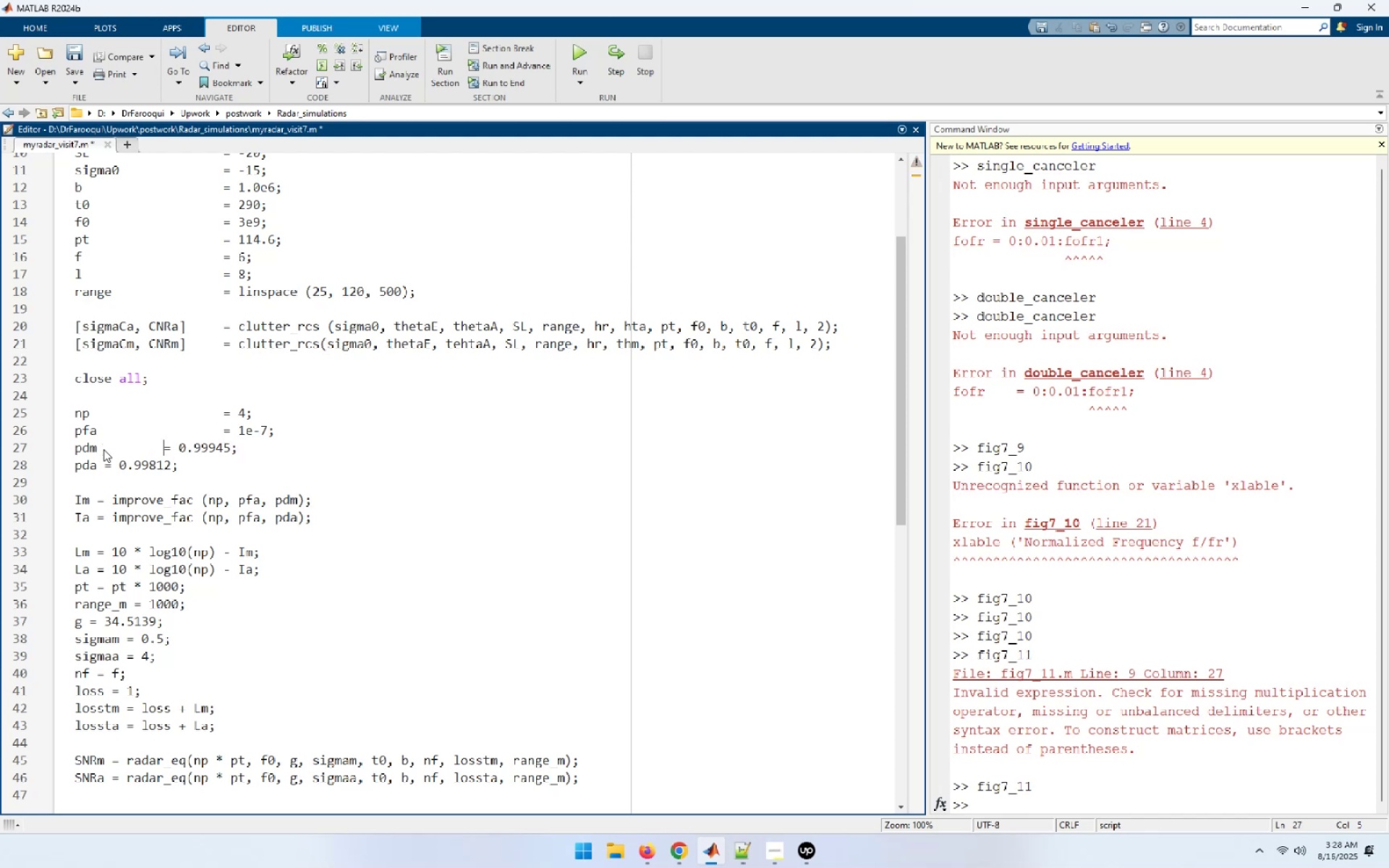 
key(Tab)
 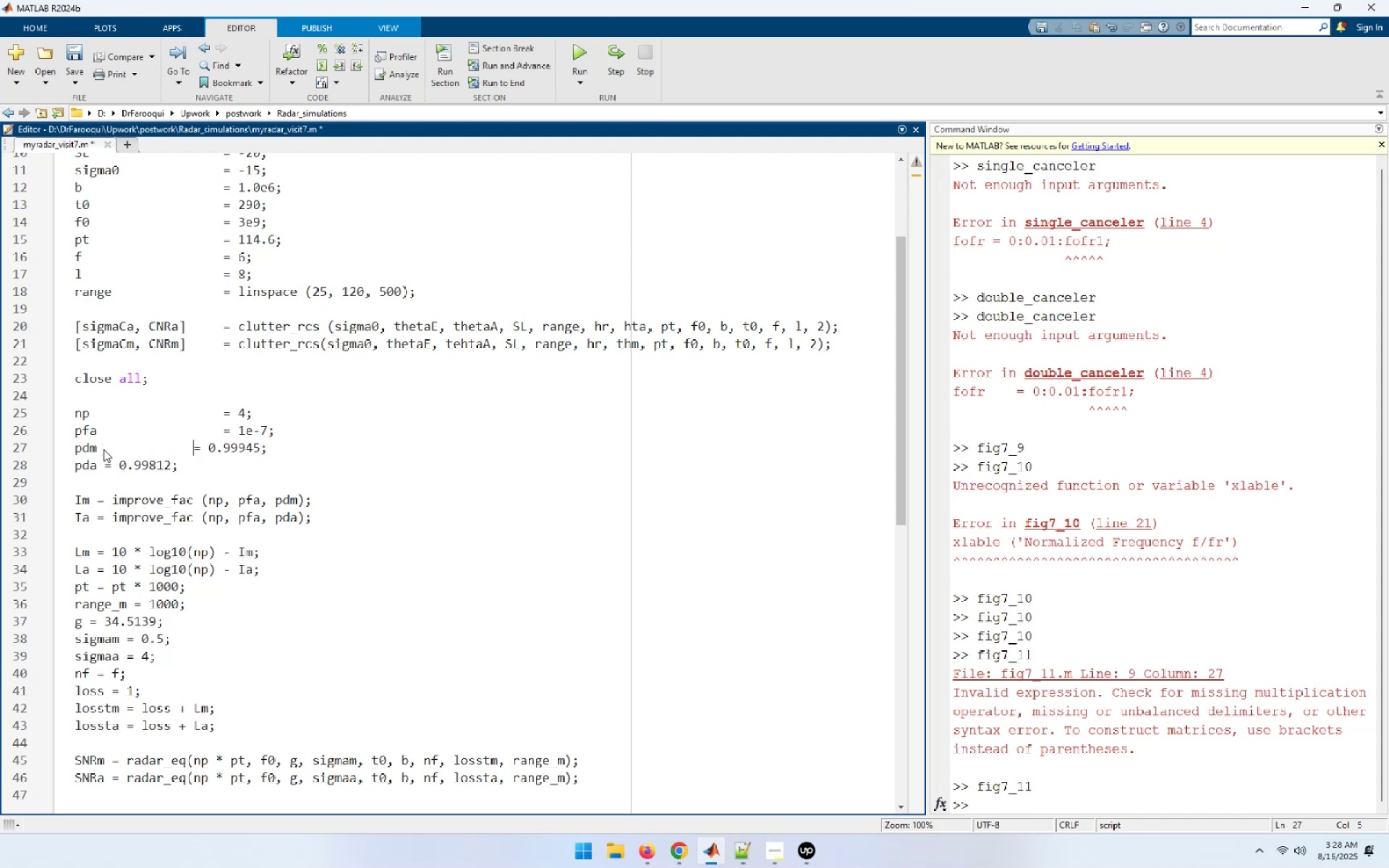 
key(Tab)
 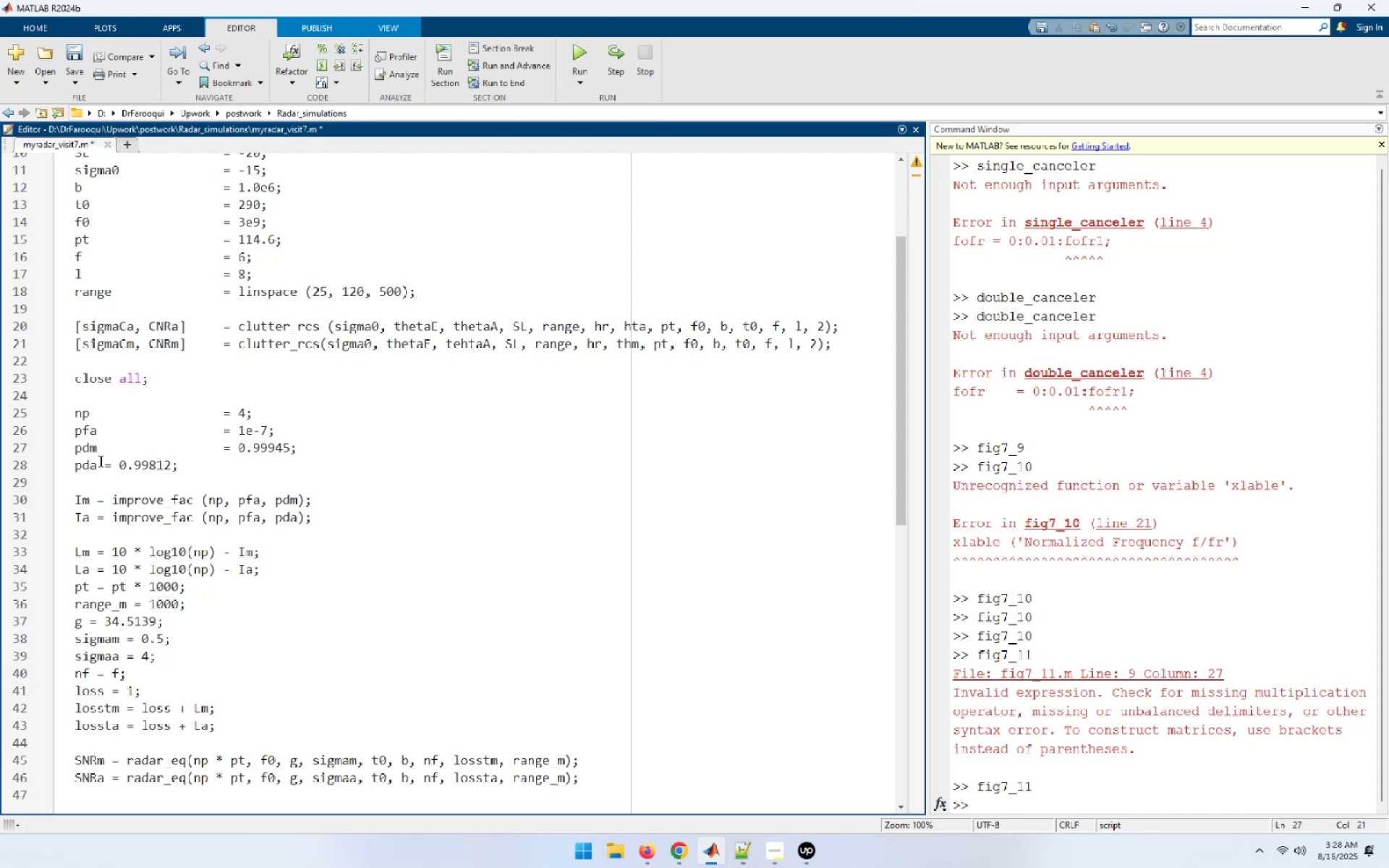 
left_click([103, 463])
 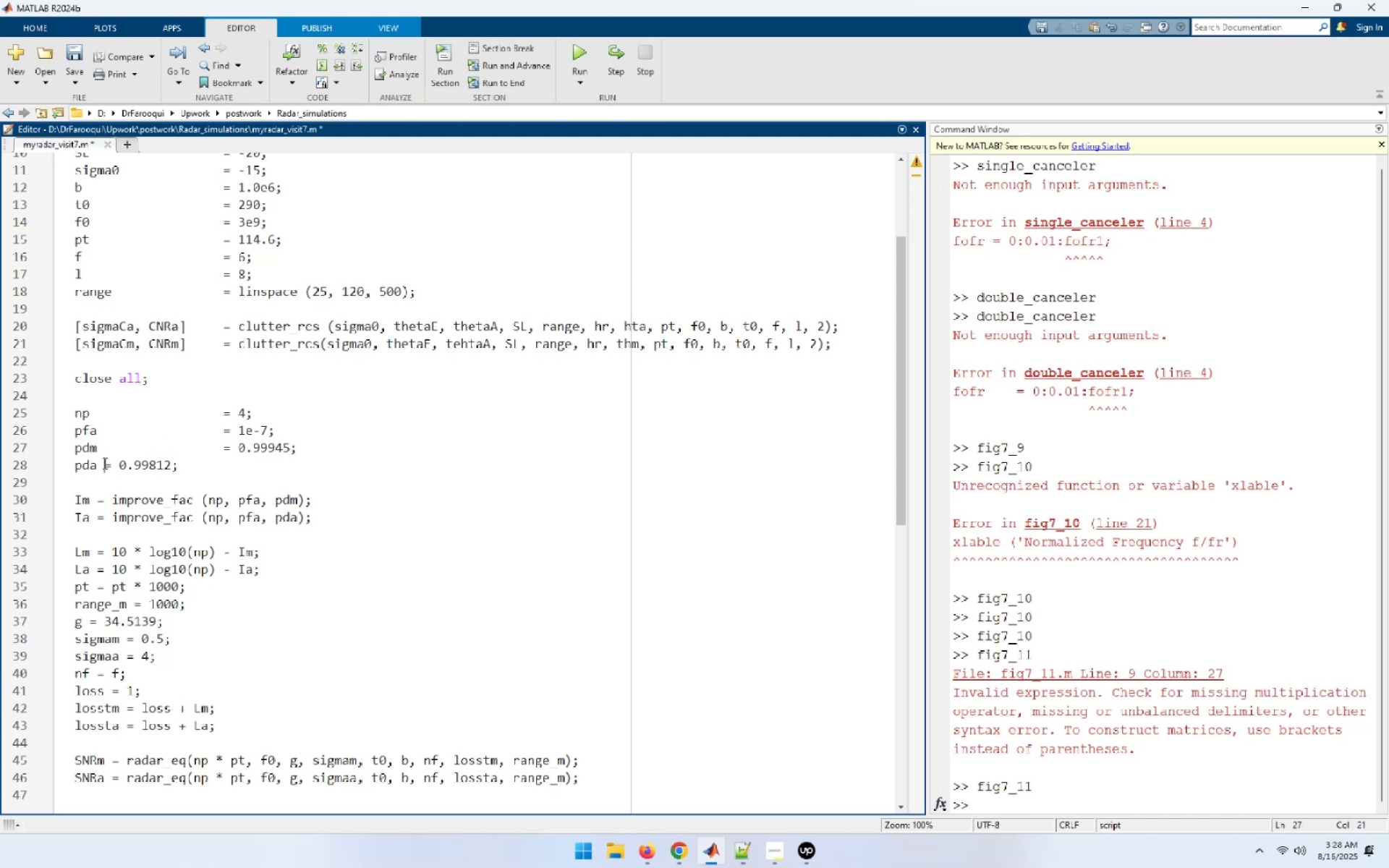 
key(Tab)
 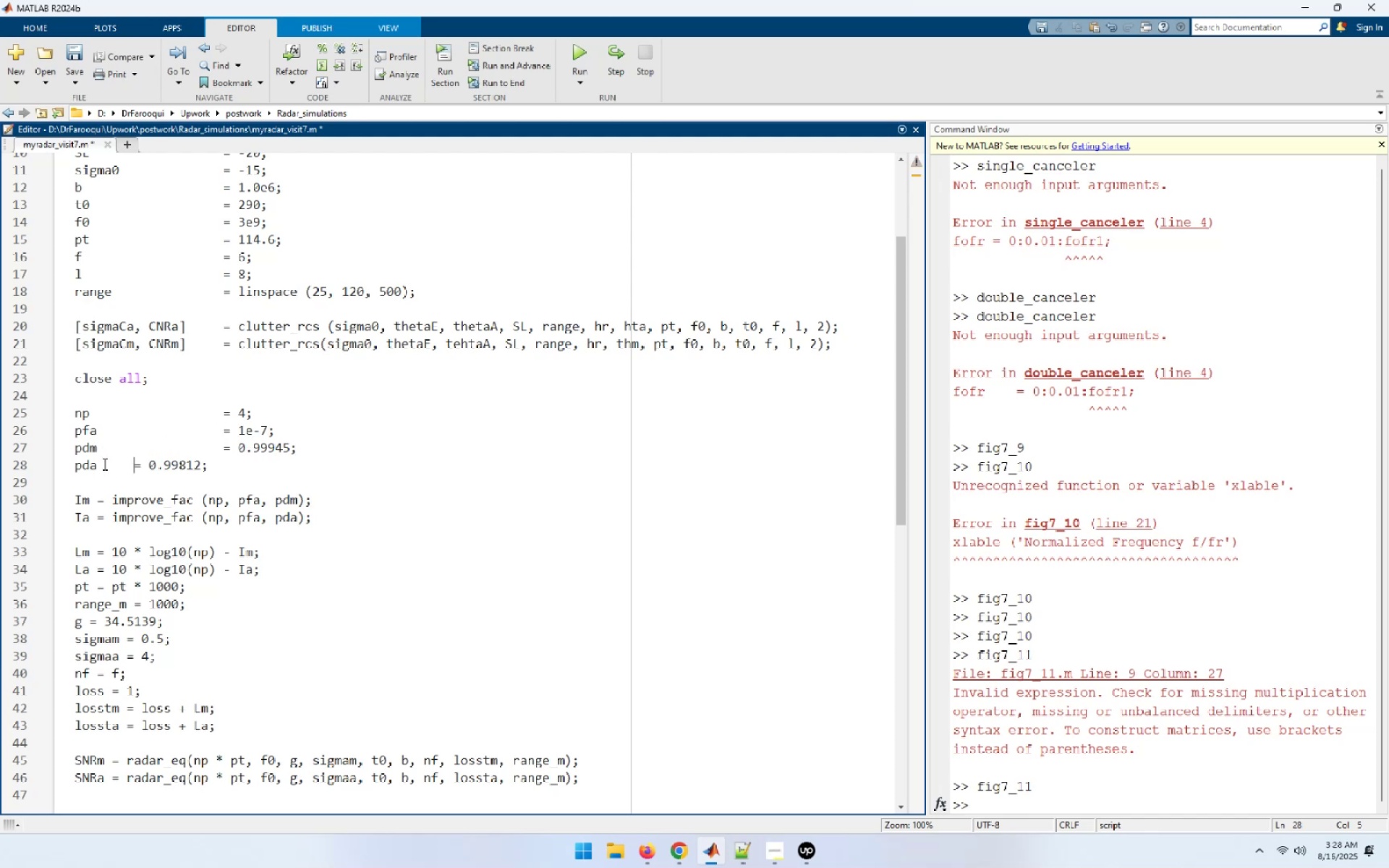 
key(Tab)
 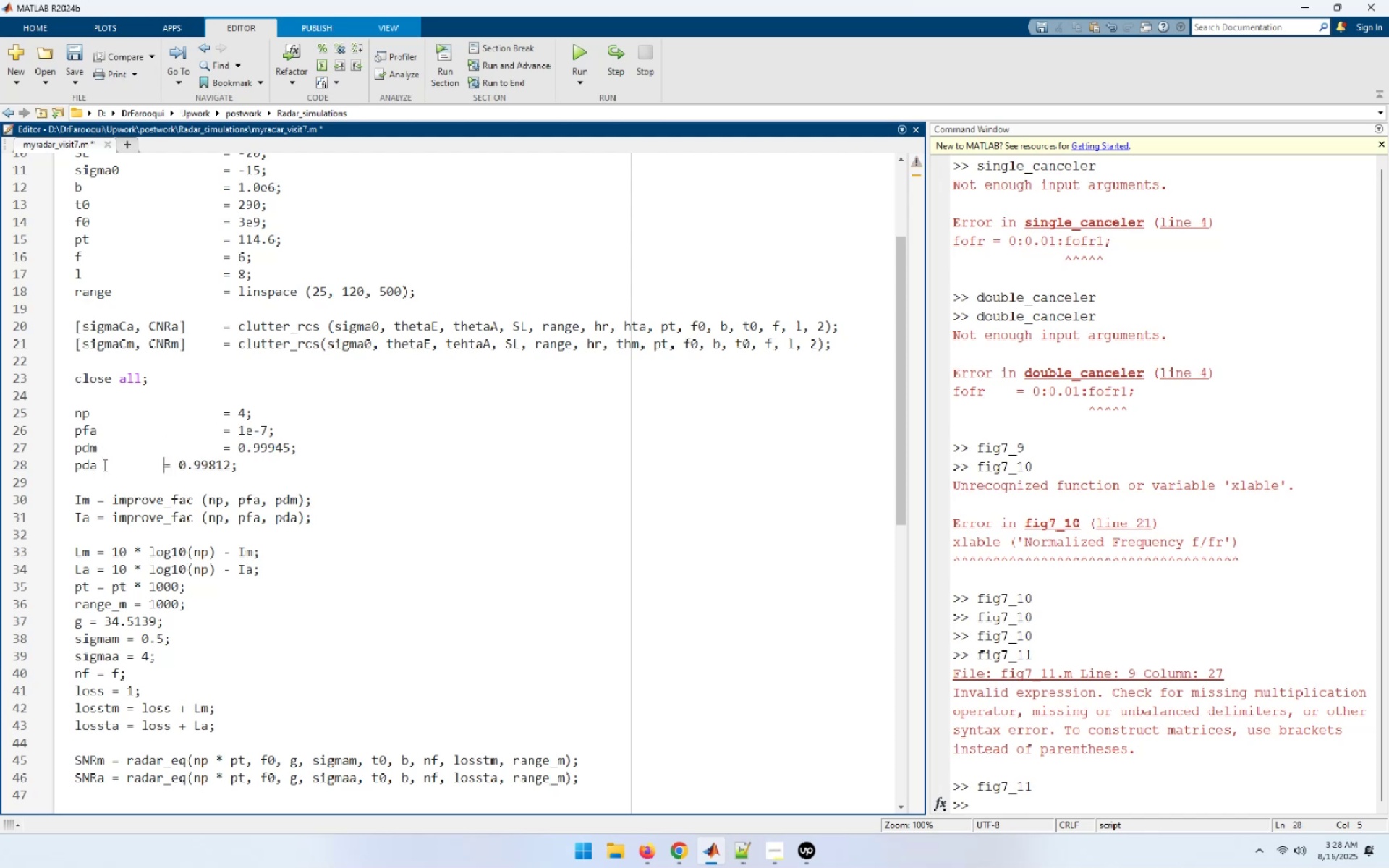 
key(Tab)
 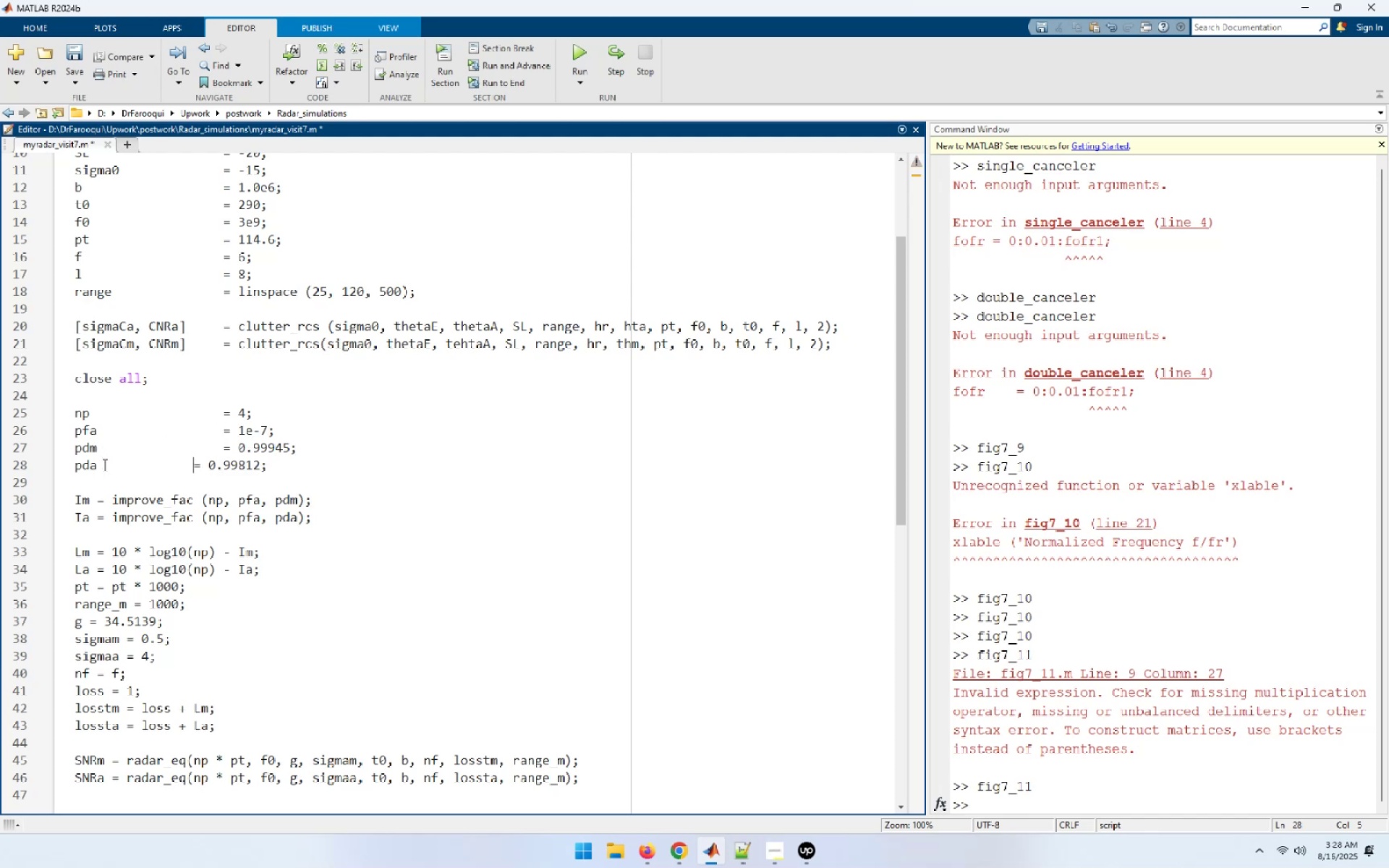 
key(Tab)
 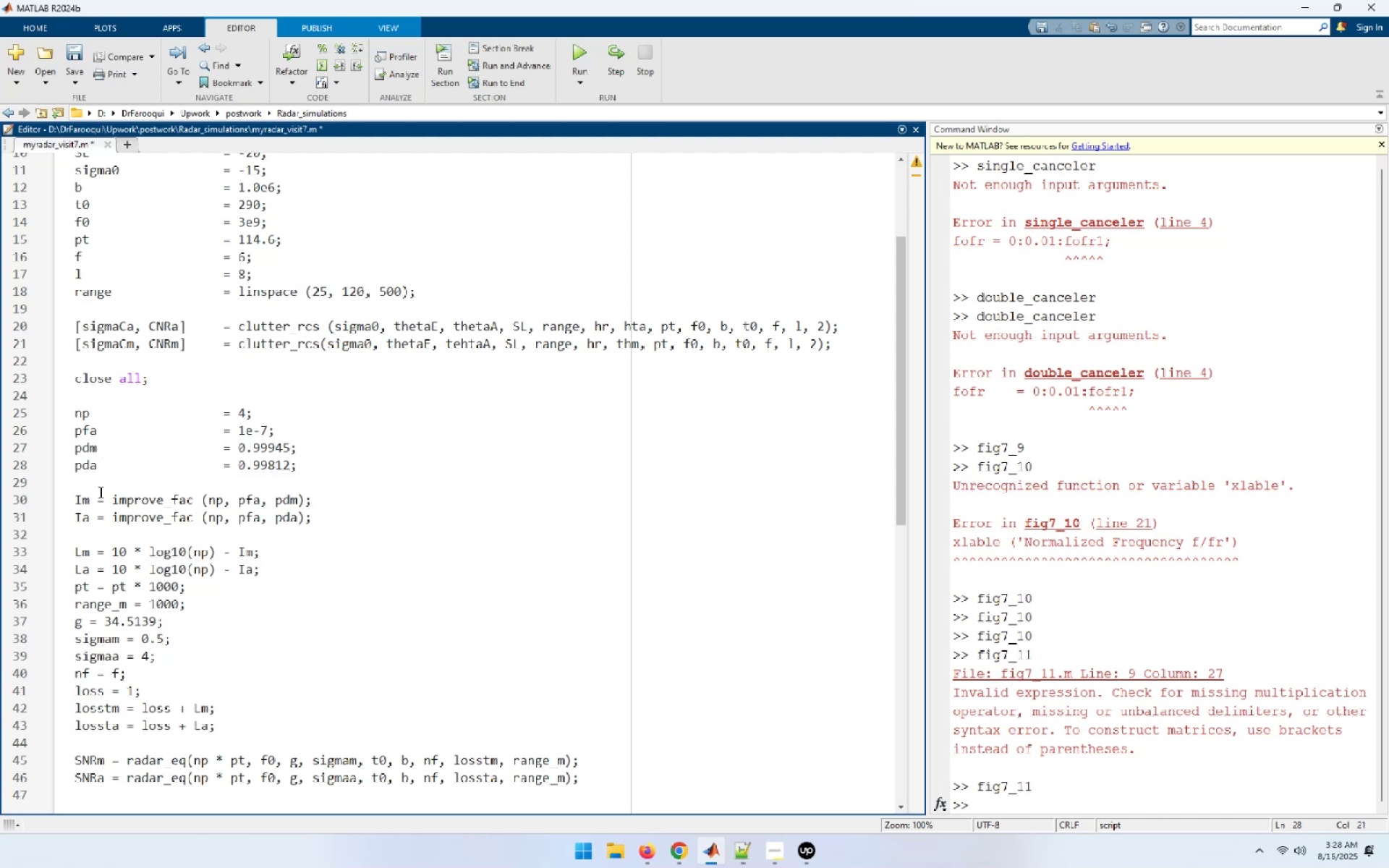 
left_click([96, 498])
 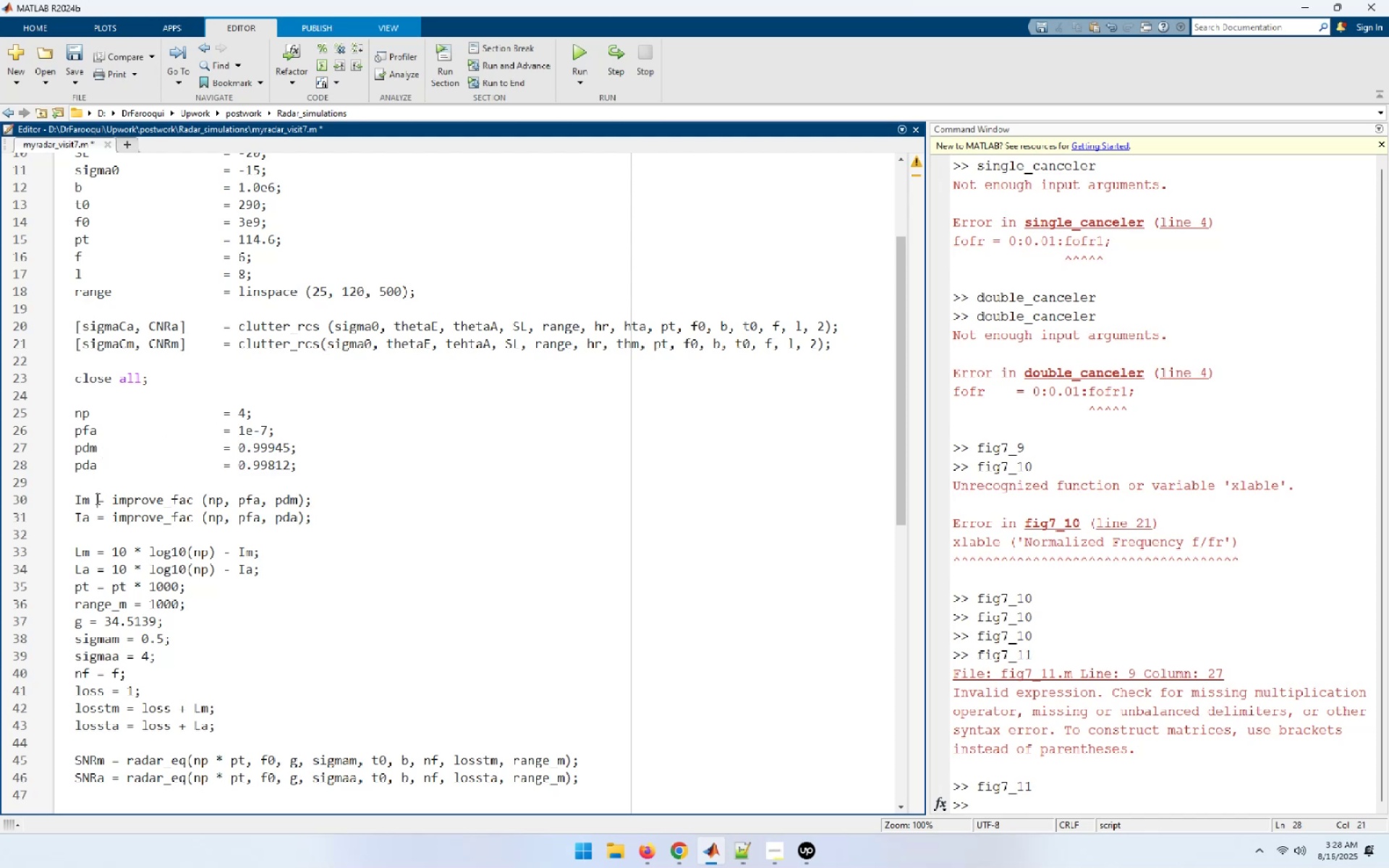 
key(Tab)
 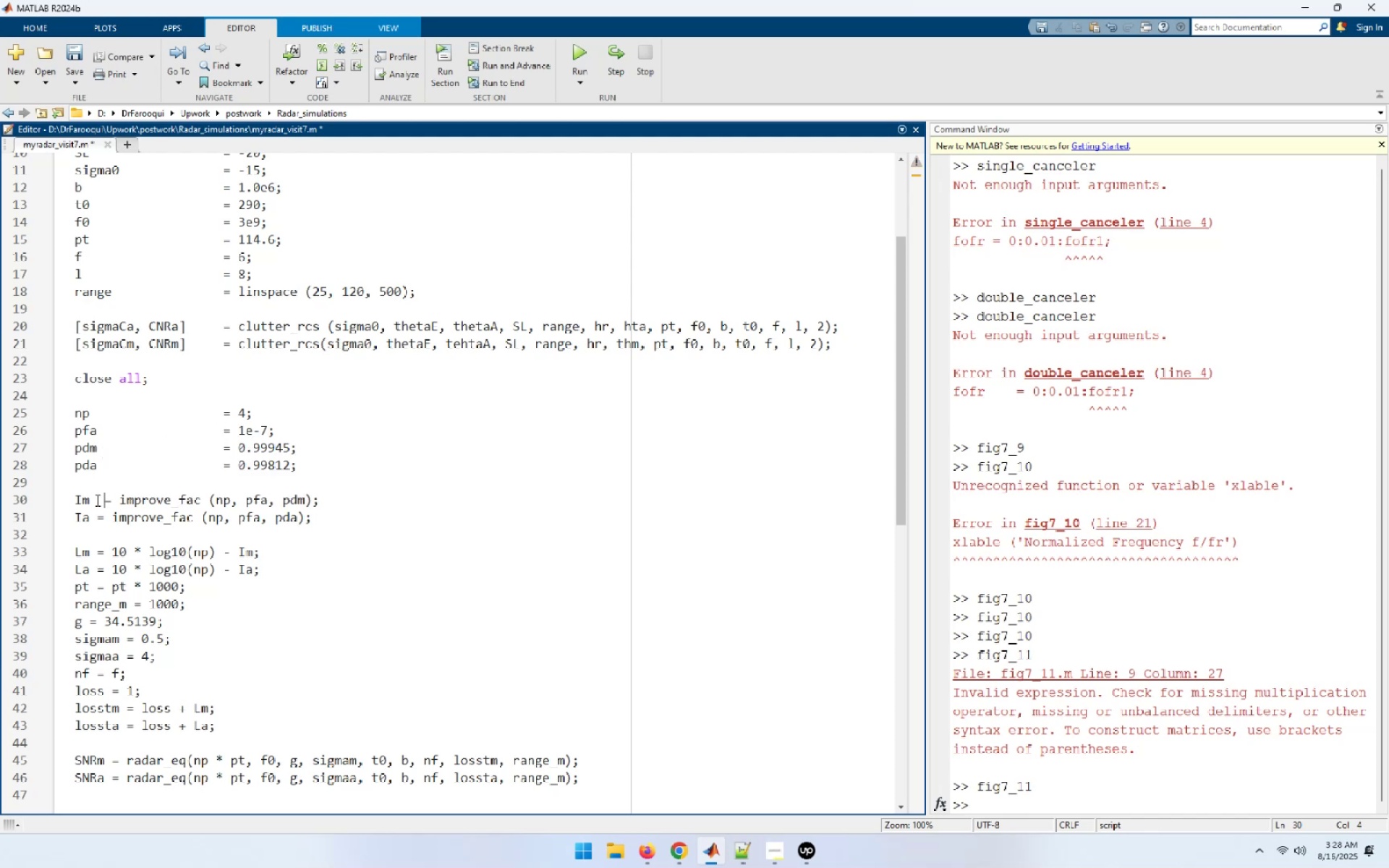 
key(Tab)
 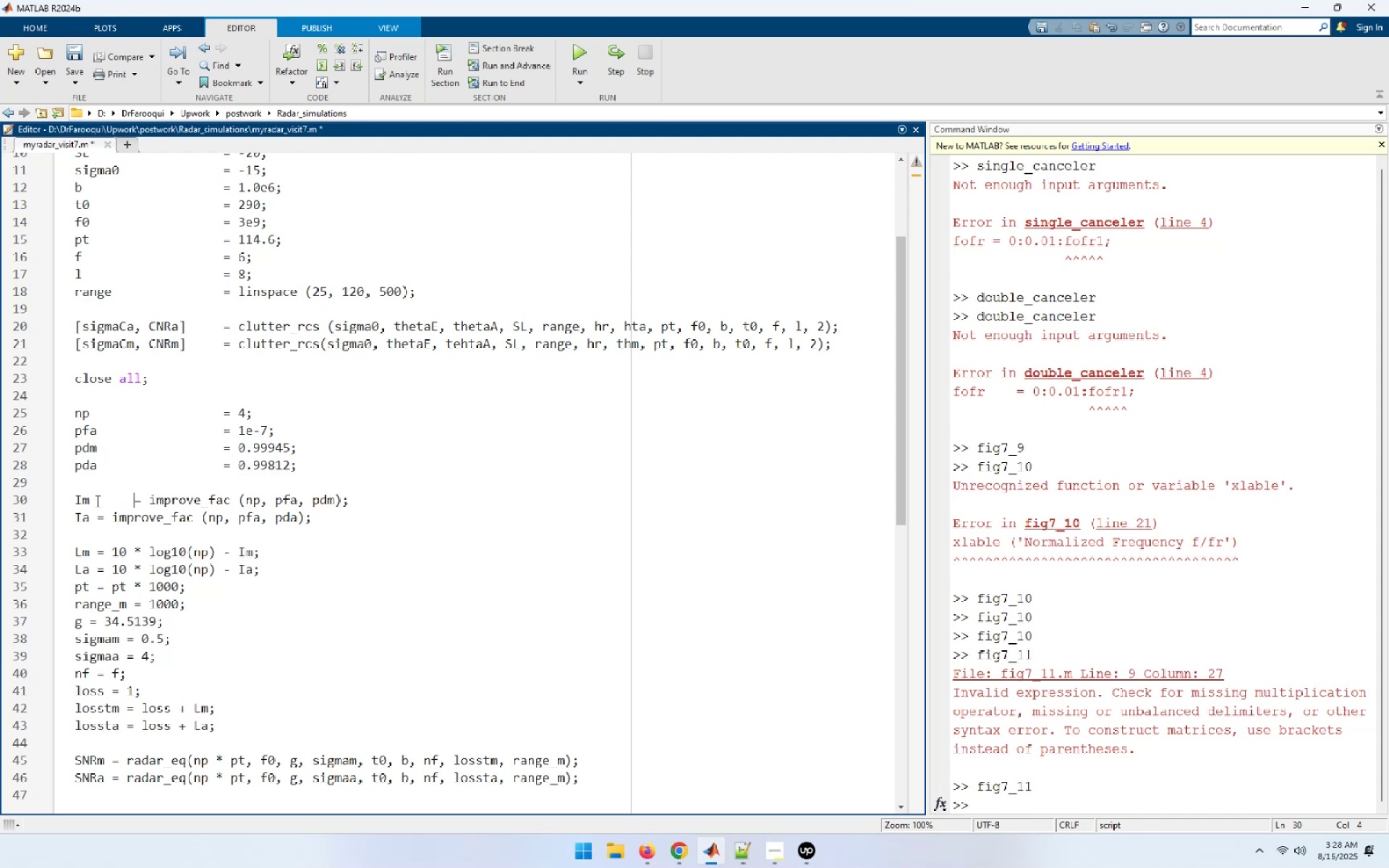 
key(Tab)
 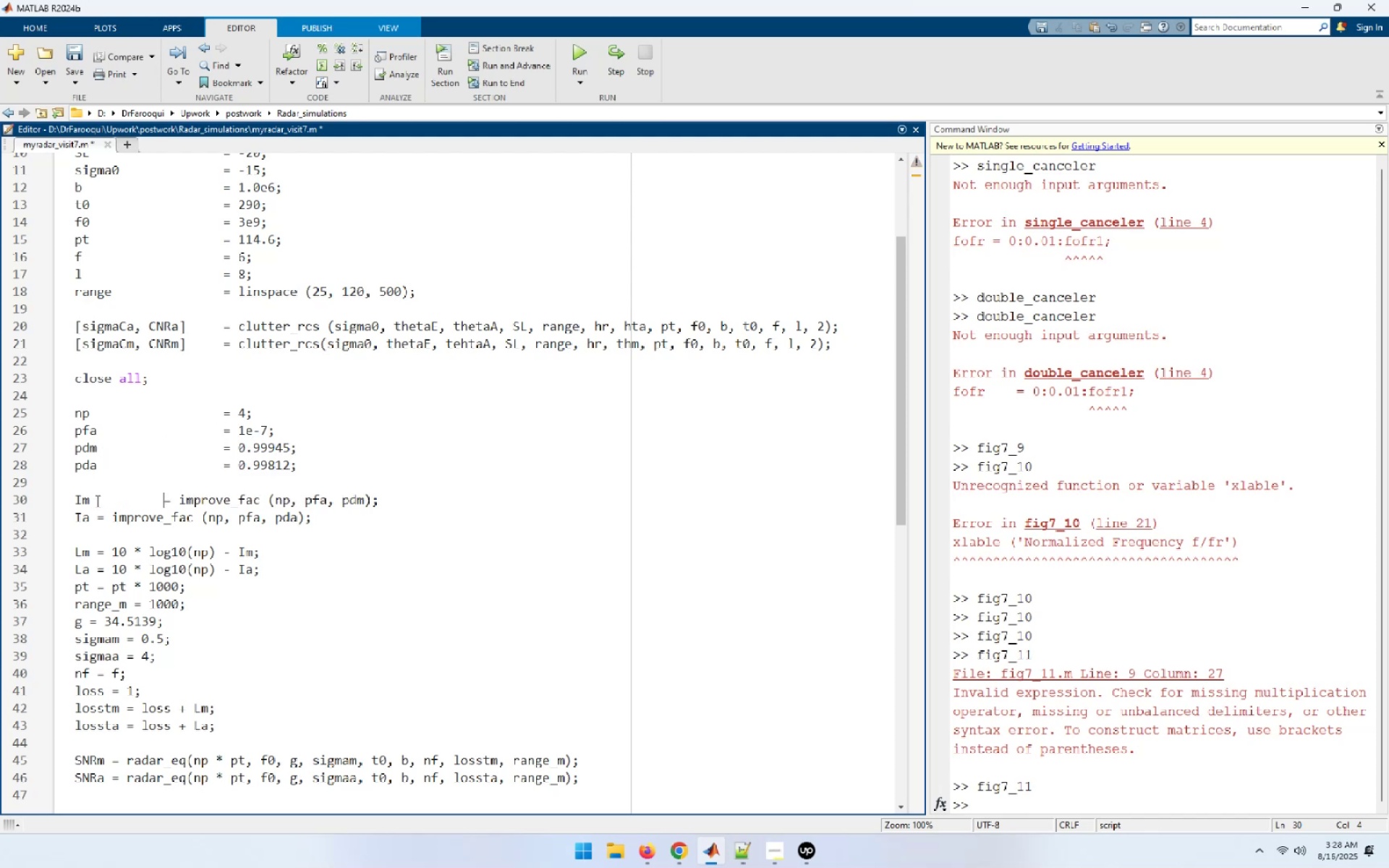 
key(Tab)
 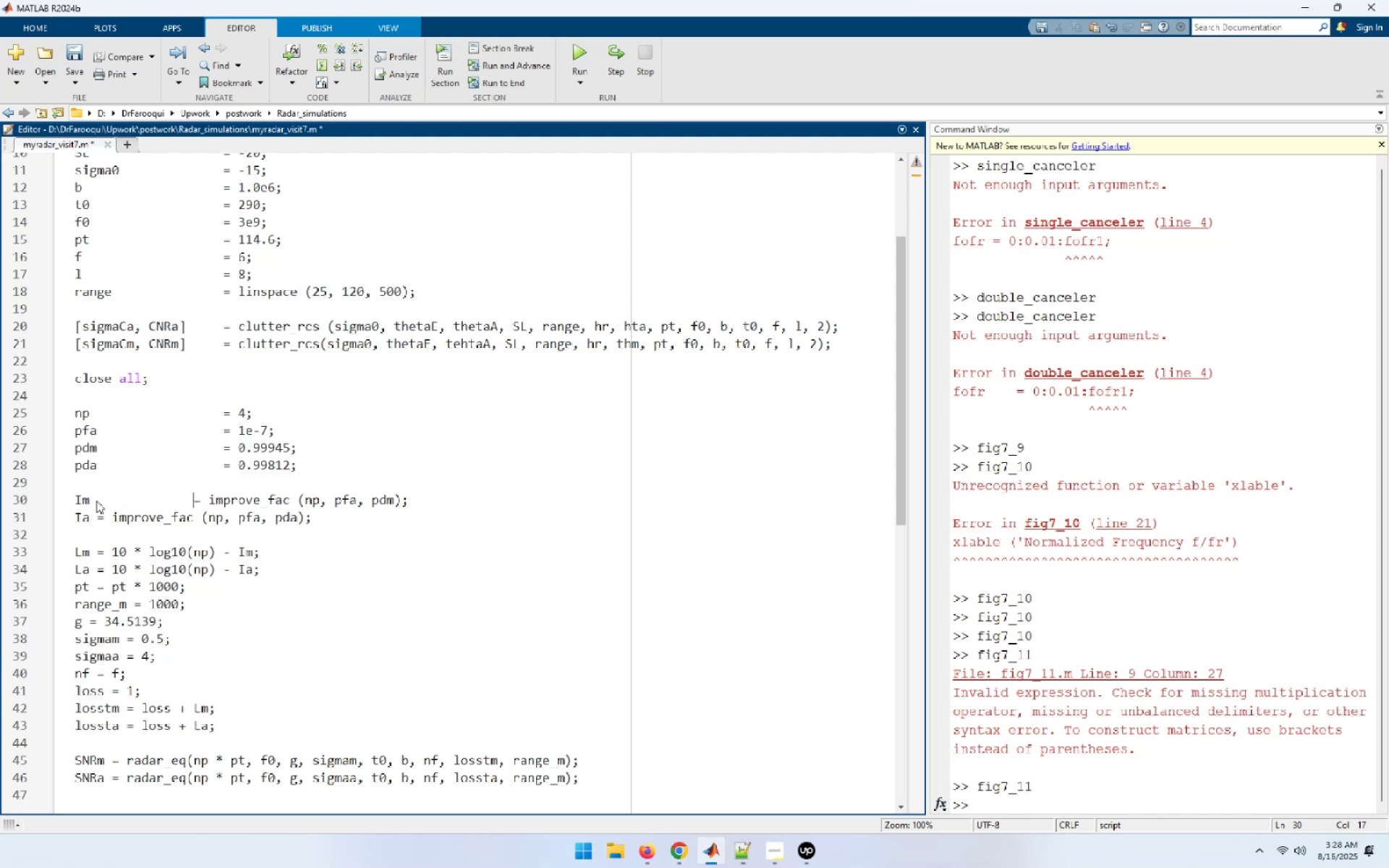 
key(Tab)
 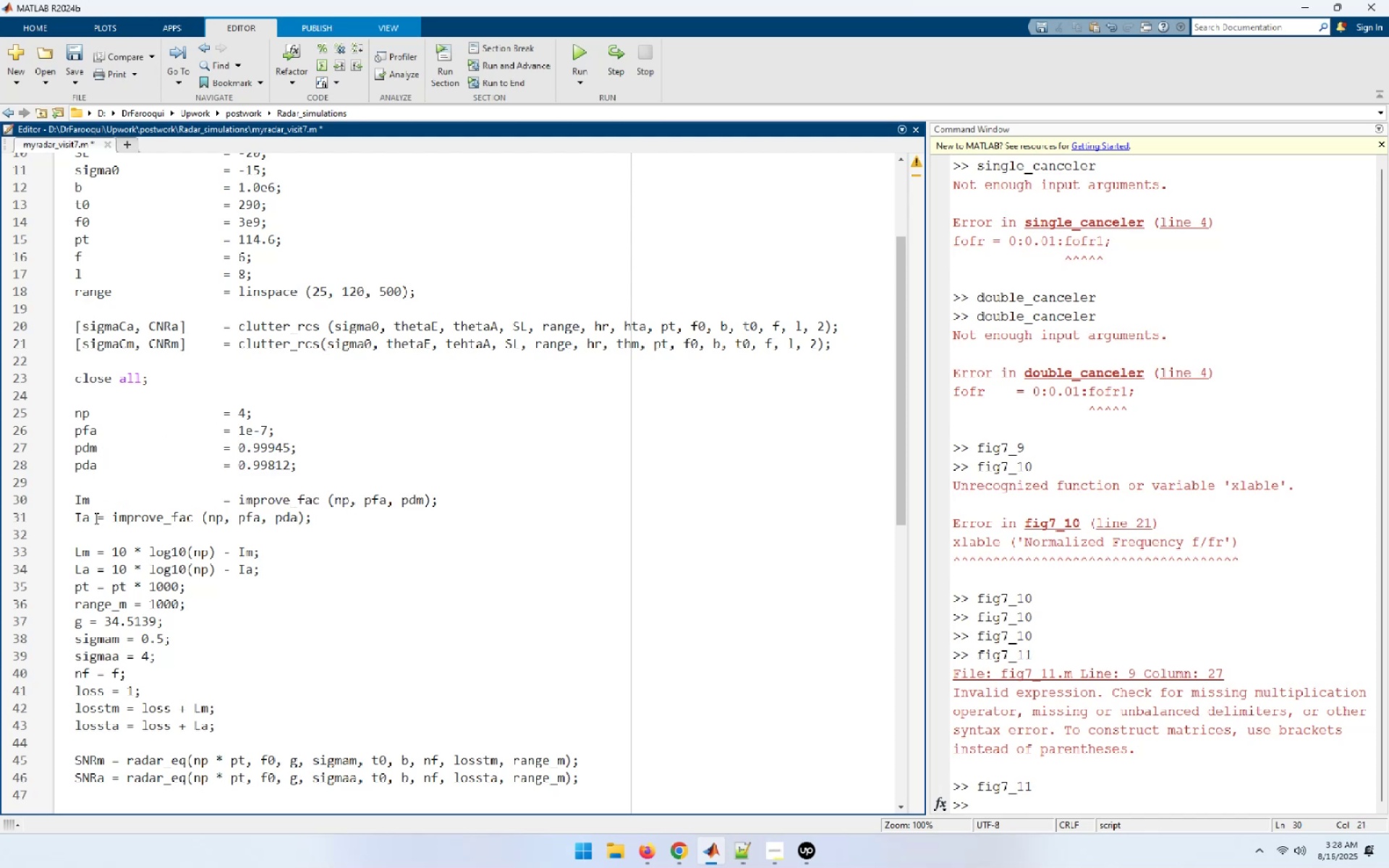 
left_click([98, 518])
 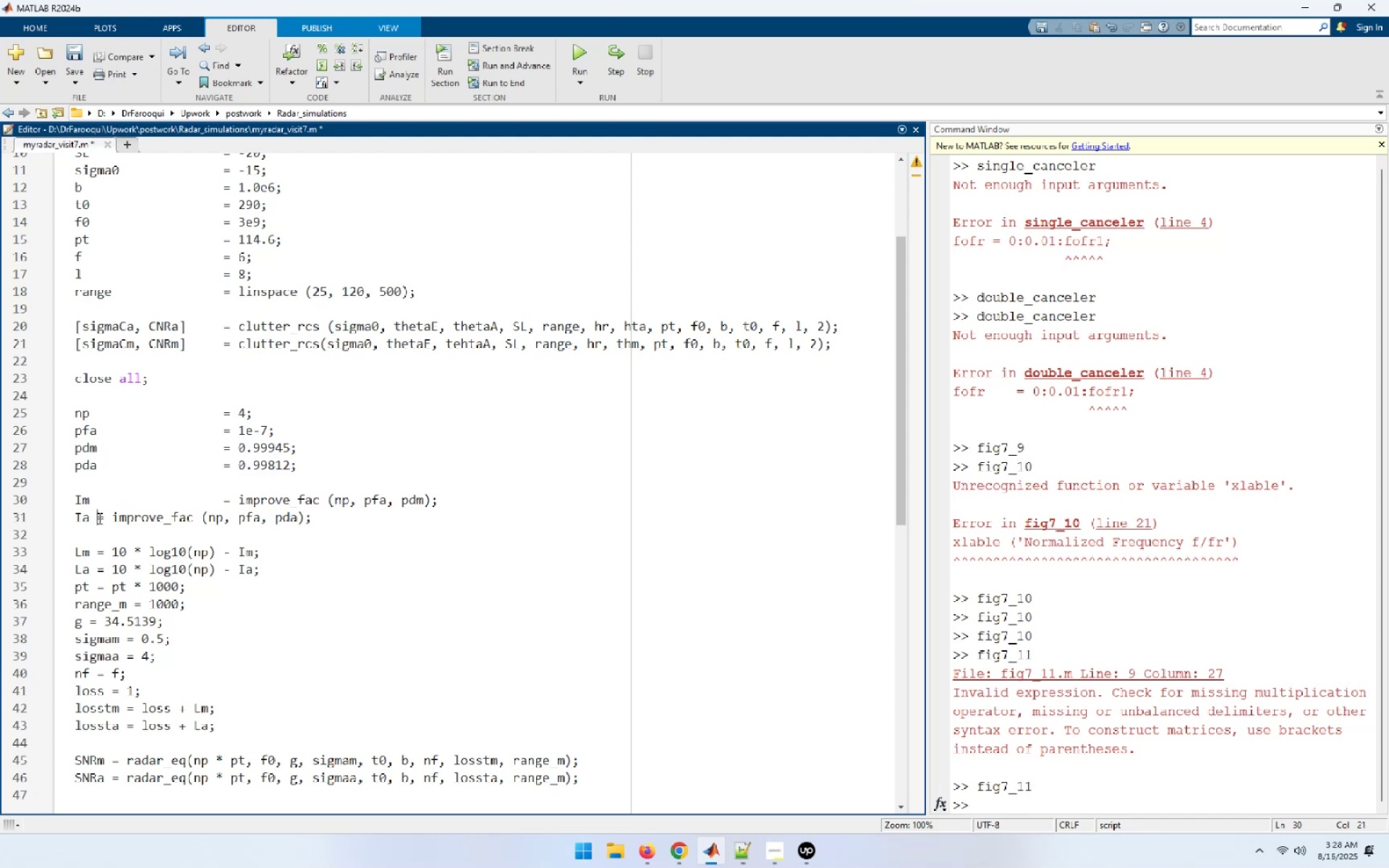 
key(Tab)
 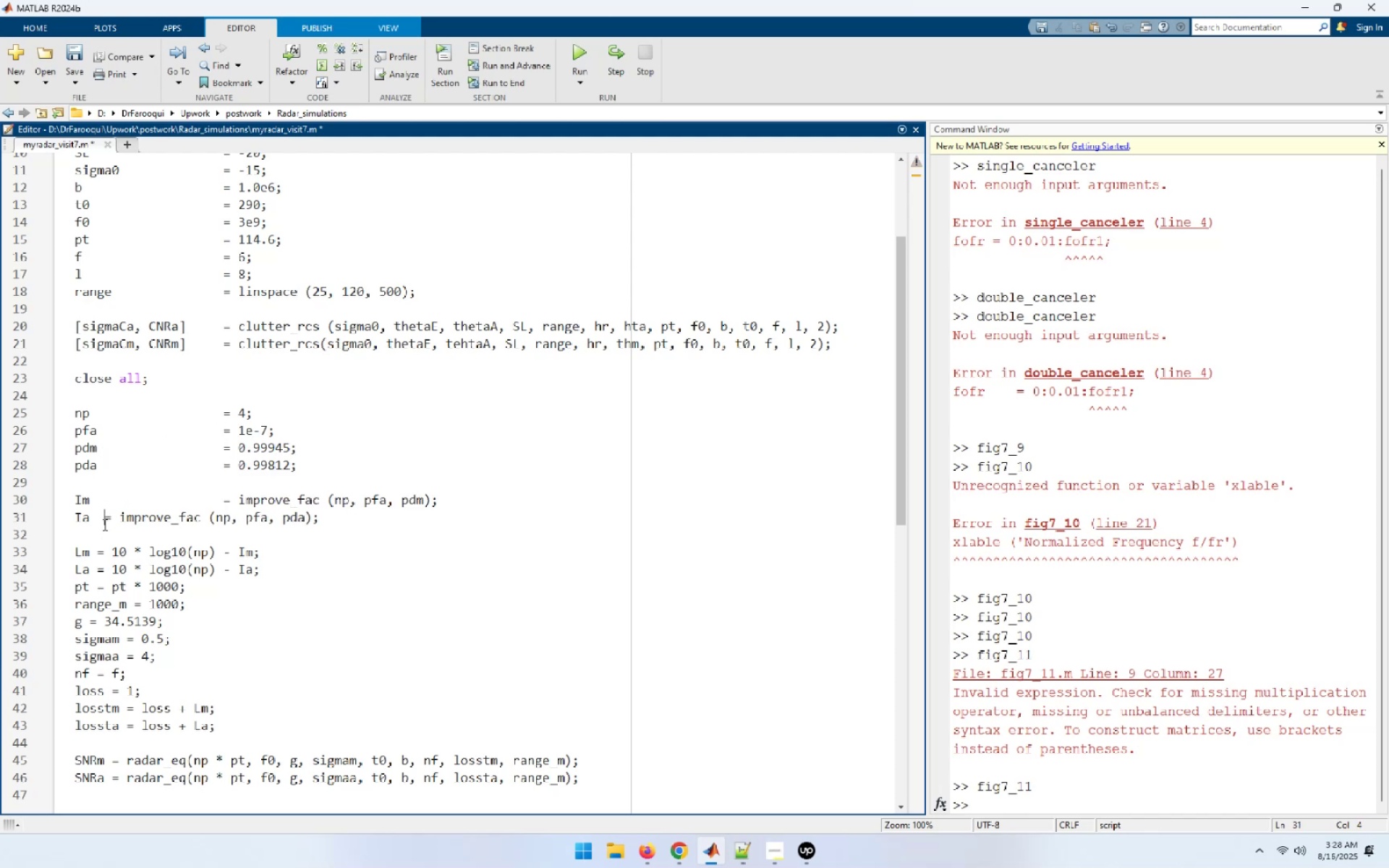 
key(Tab)
 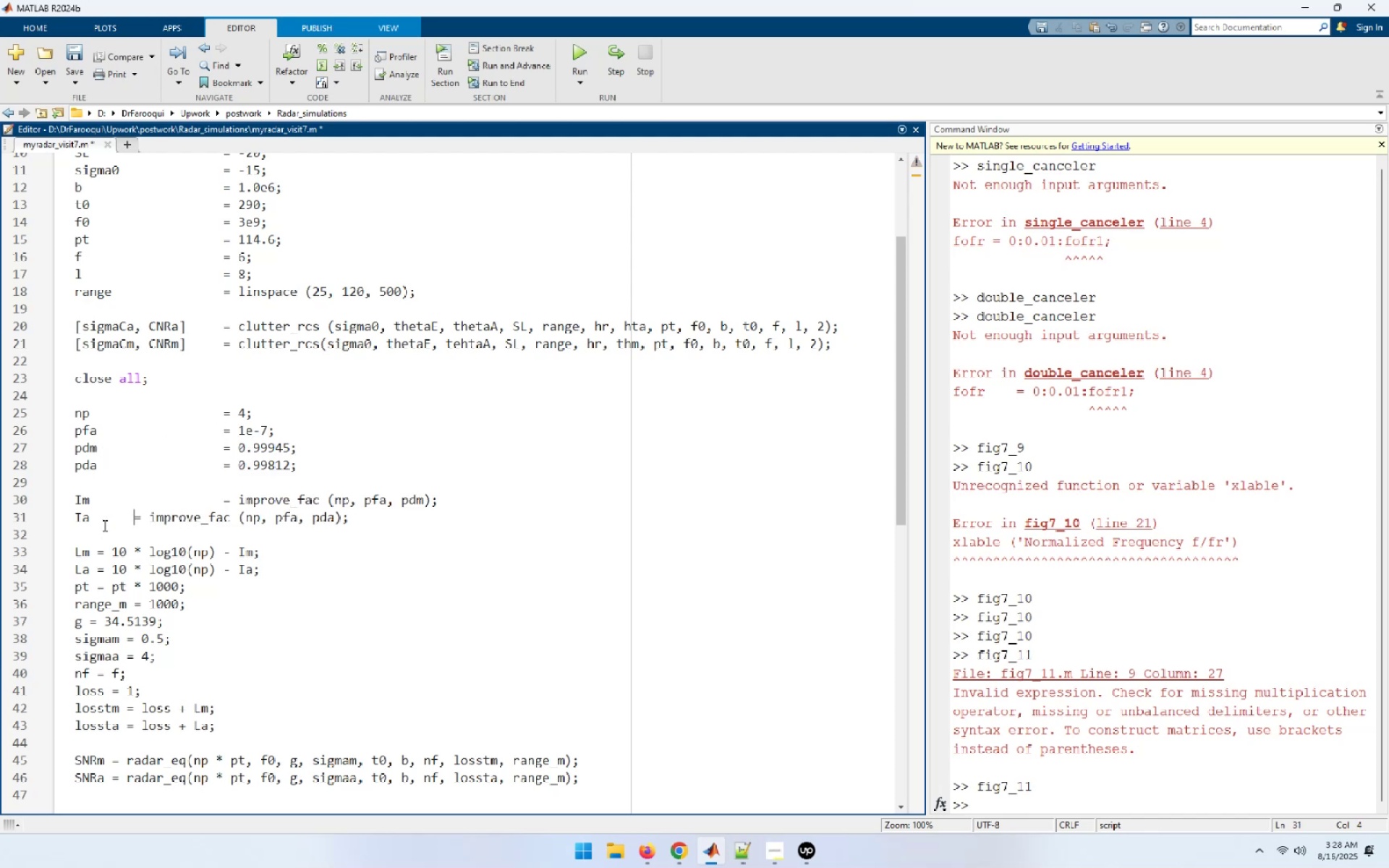 
key(Tab)
 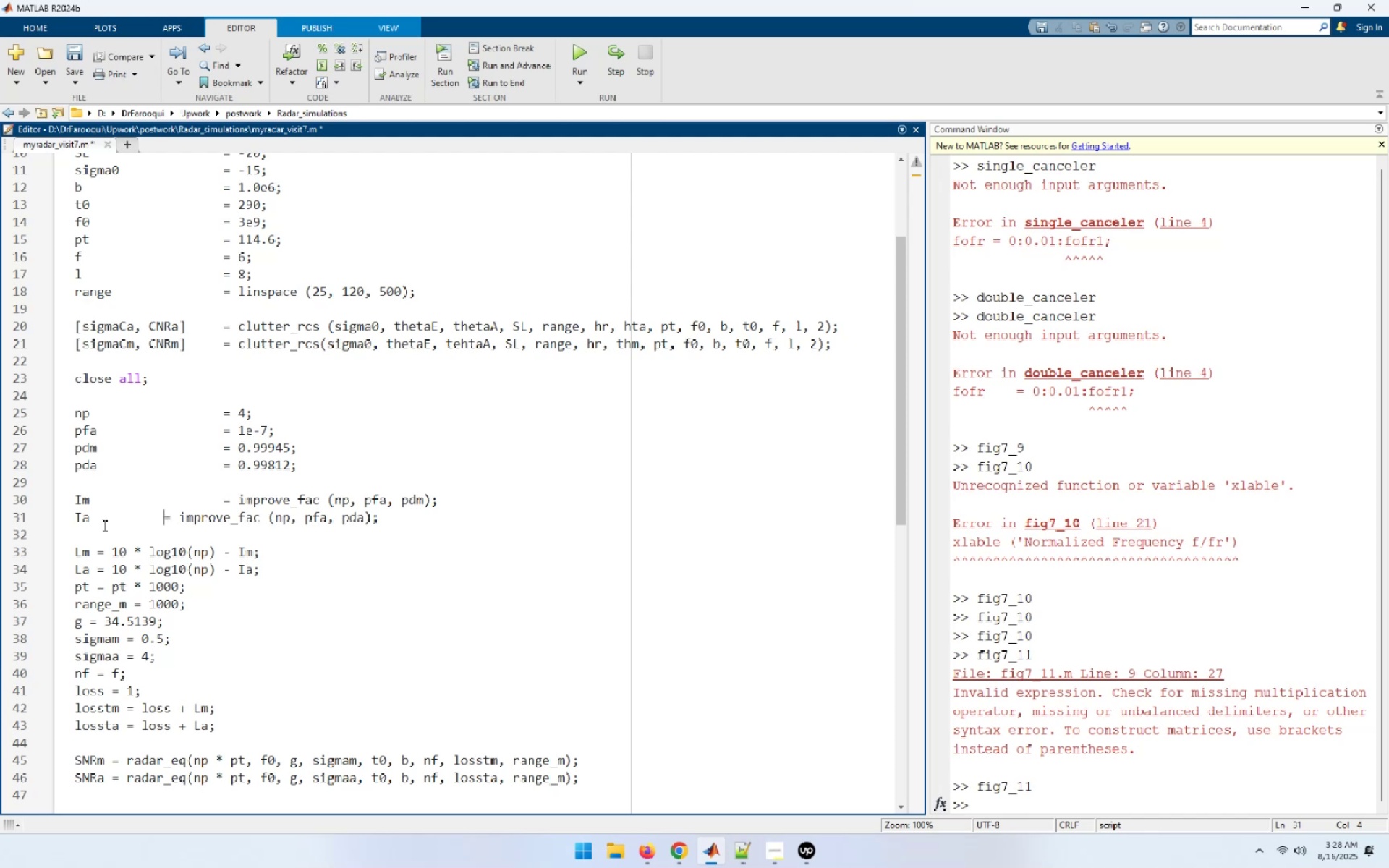 
key(Tab)
 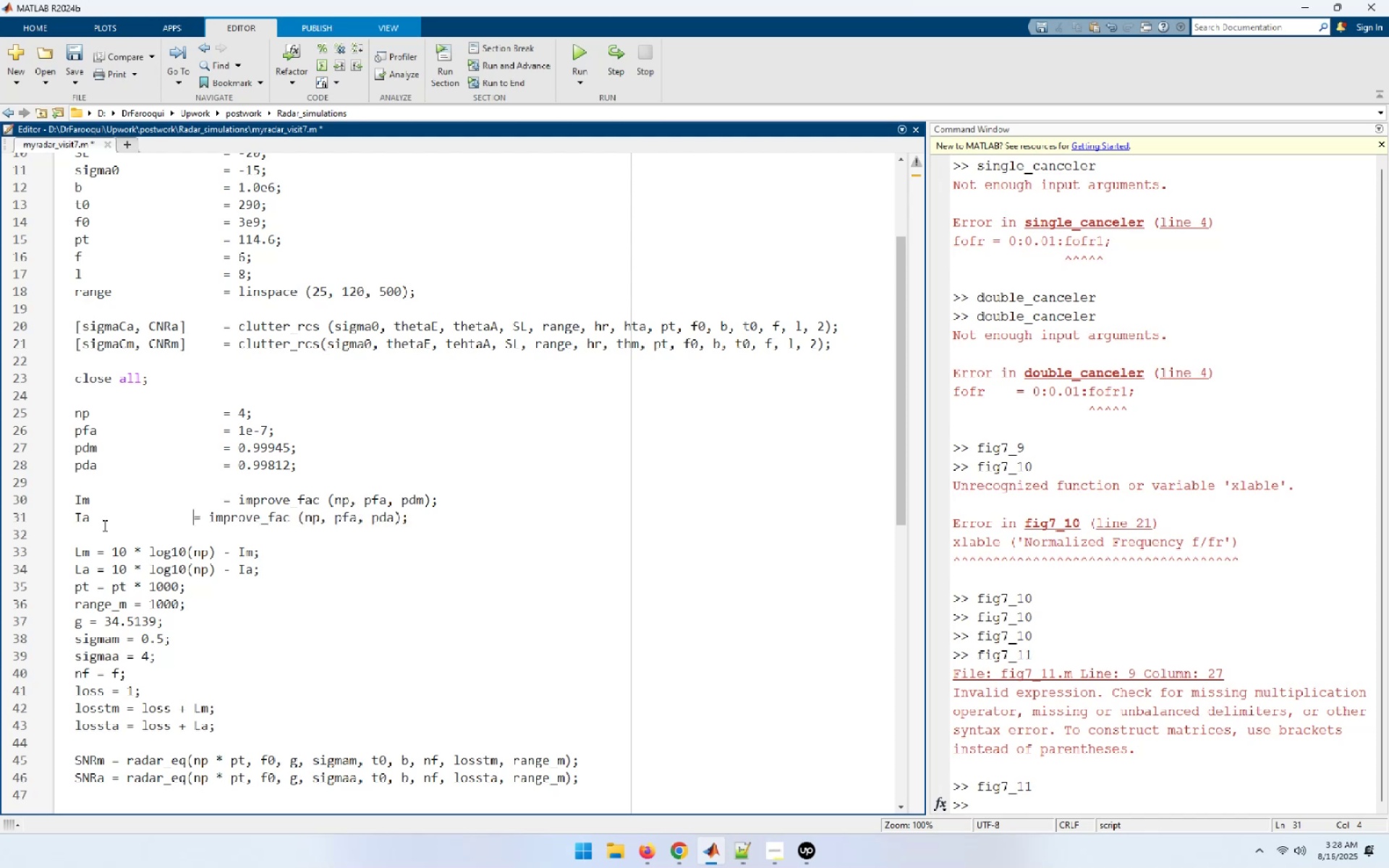 
key(Tab)
 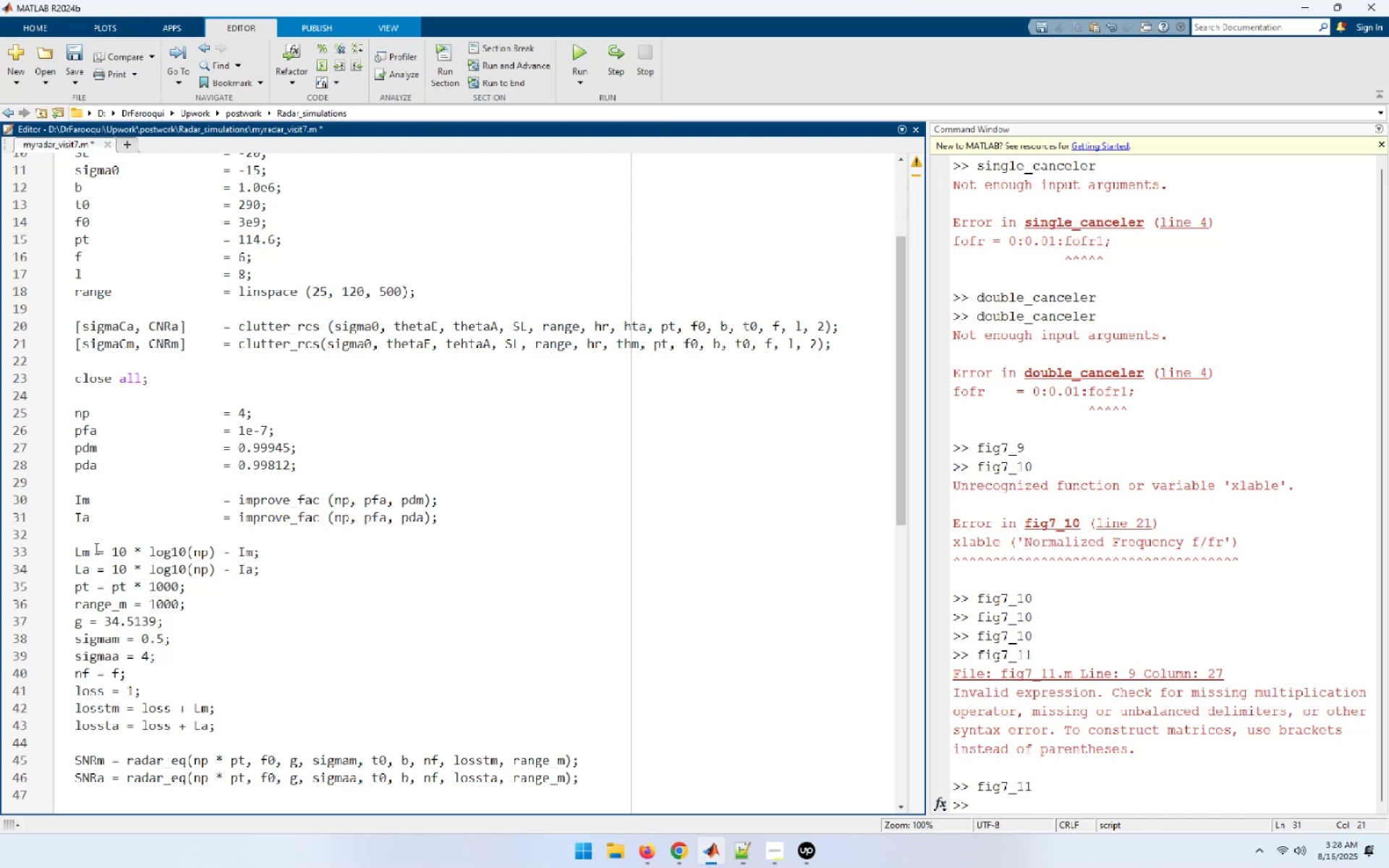 
left_click([98, 551])
 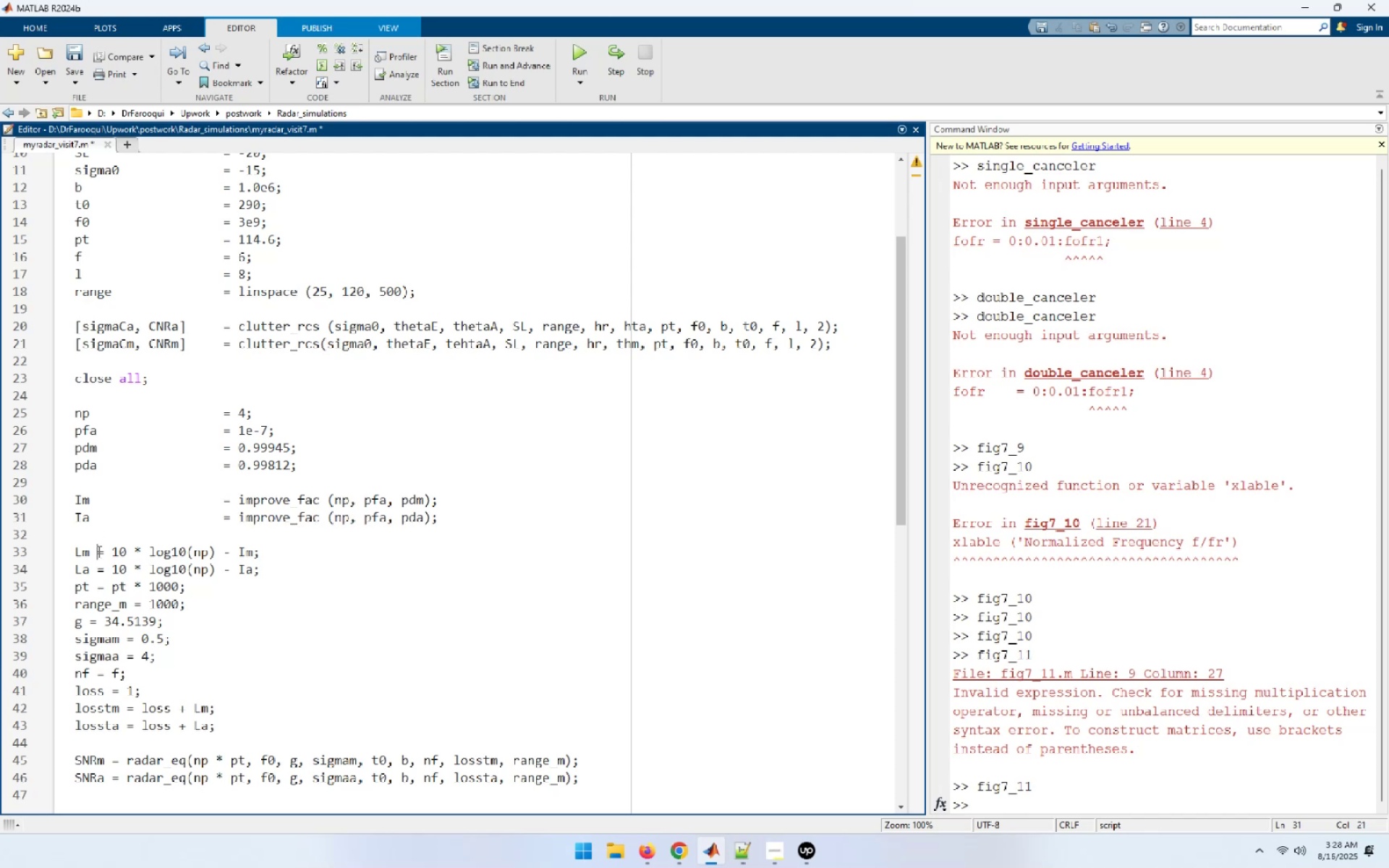 
key(Tab)
 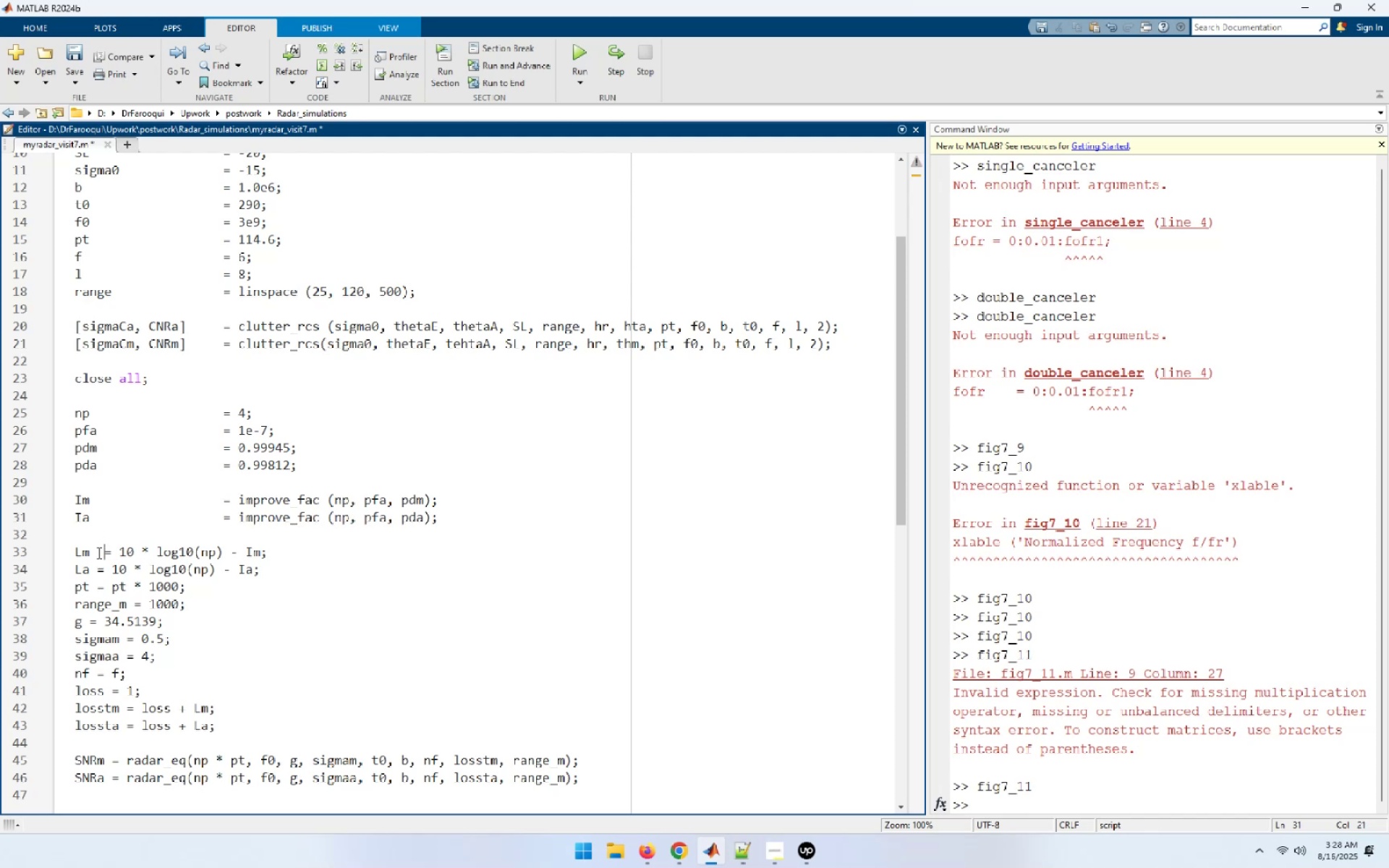 
key(Tab)
 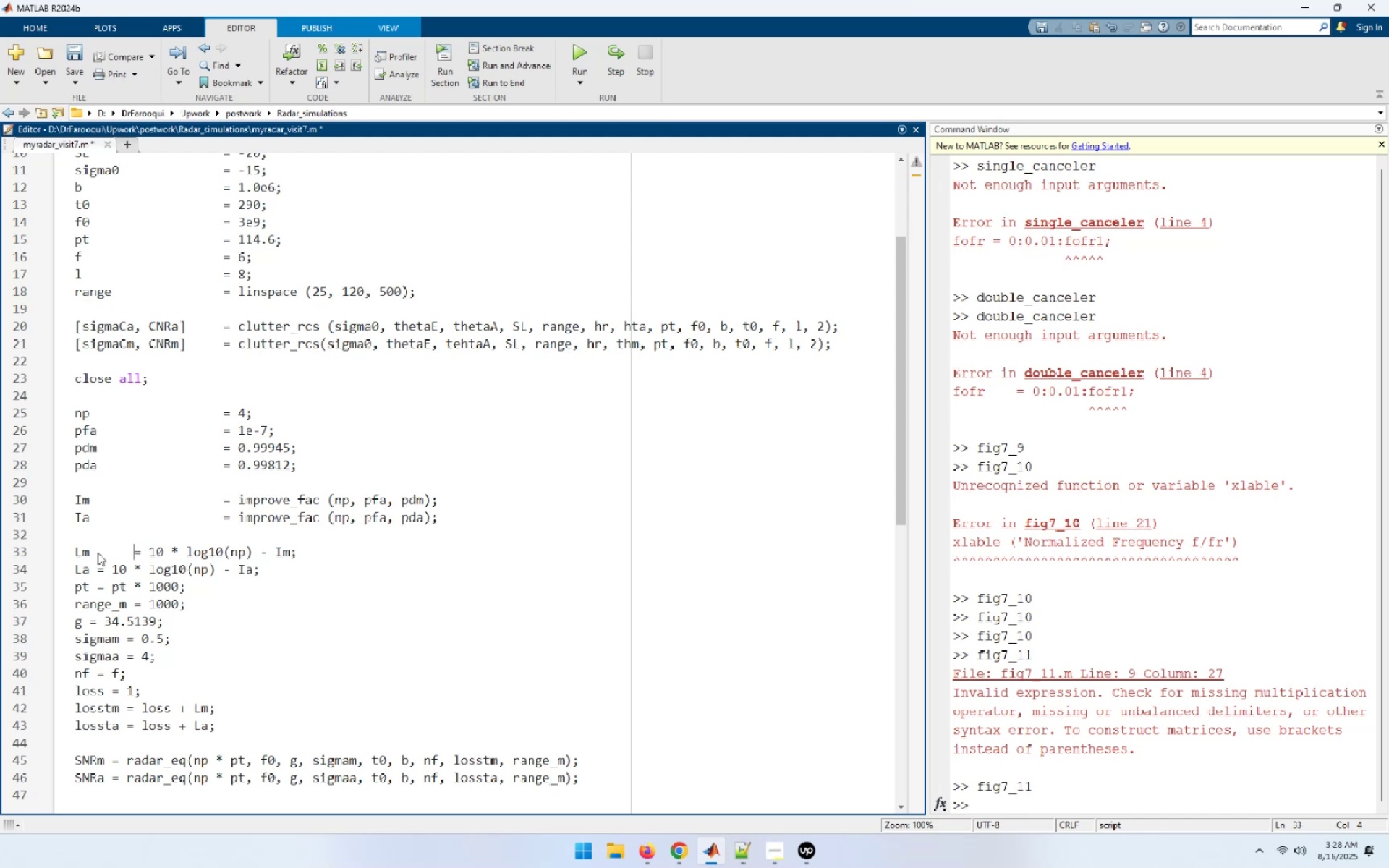 
key(Tab)
 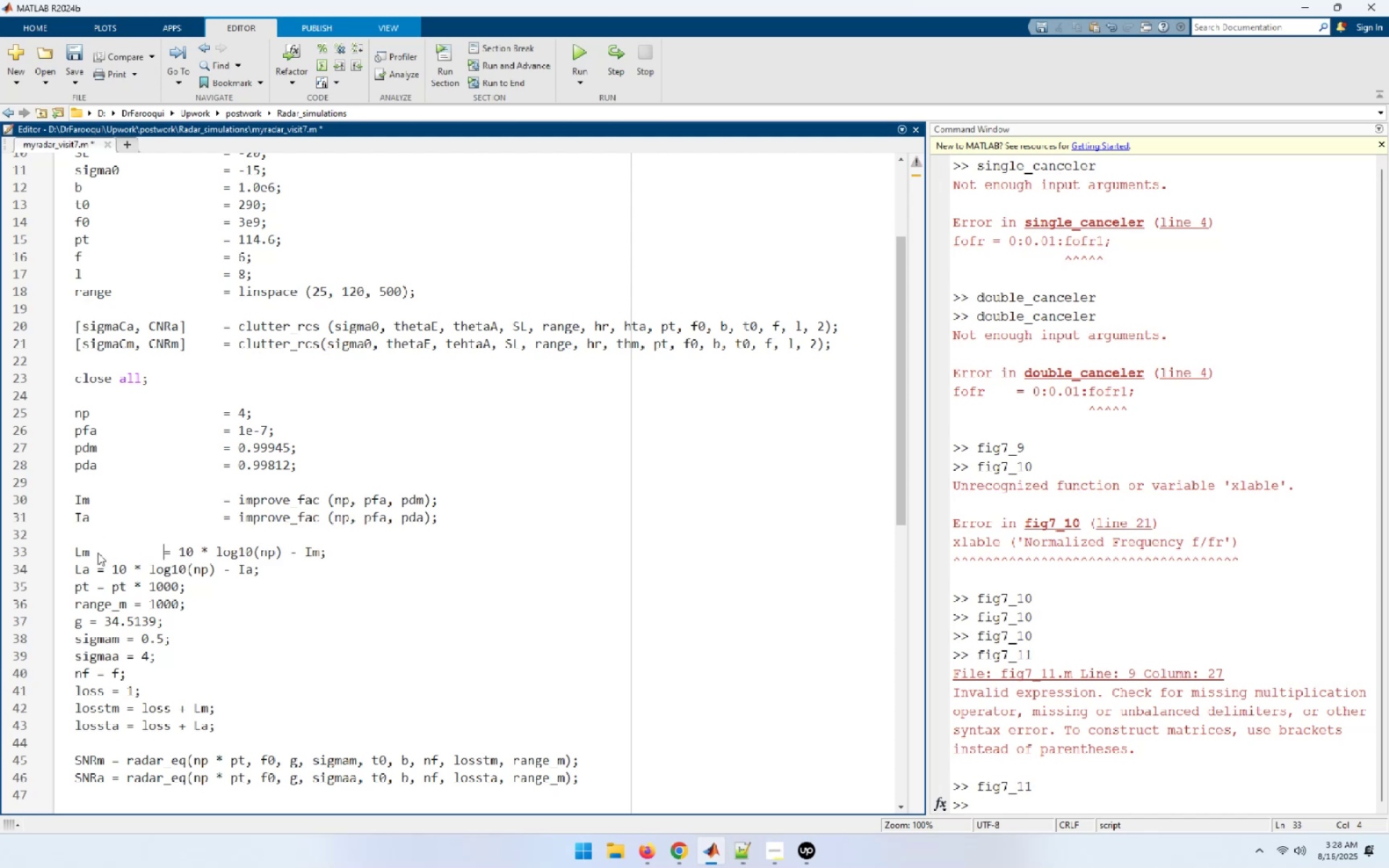 
key(Tab)
 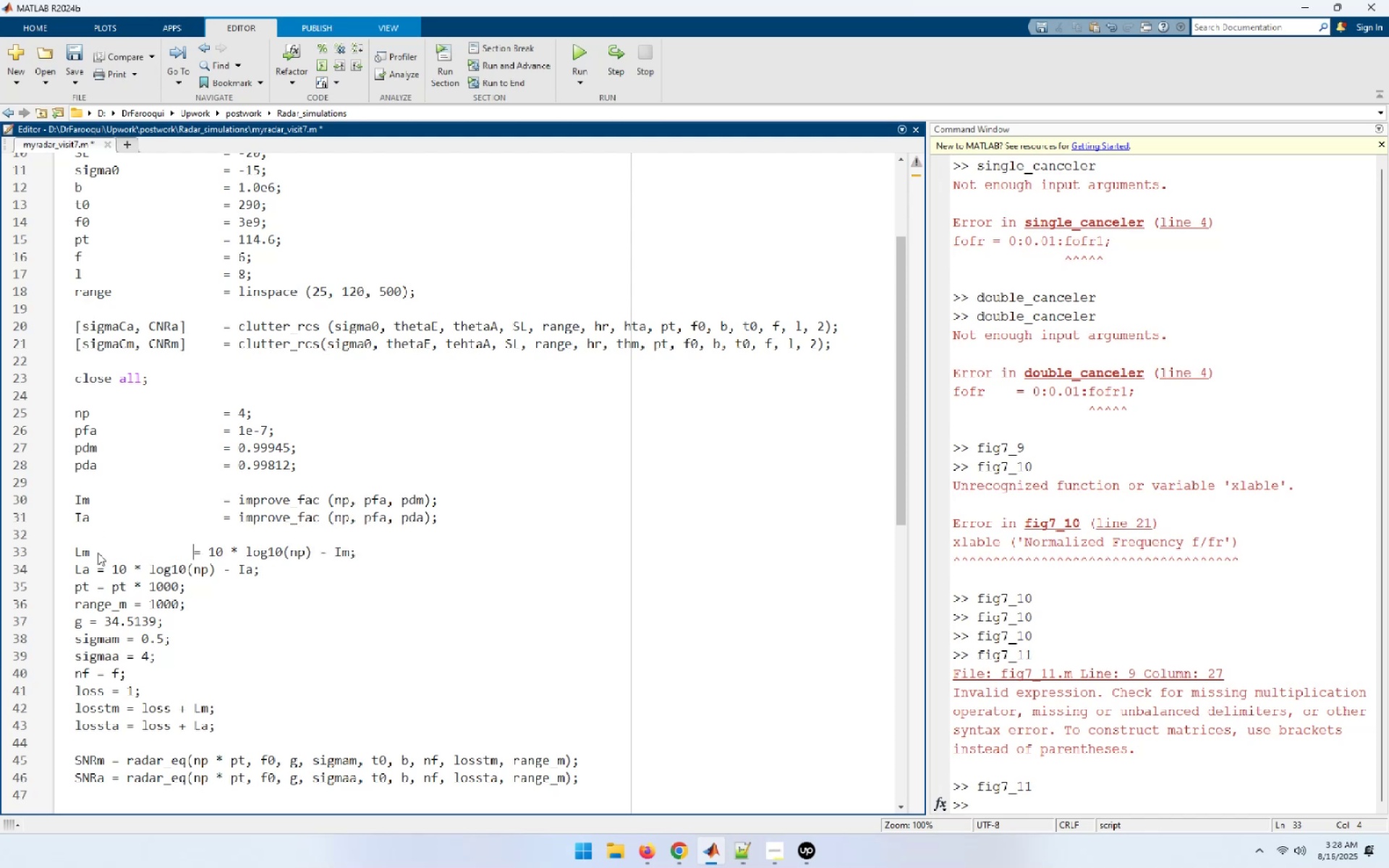 
key(Tab)
 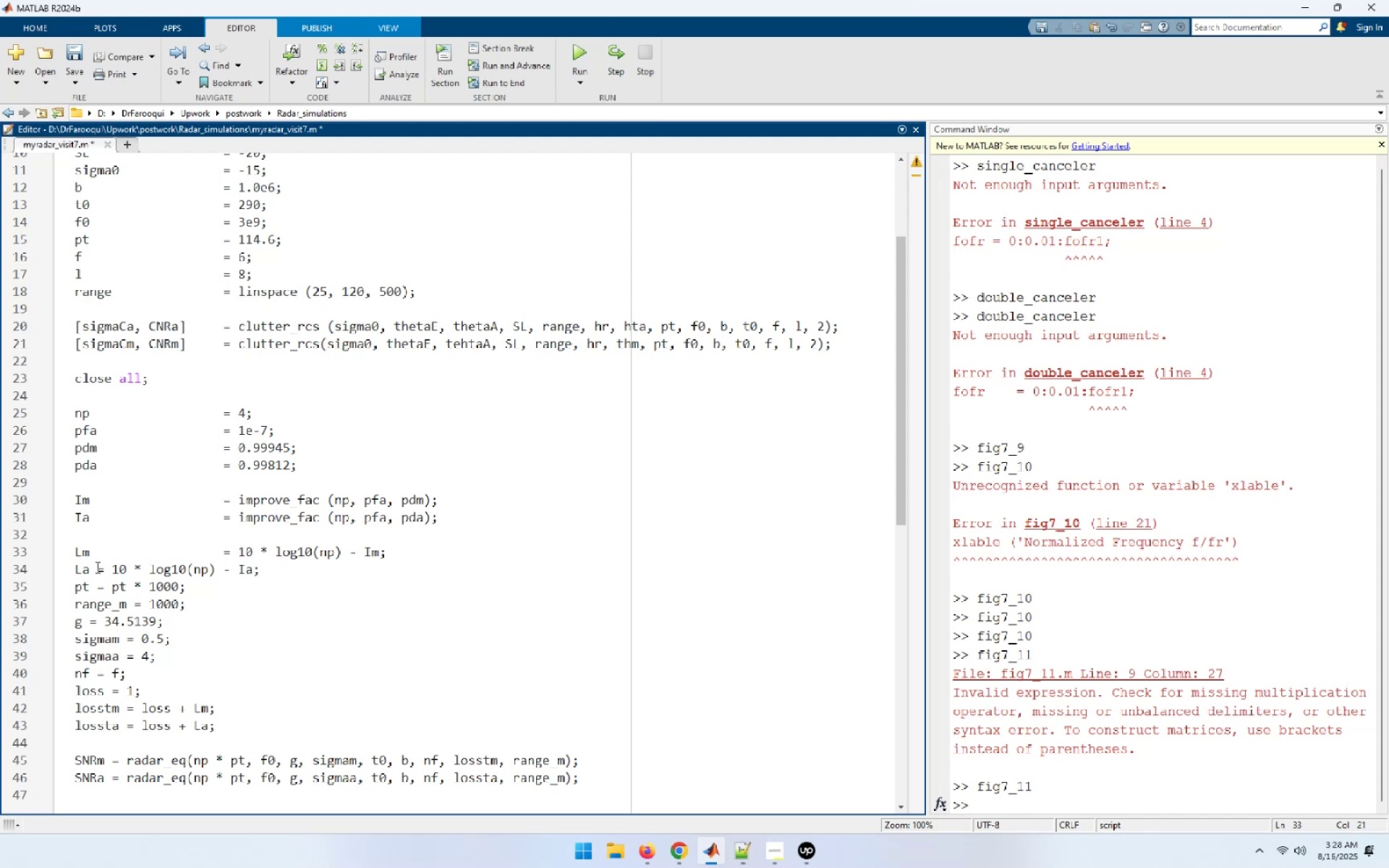 
left_click([96, 567])
 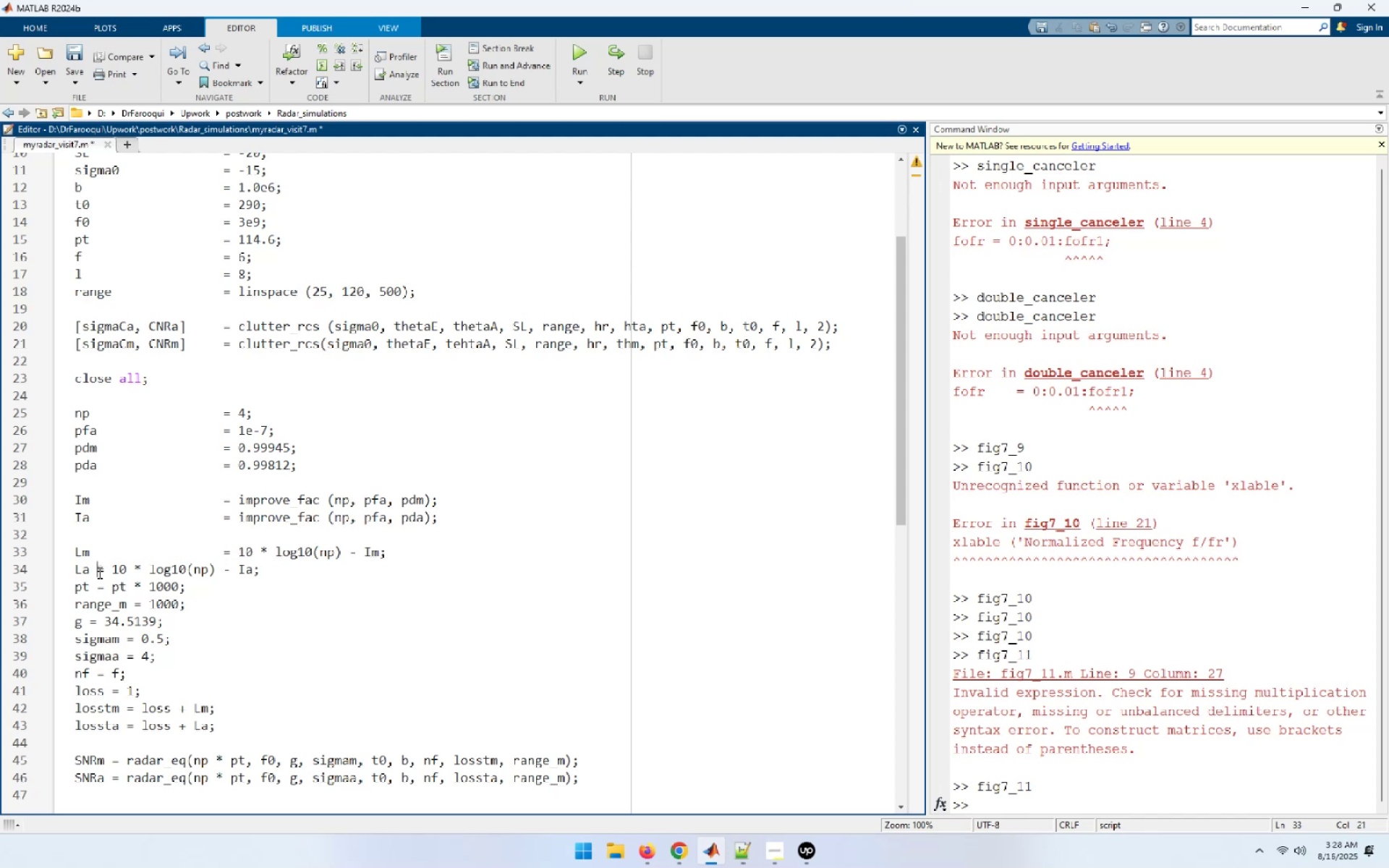 
key(Tab)
 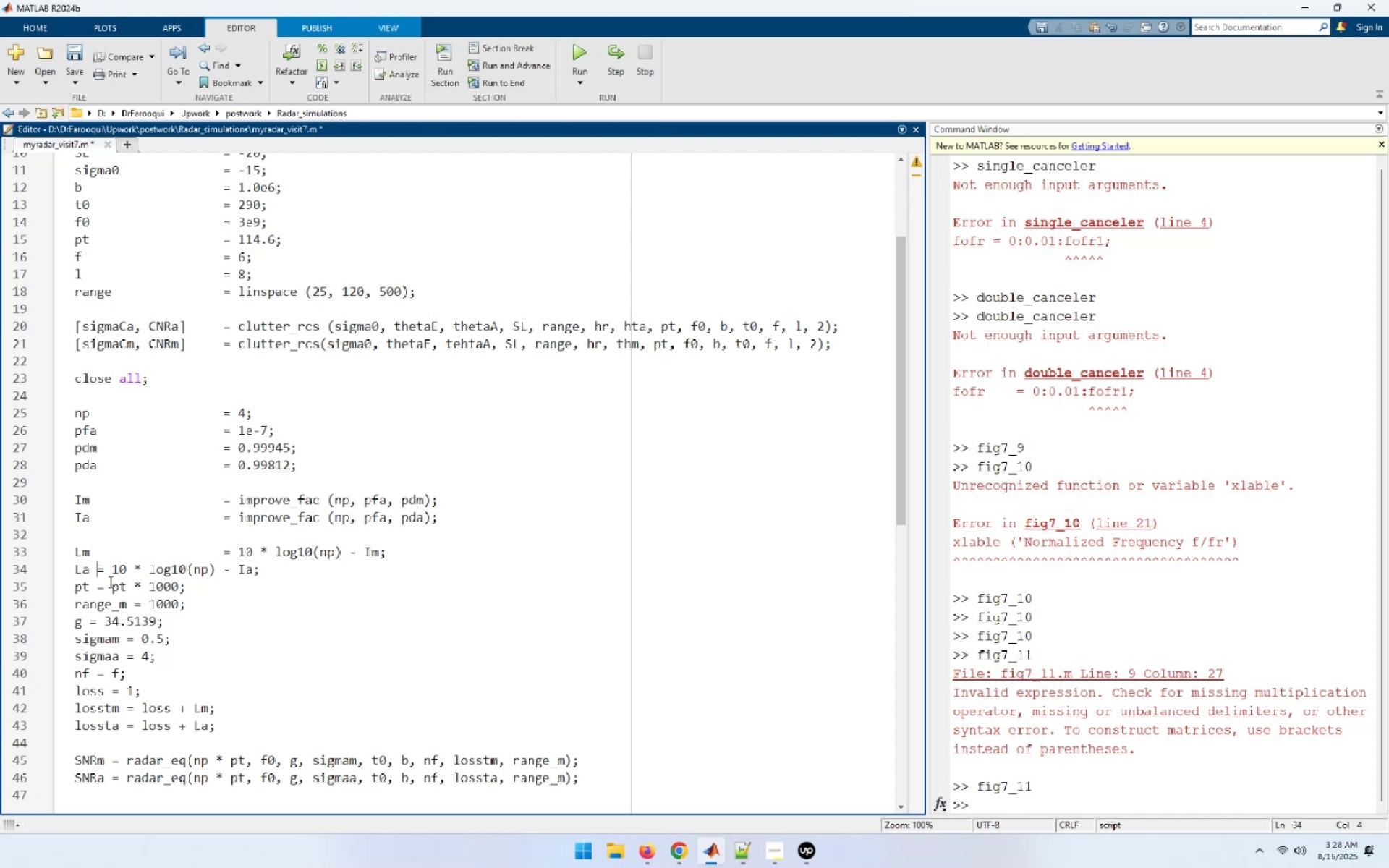 
key(Tab)
 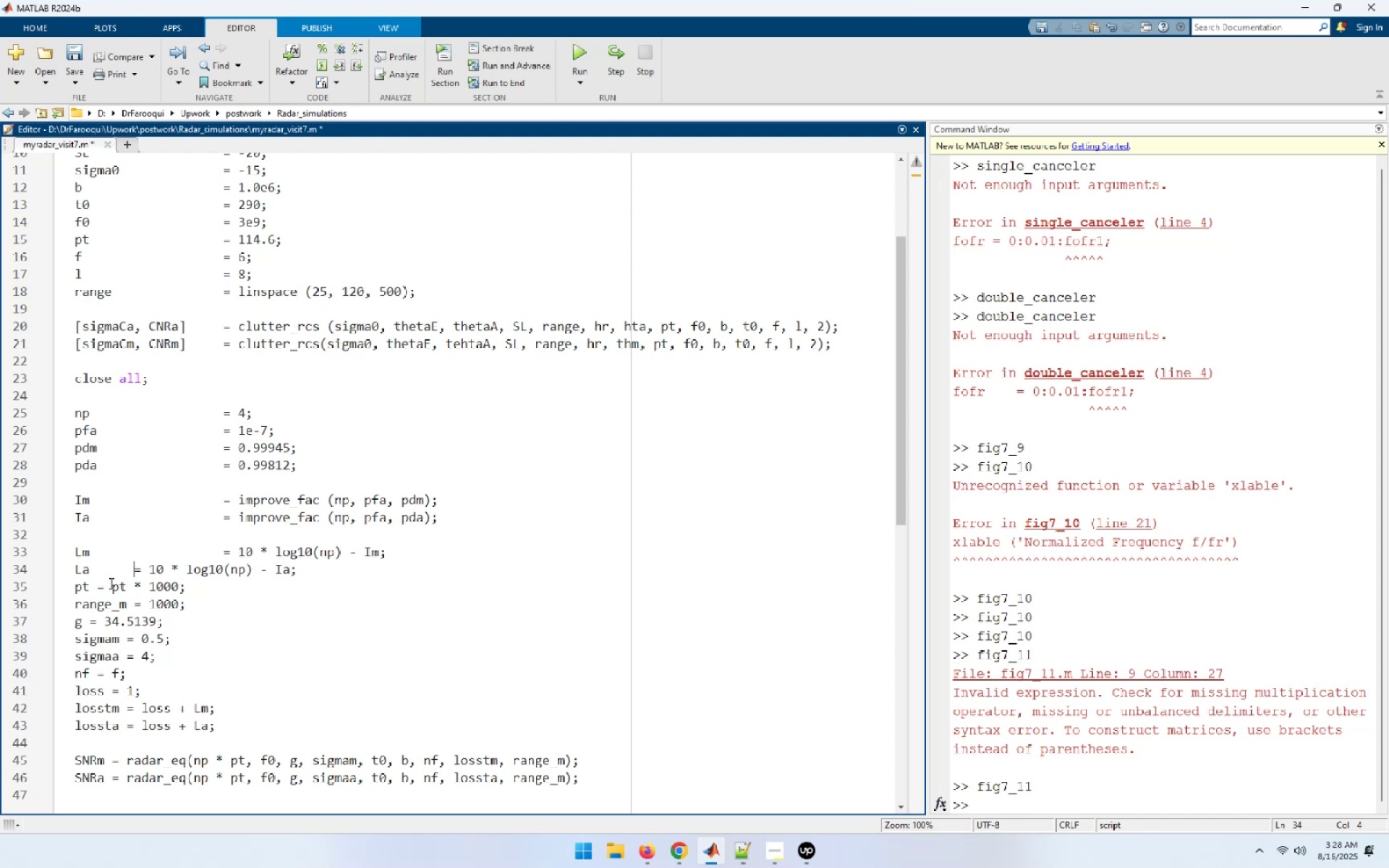 
key(Tab)
 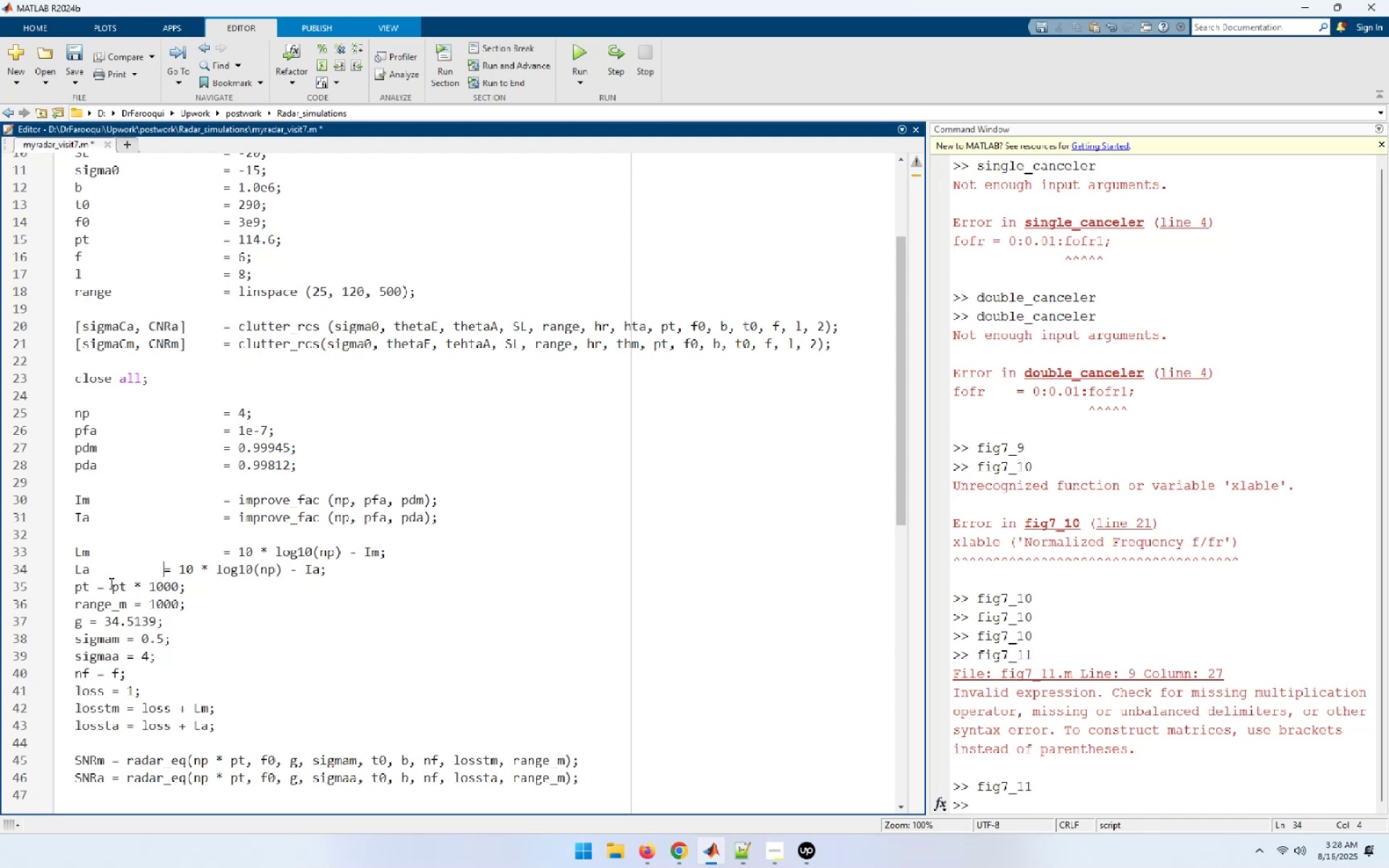 
key(Tab)
 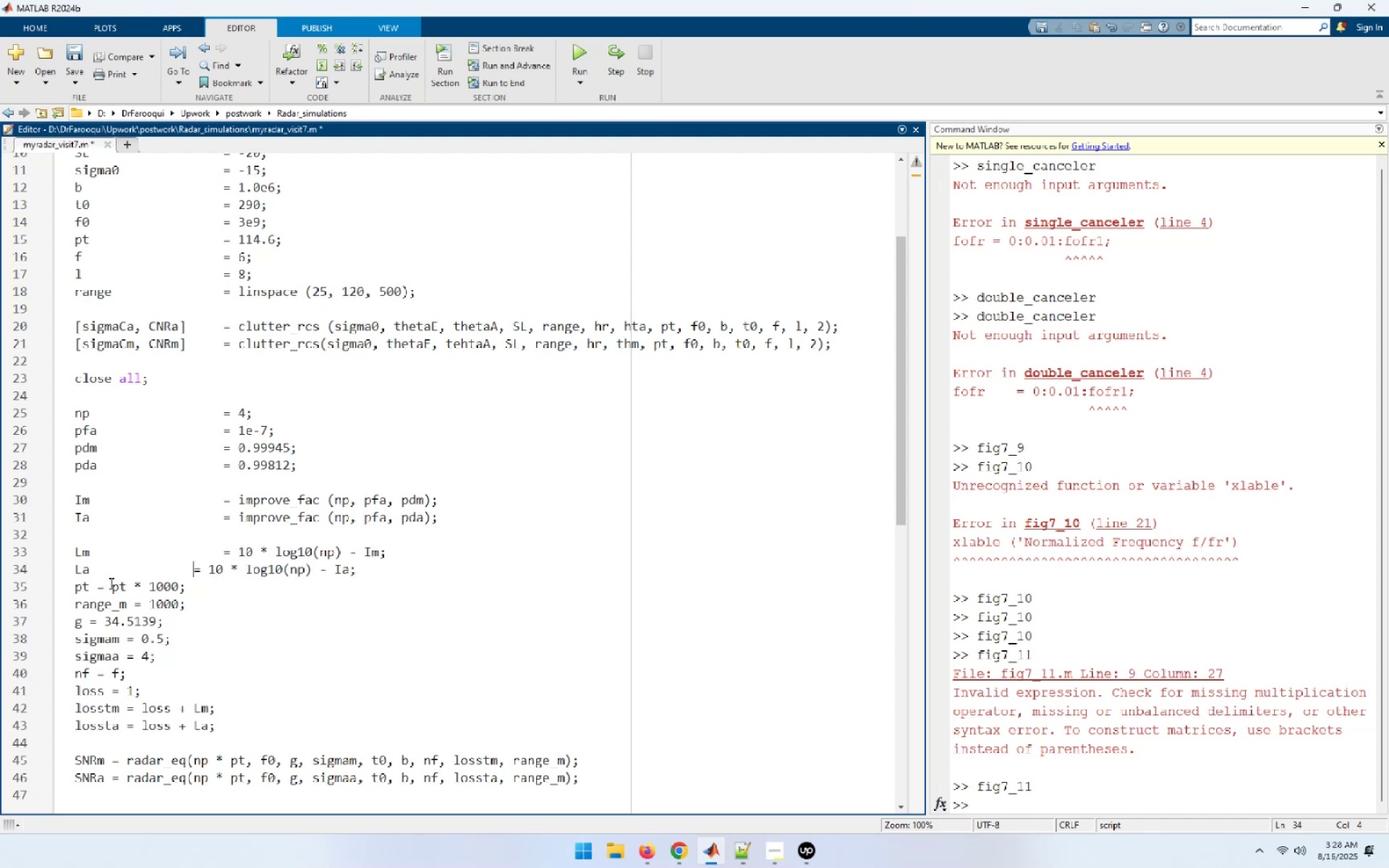 
key(Tab)
 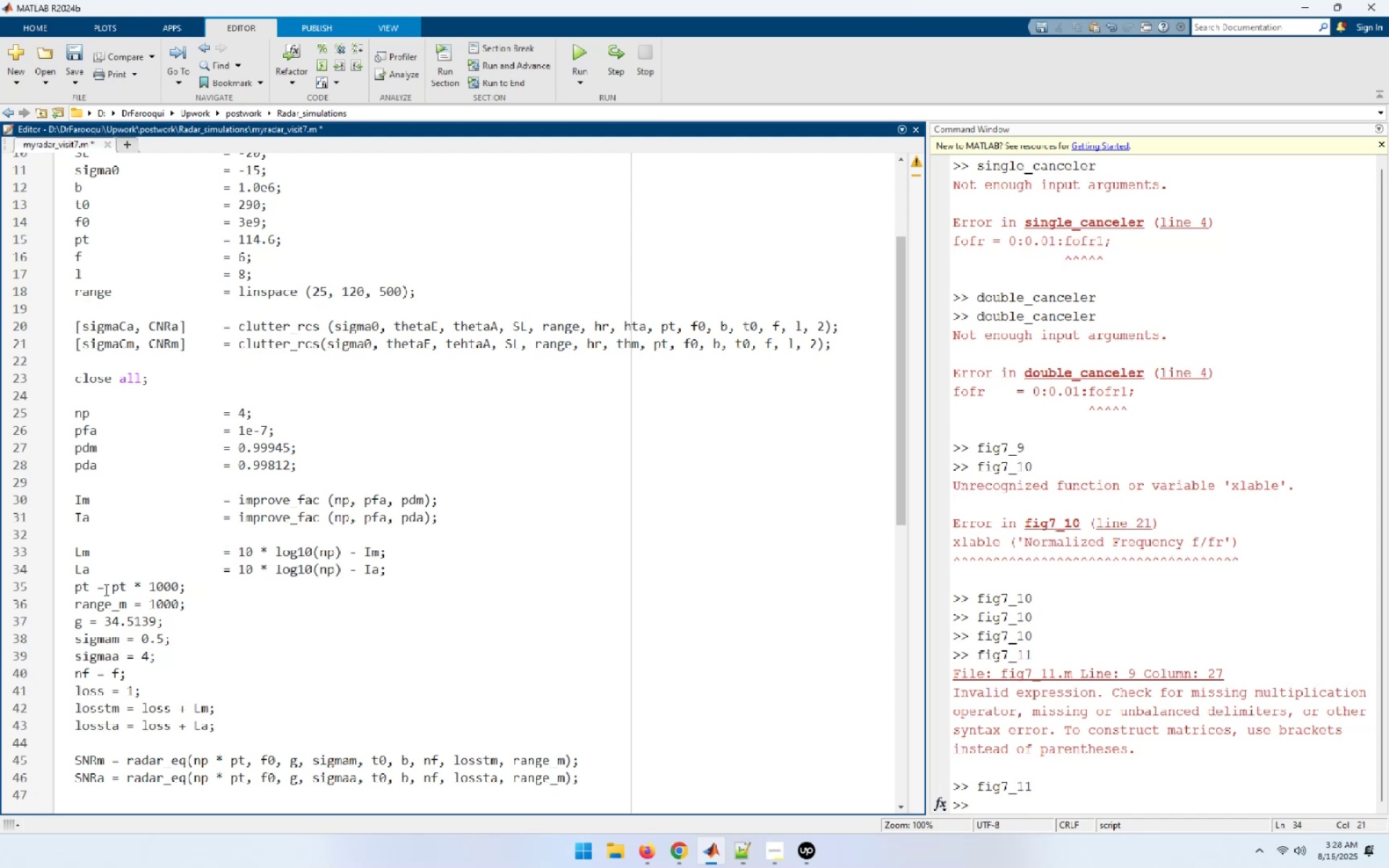 
left_click([98, 587])
 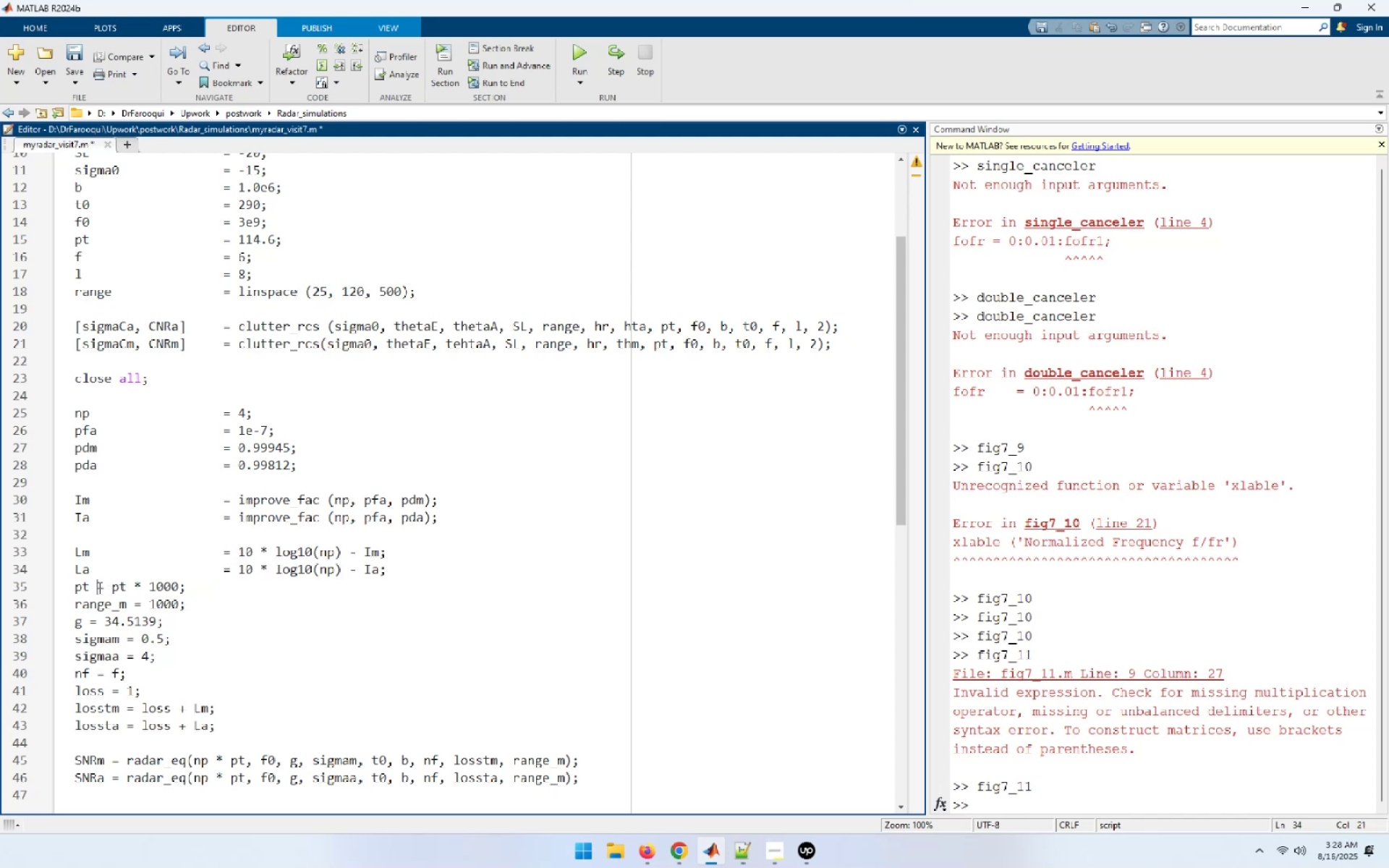 
key(Tab)
 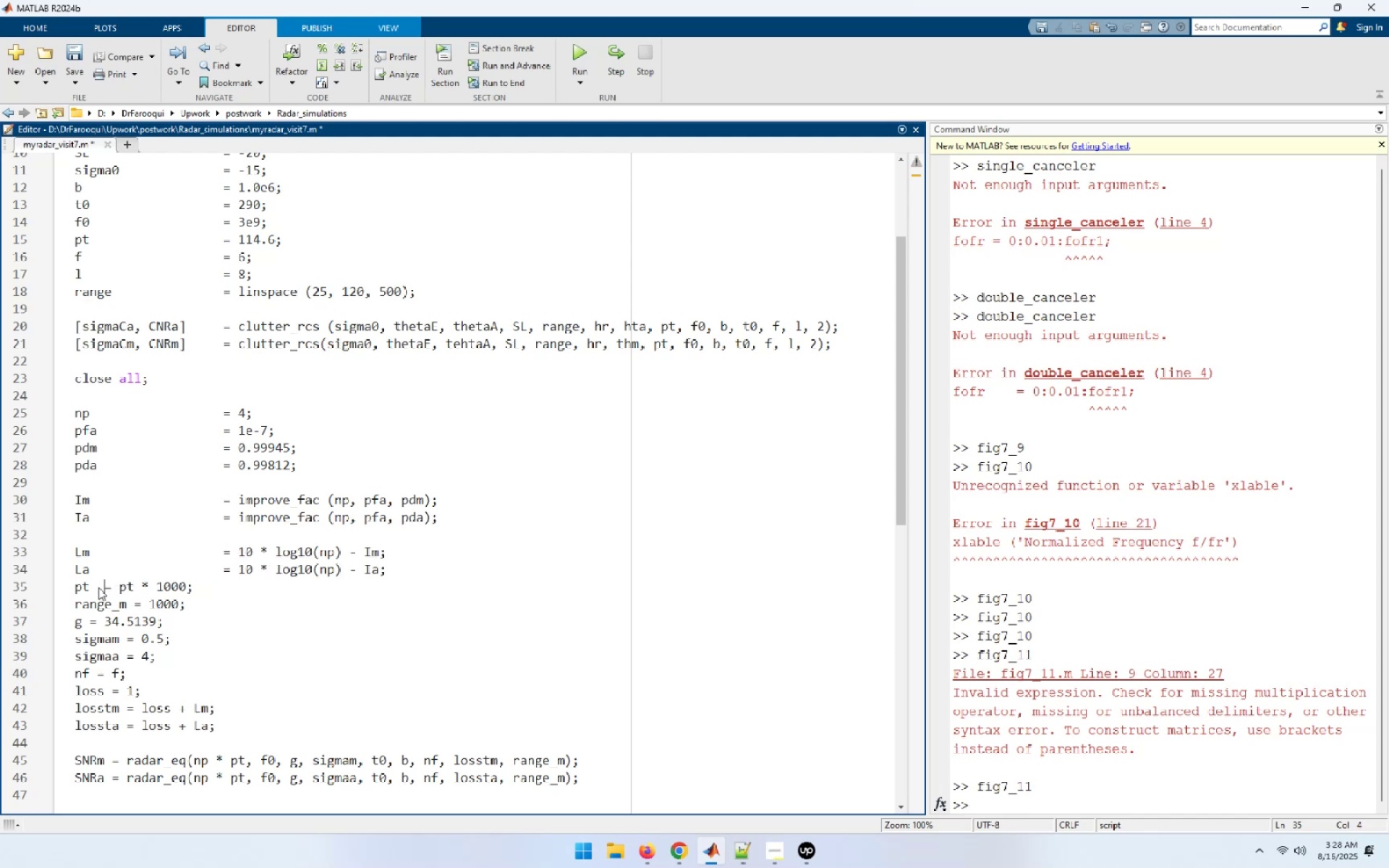 
key(Tab)
 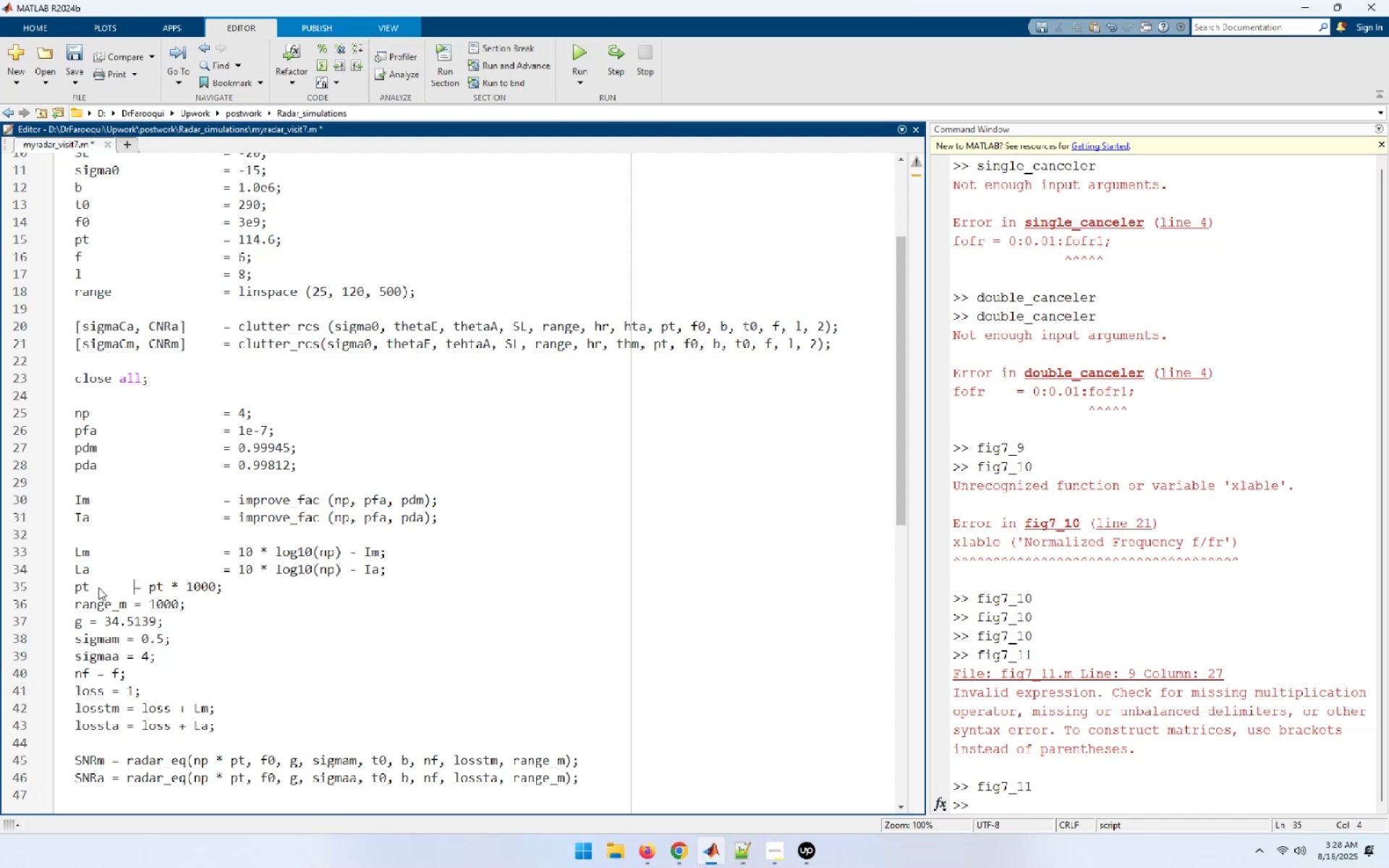 
key(Tab)
 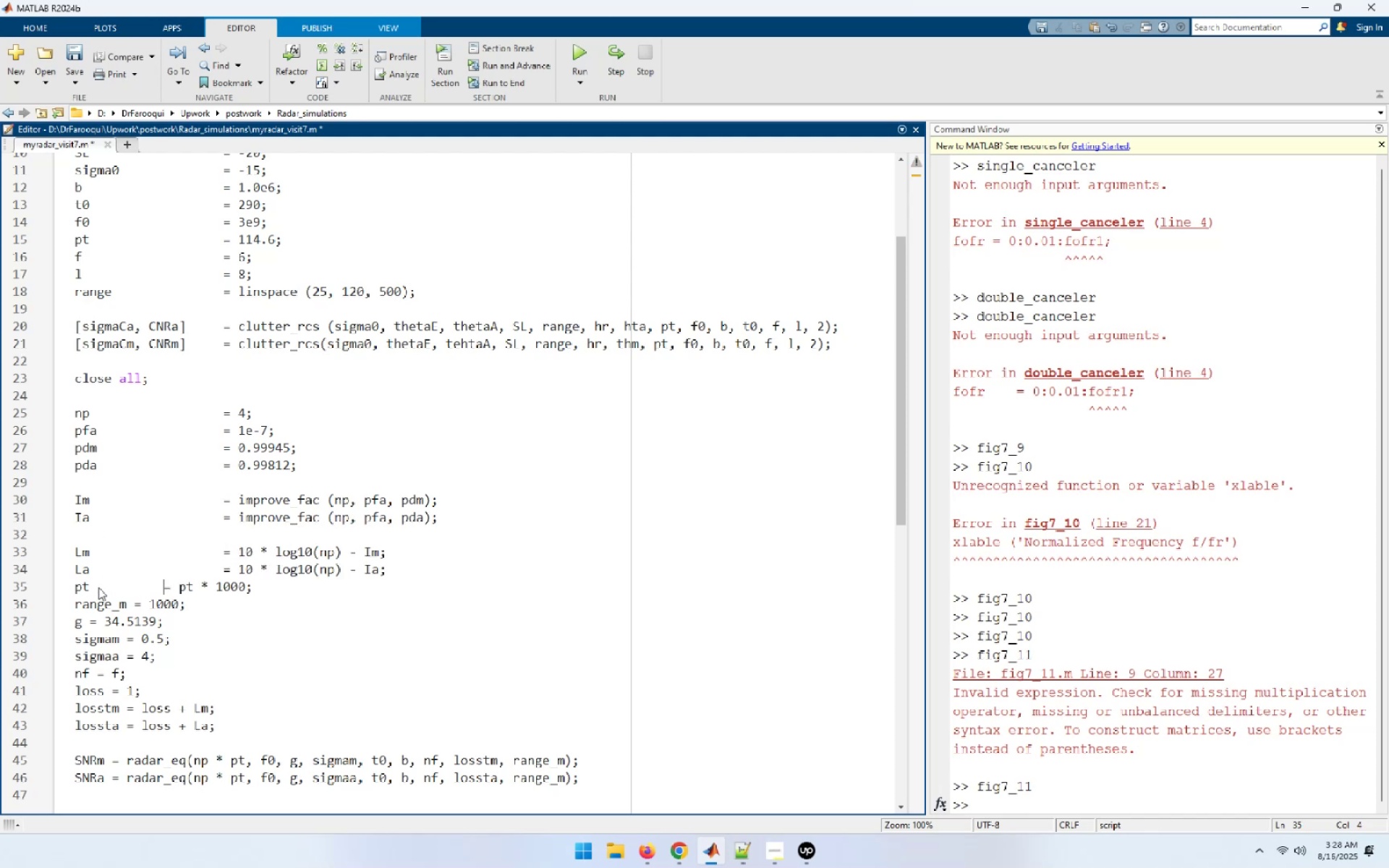 
key(Tab)
 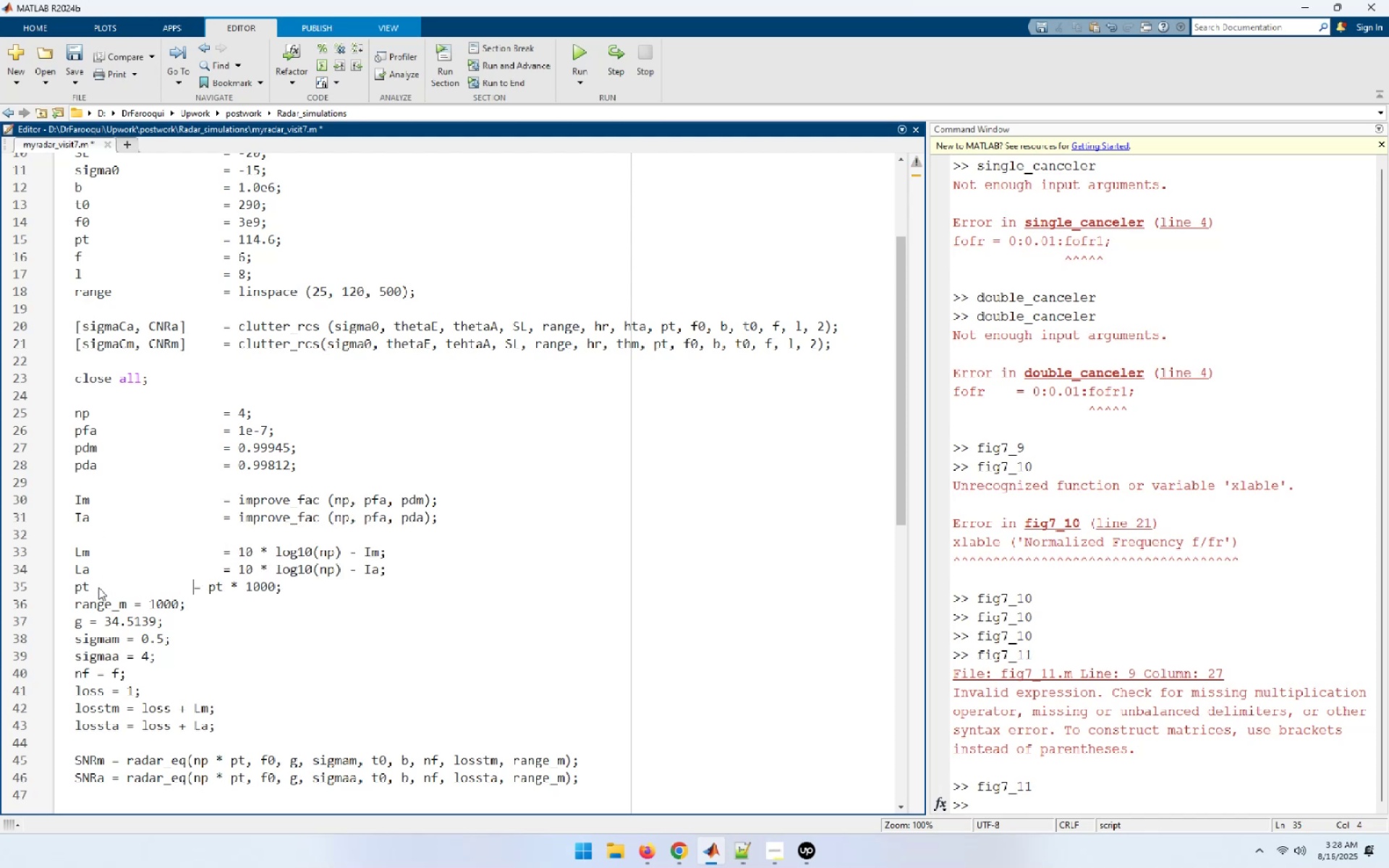 
key(Tab)
 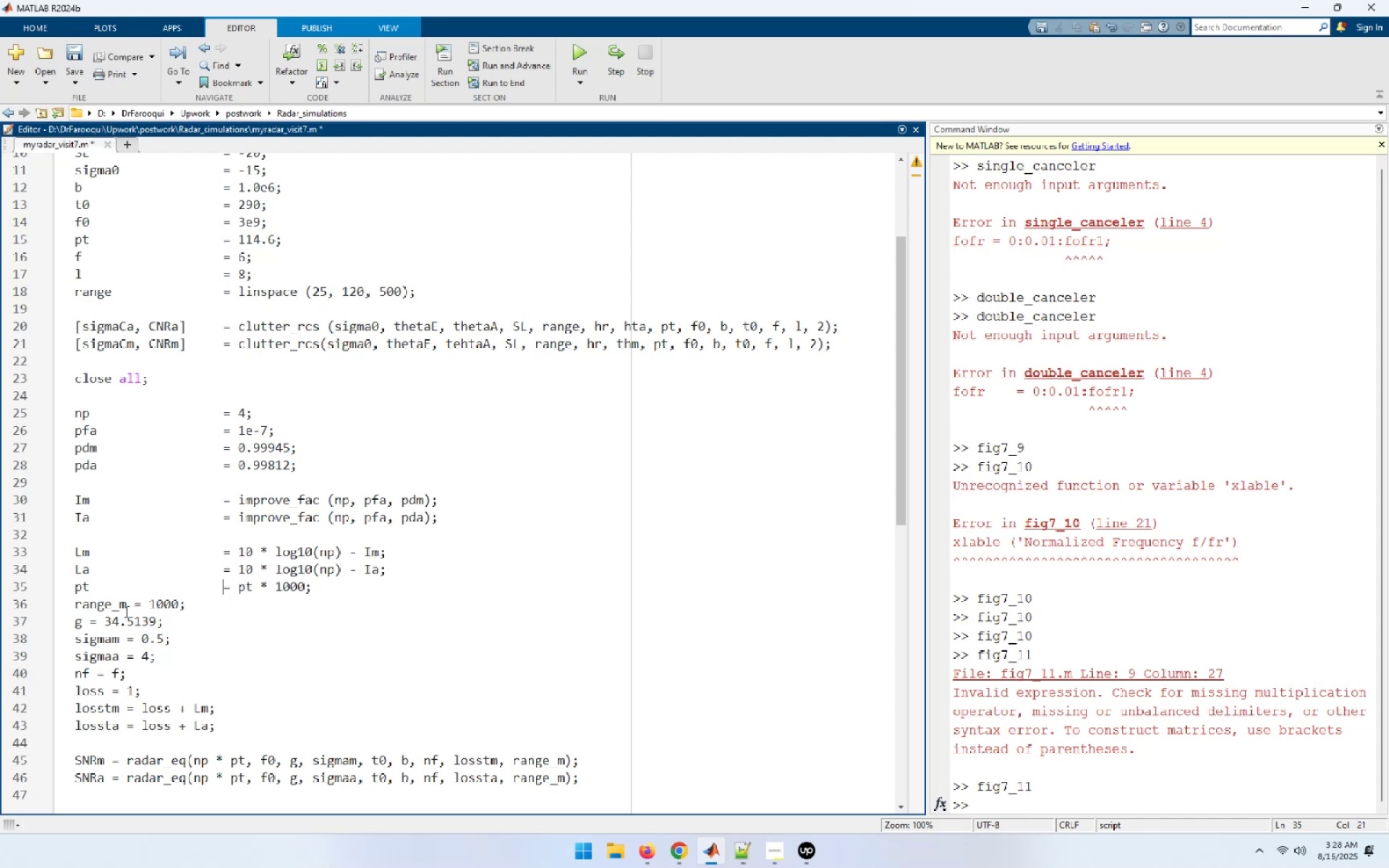 
left_click([132, 606])
 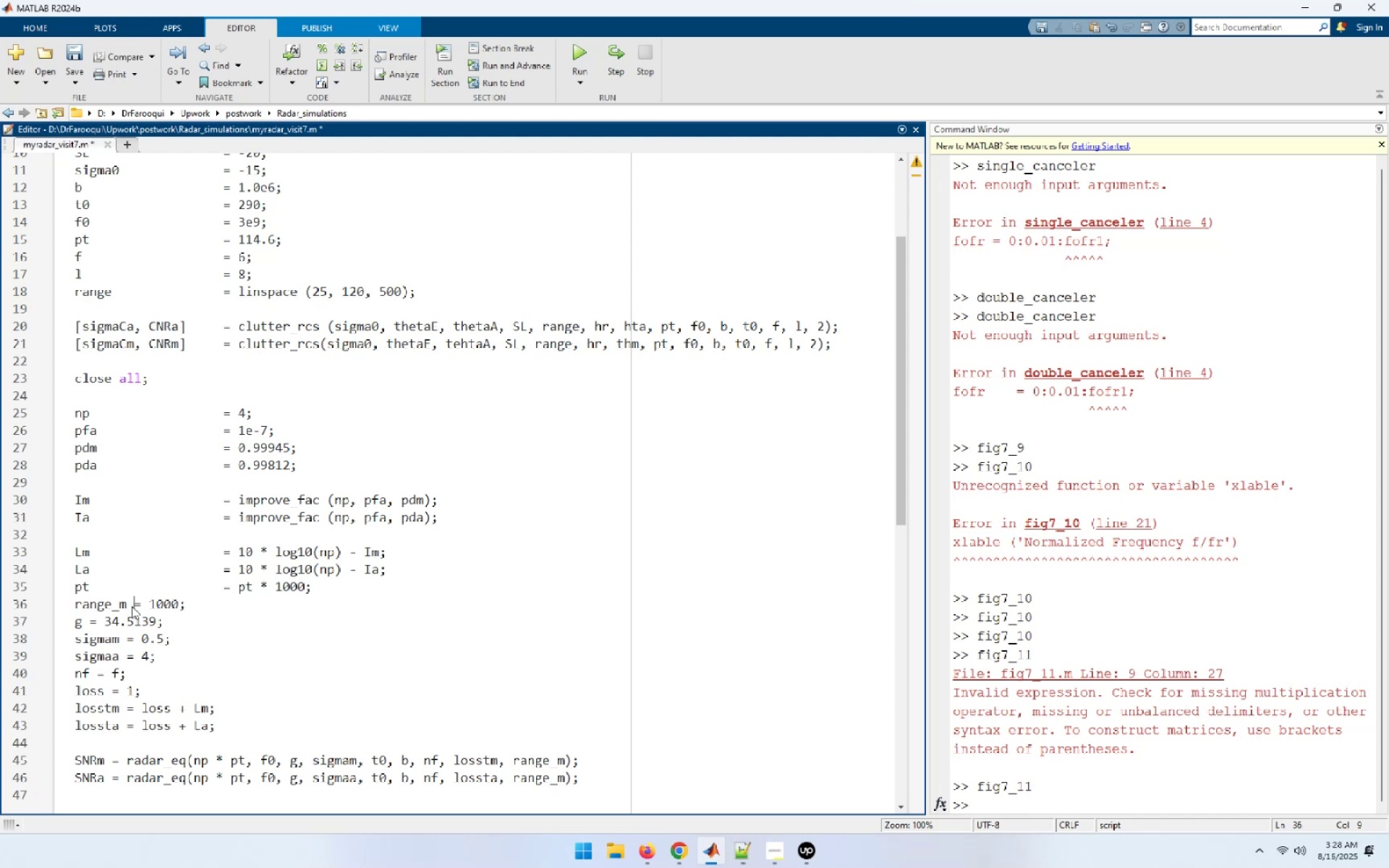 
key(Tab)
 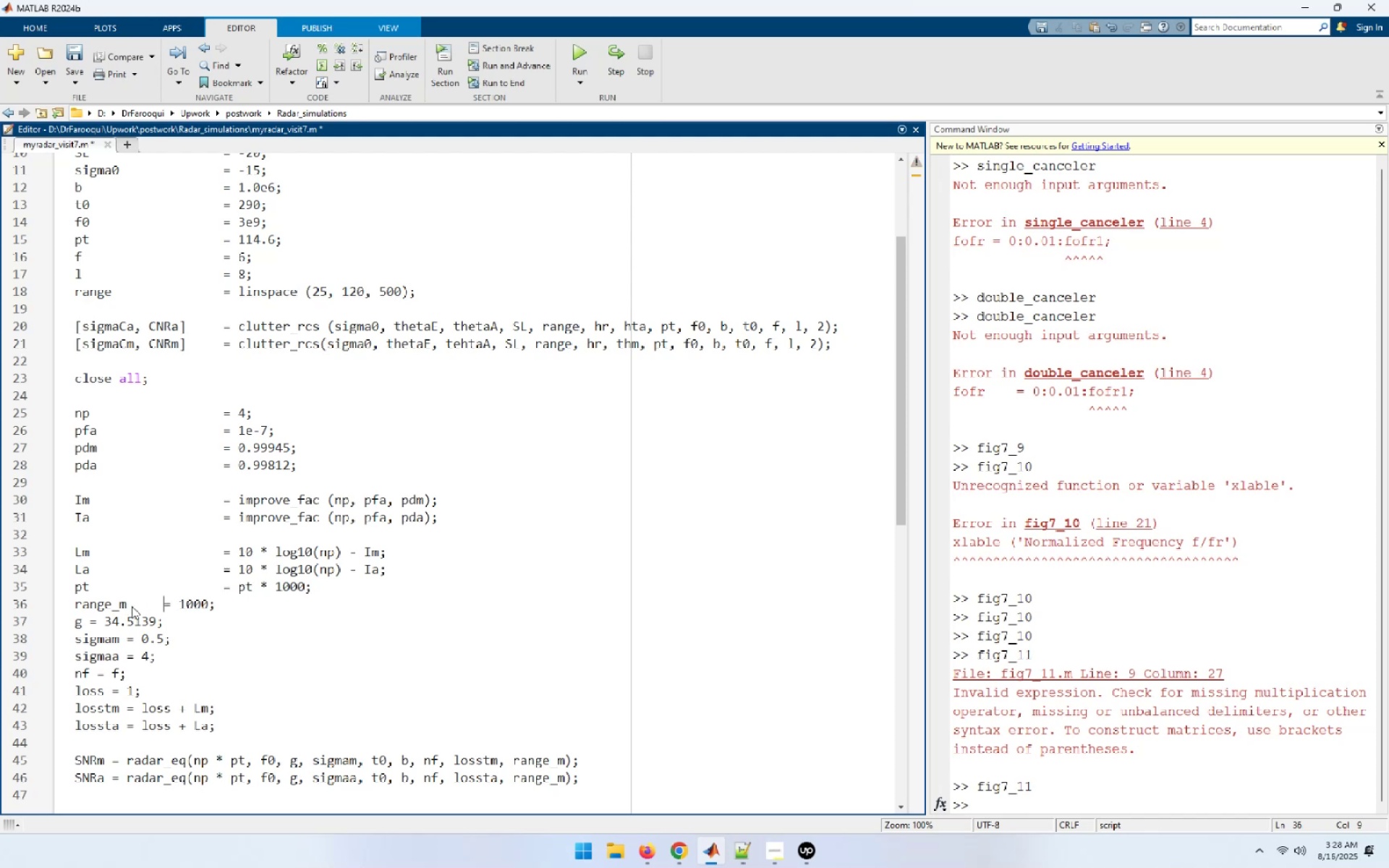 
key(Tab)
 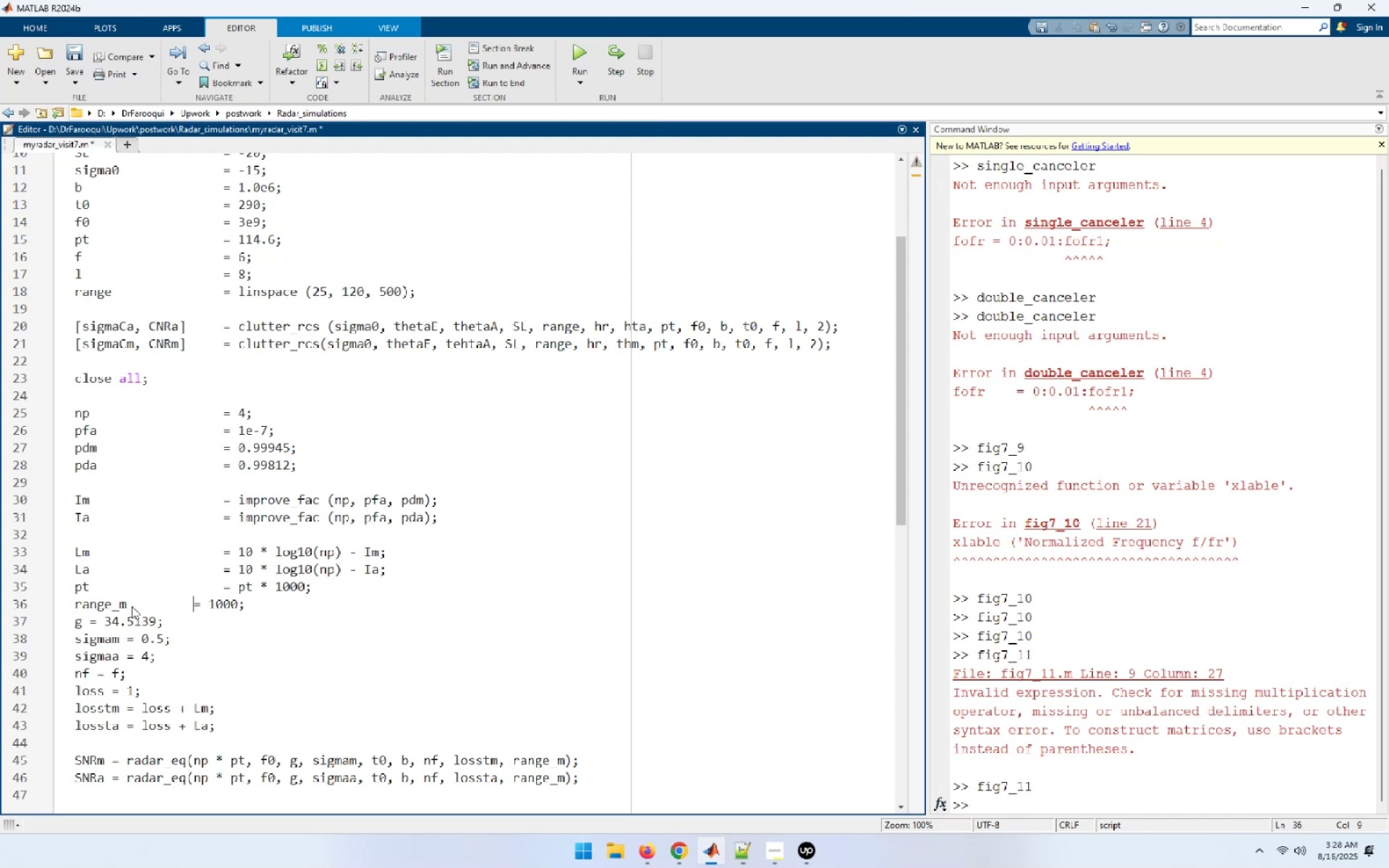 
key(Tab)
 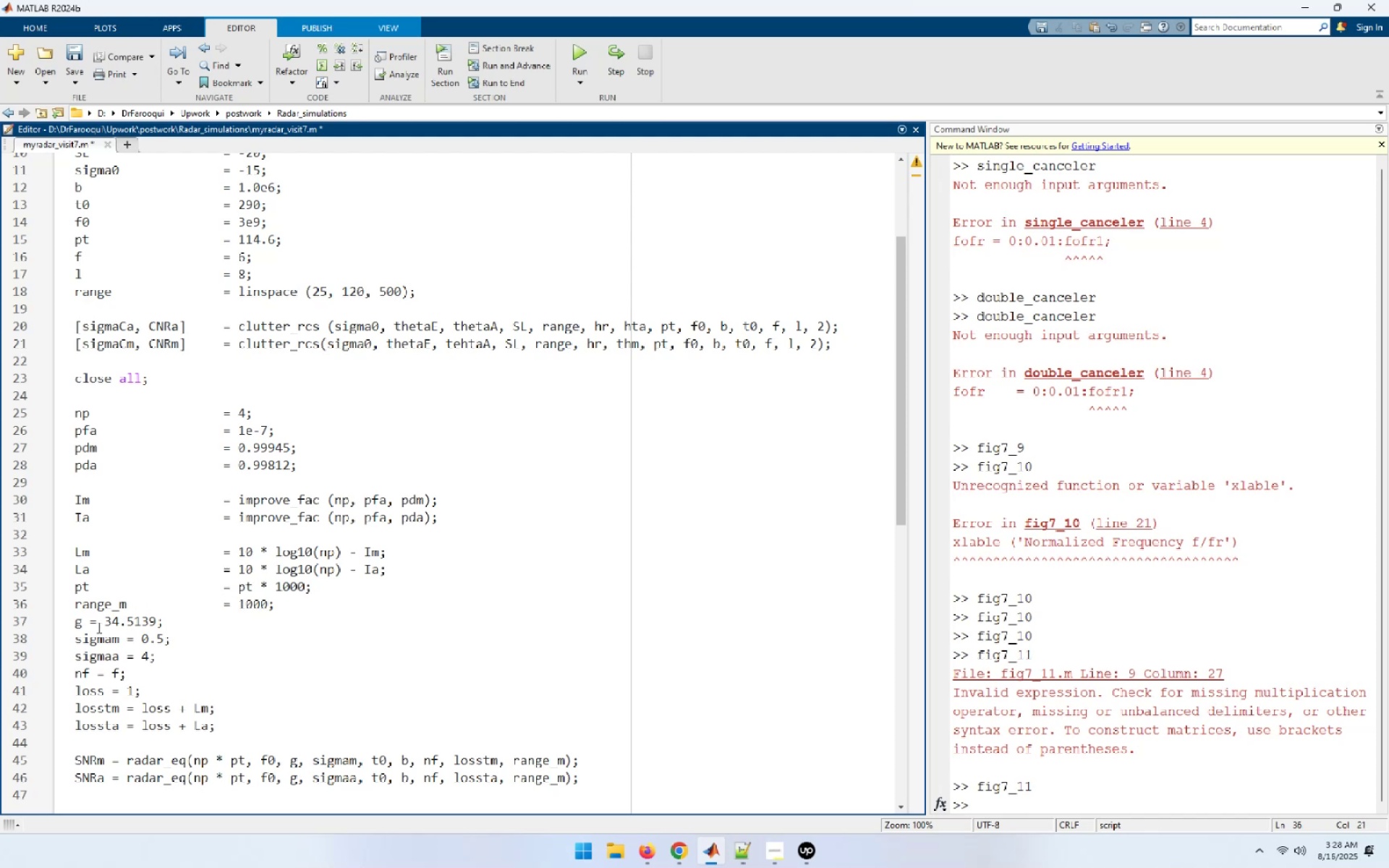 
left_click([90, 625])
 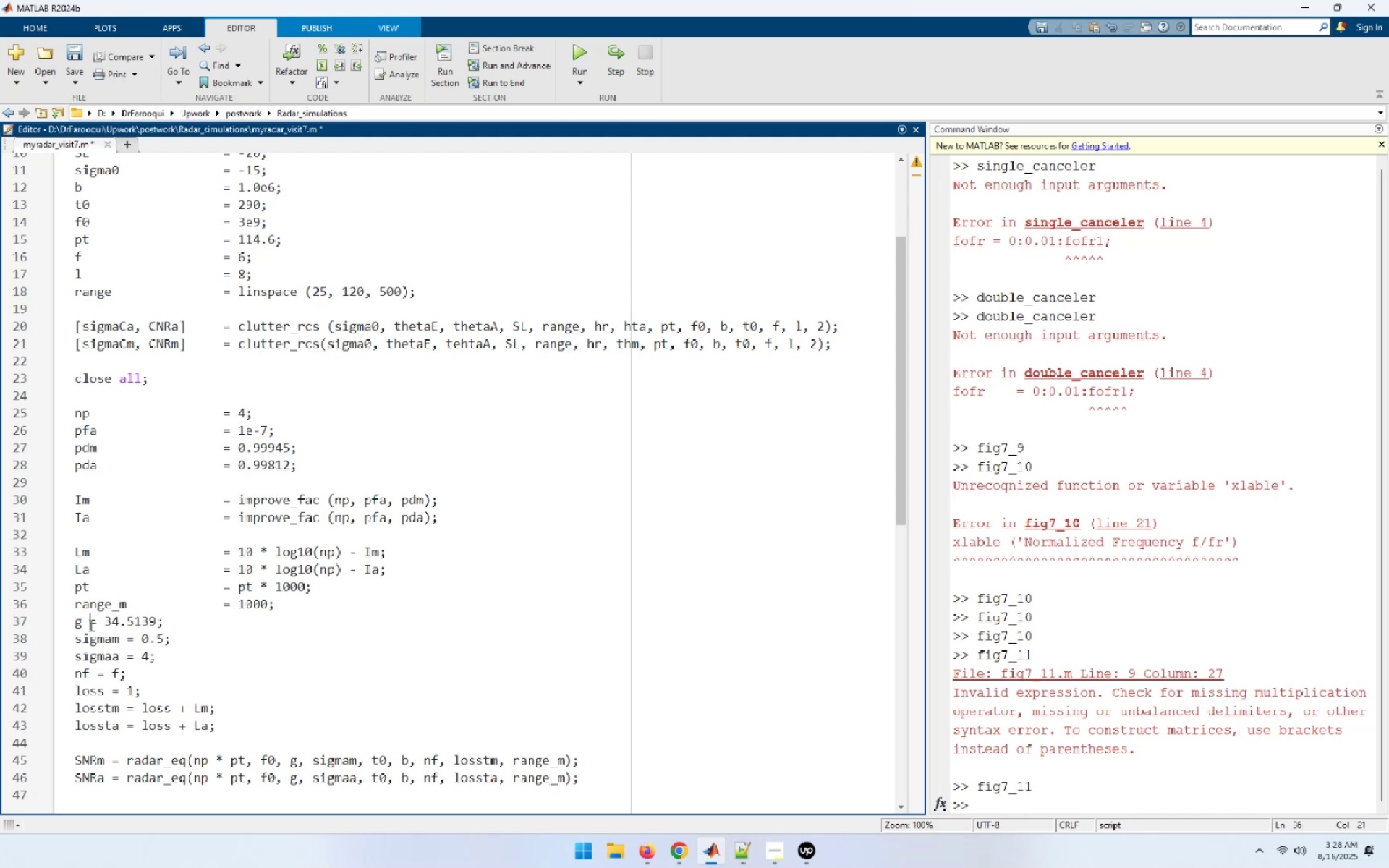 
key(Tab)
 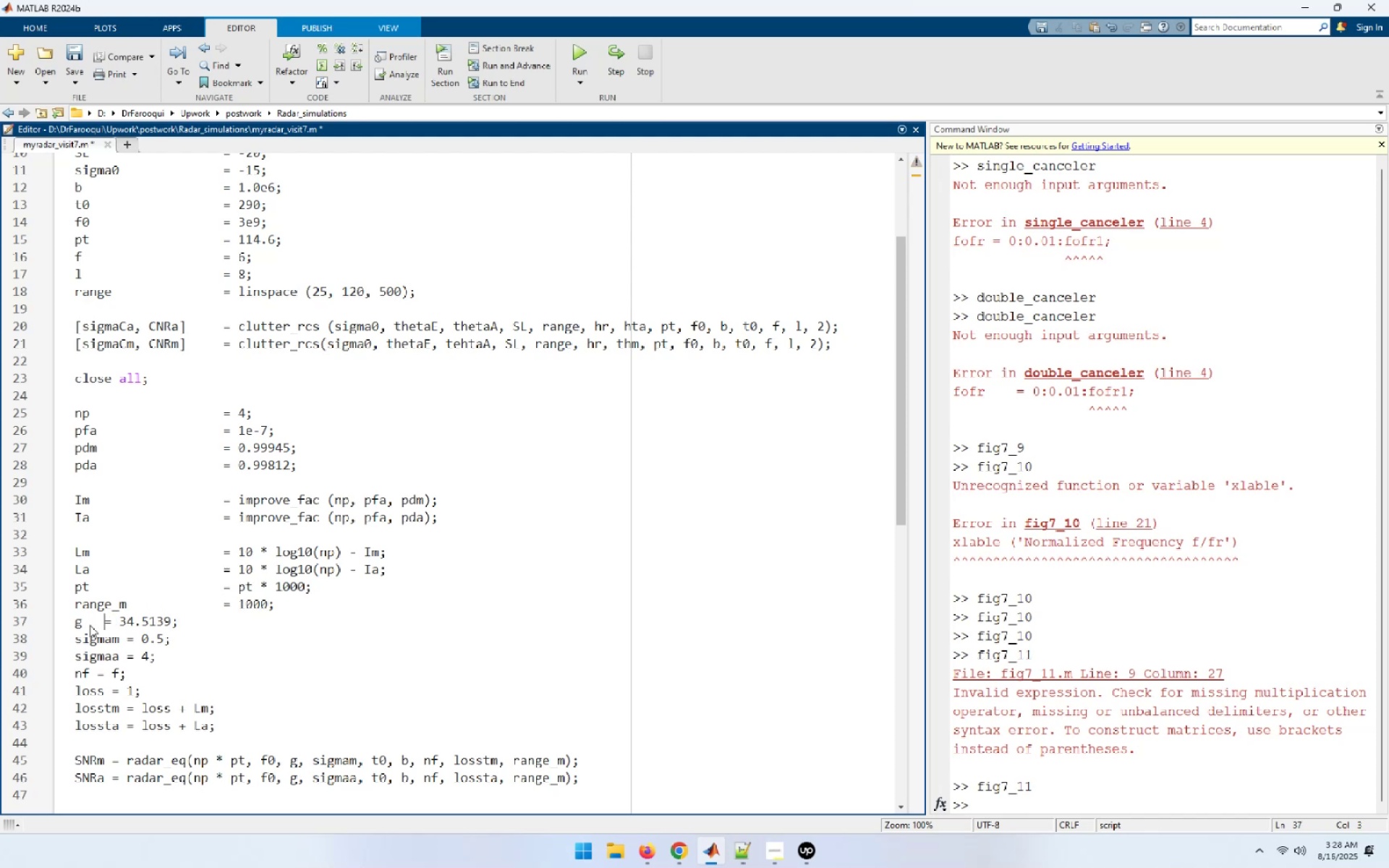 
key(Tab)
 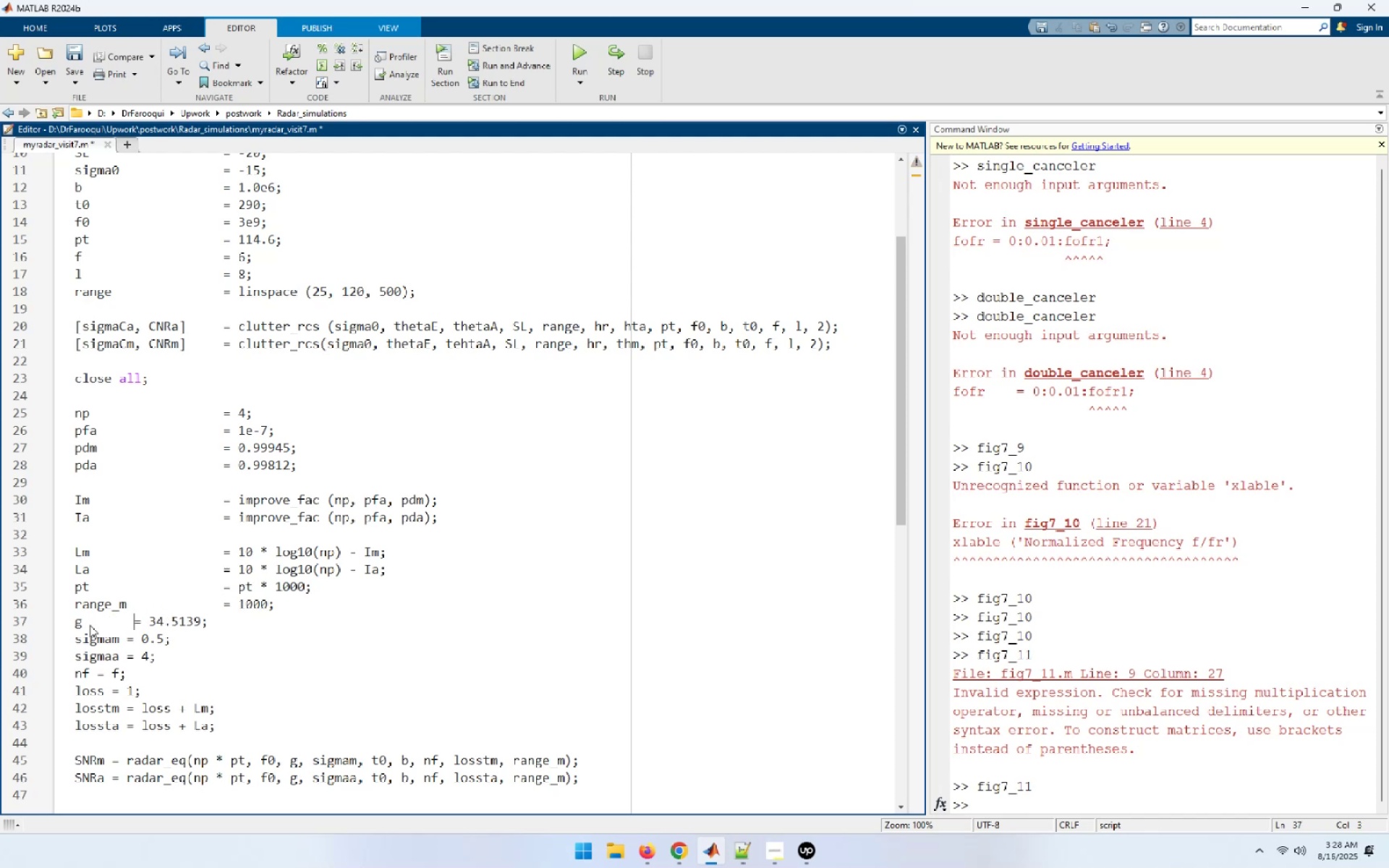 
key(Tab)
 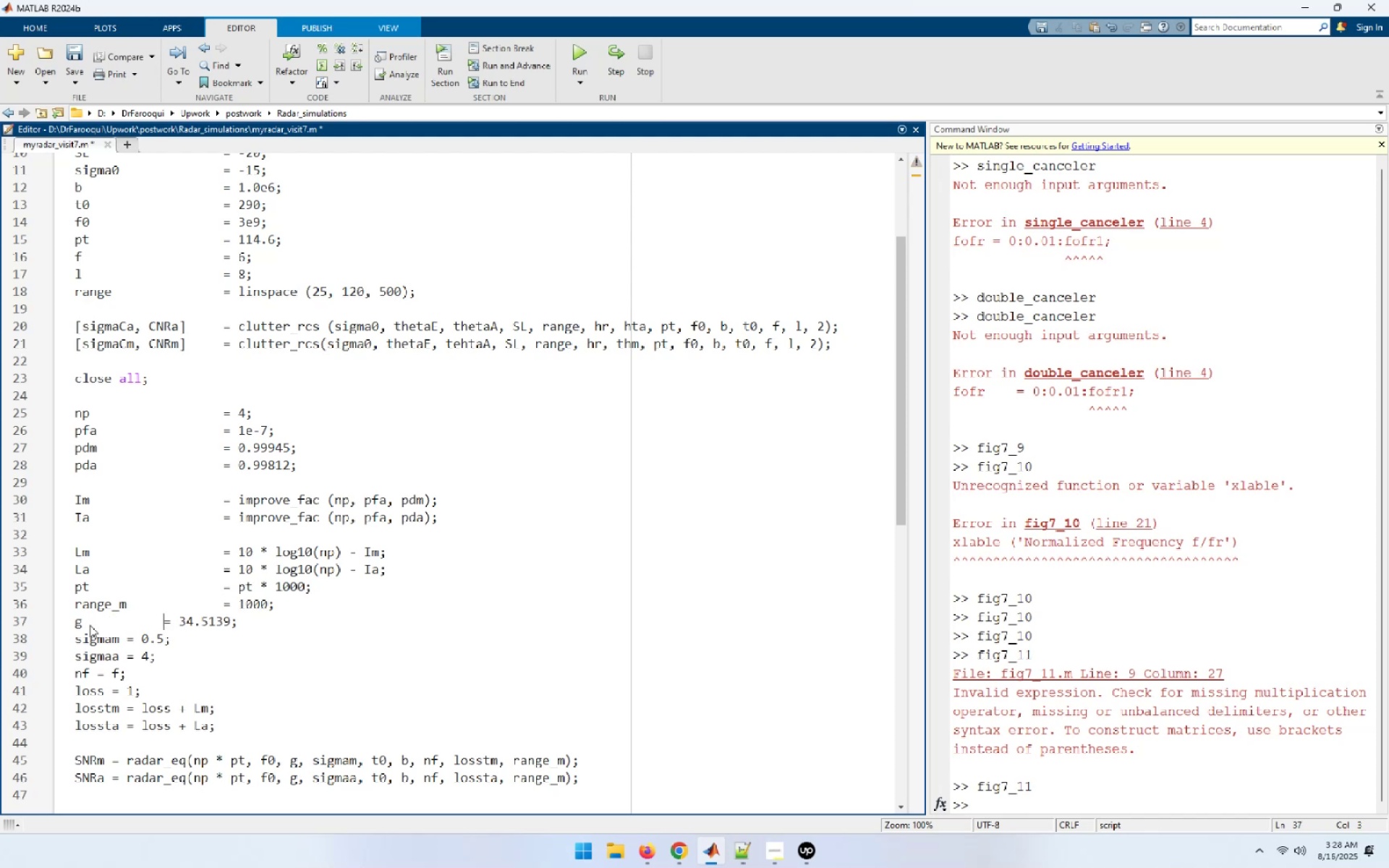 
key(Tab)
 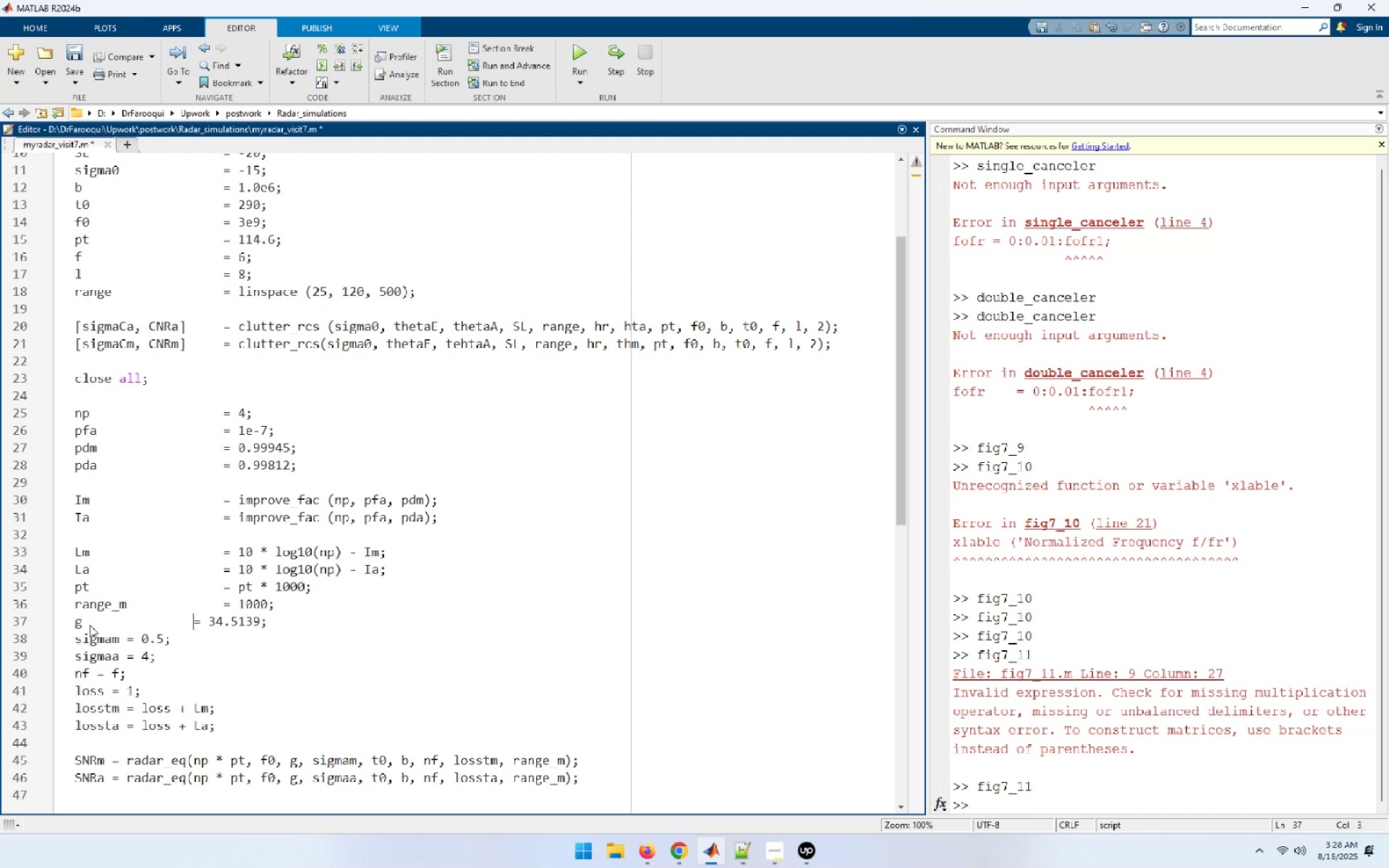 
key(Tab)
 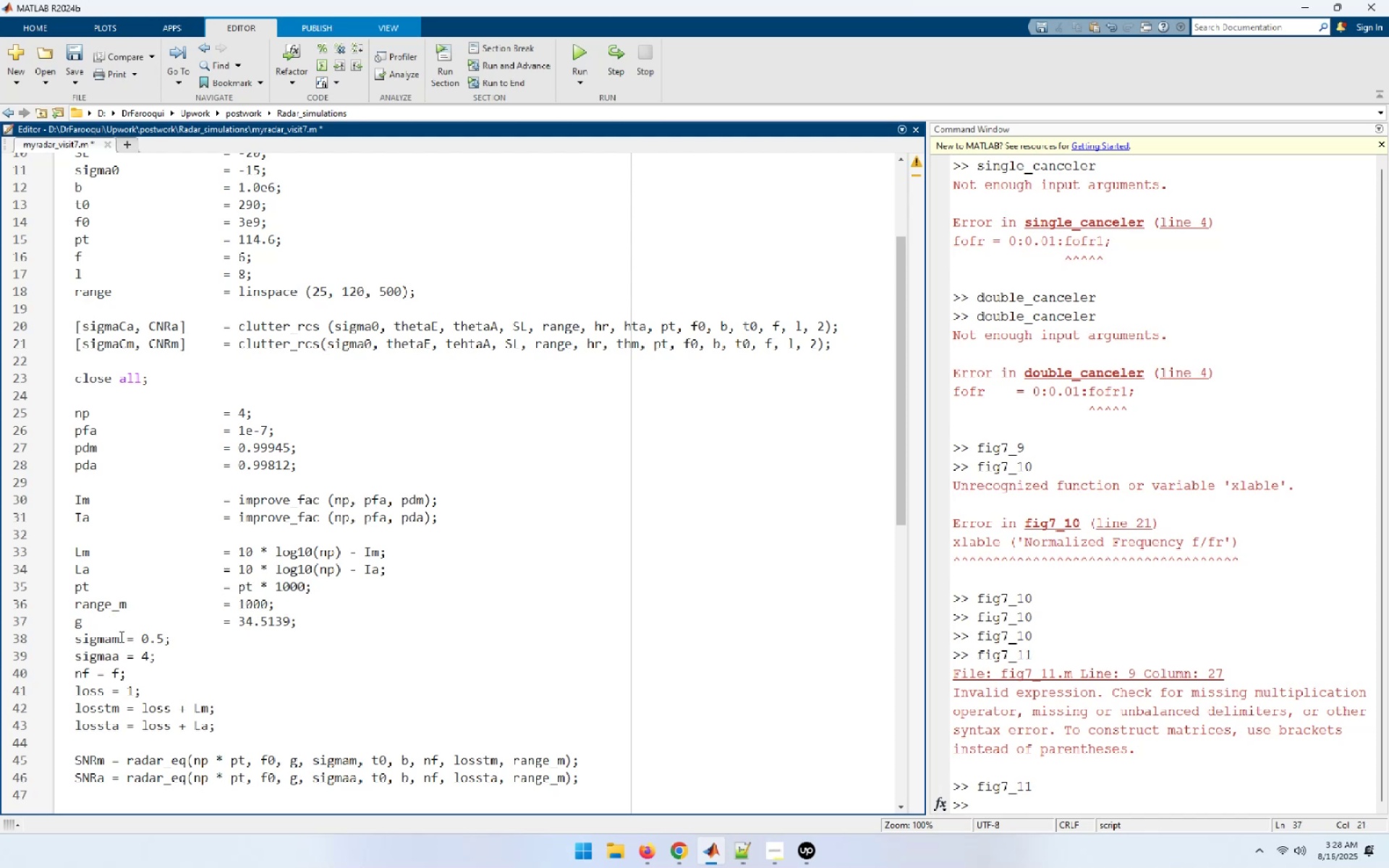 
left_click([127, 636])
 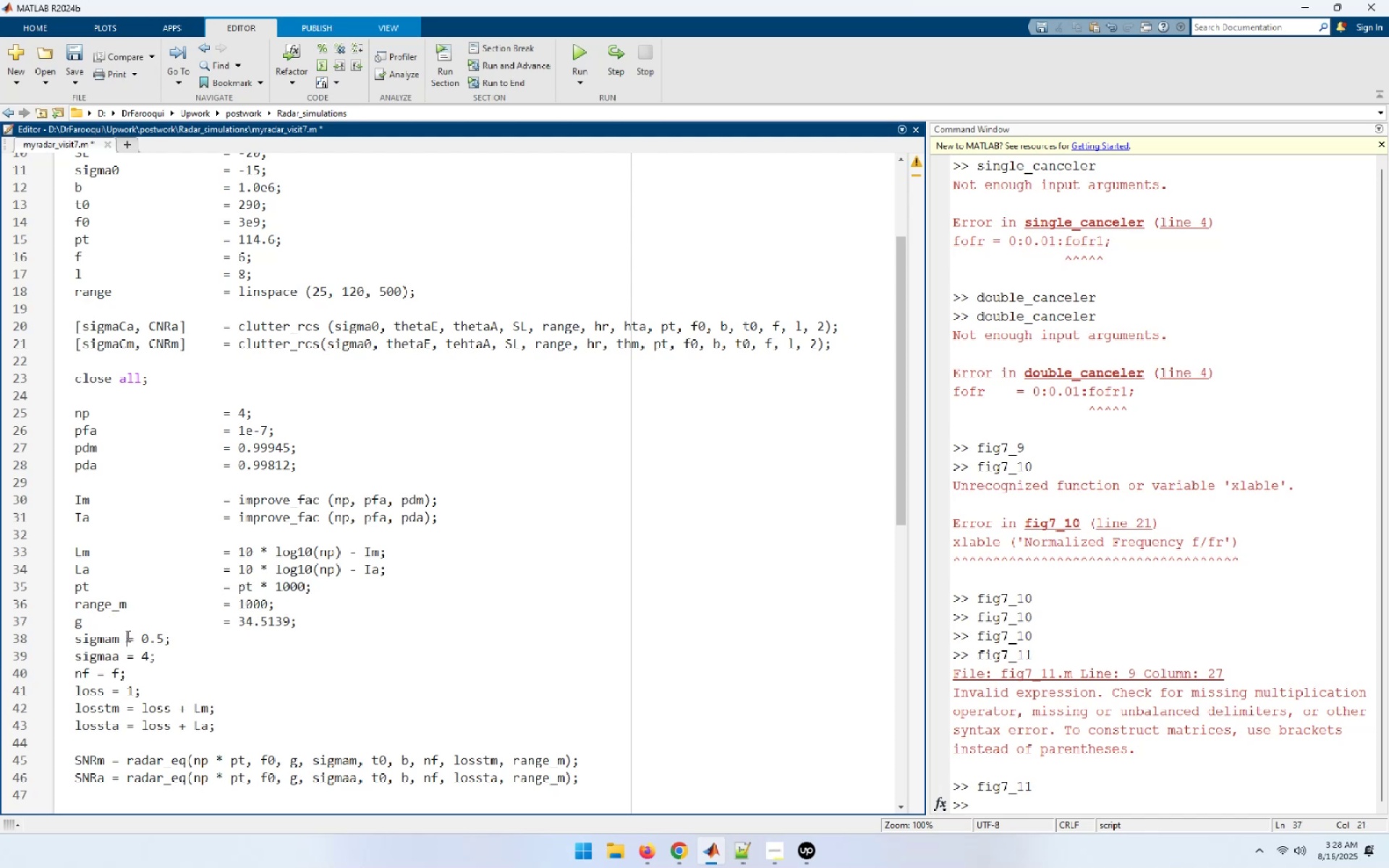 
key(Tab)
 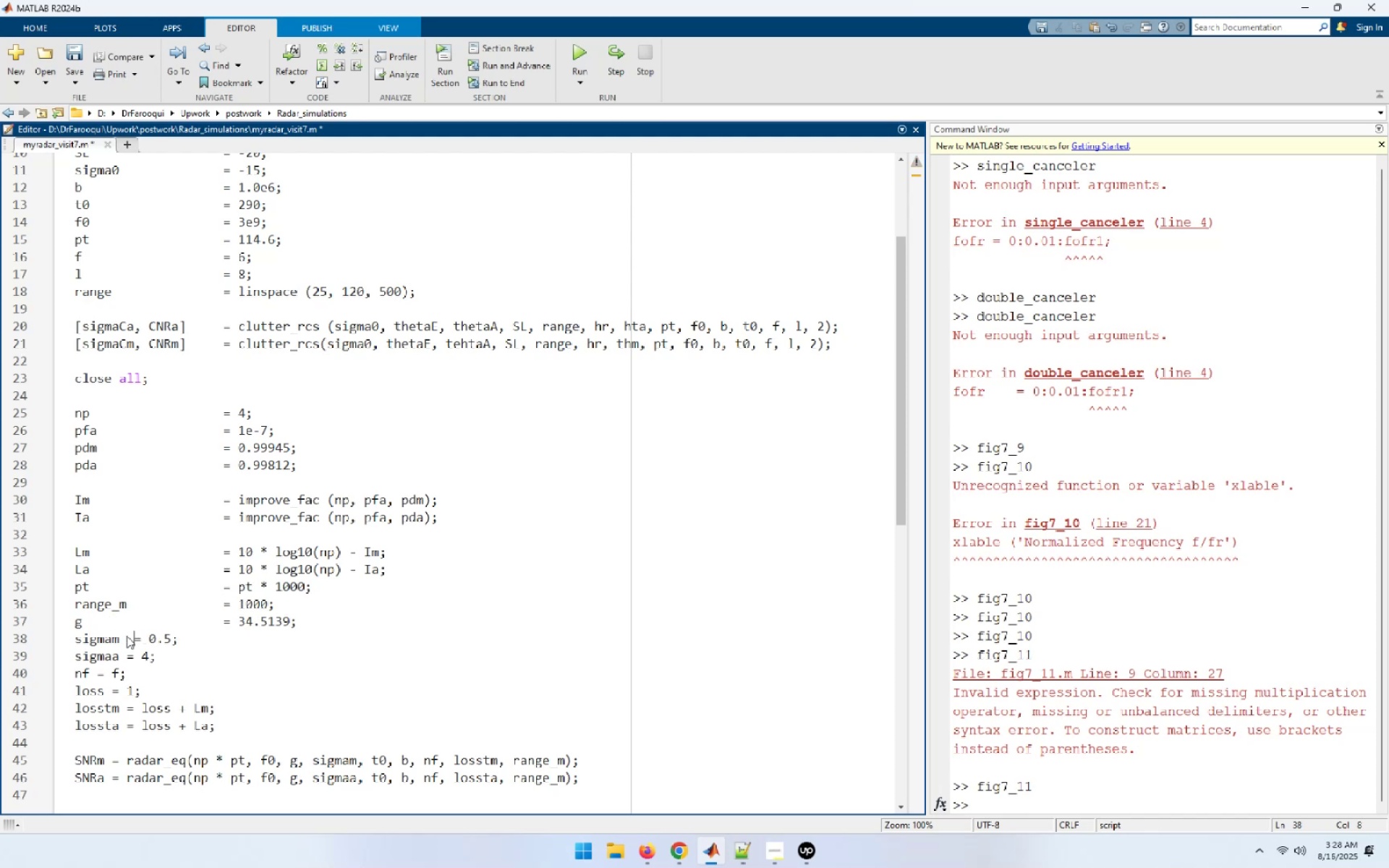 
key(Tab)
 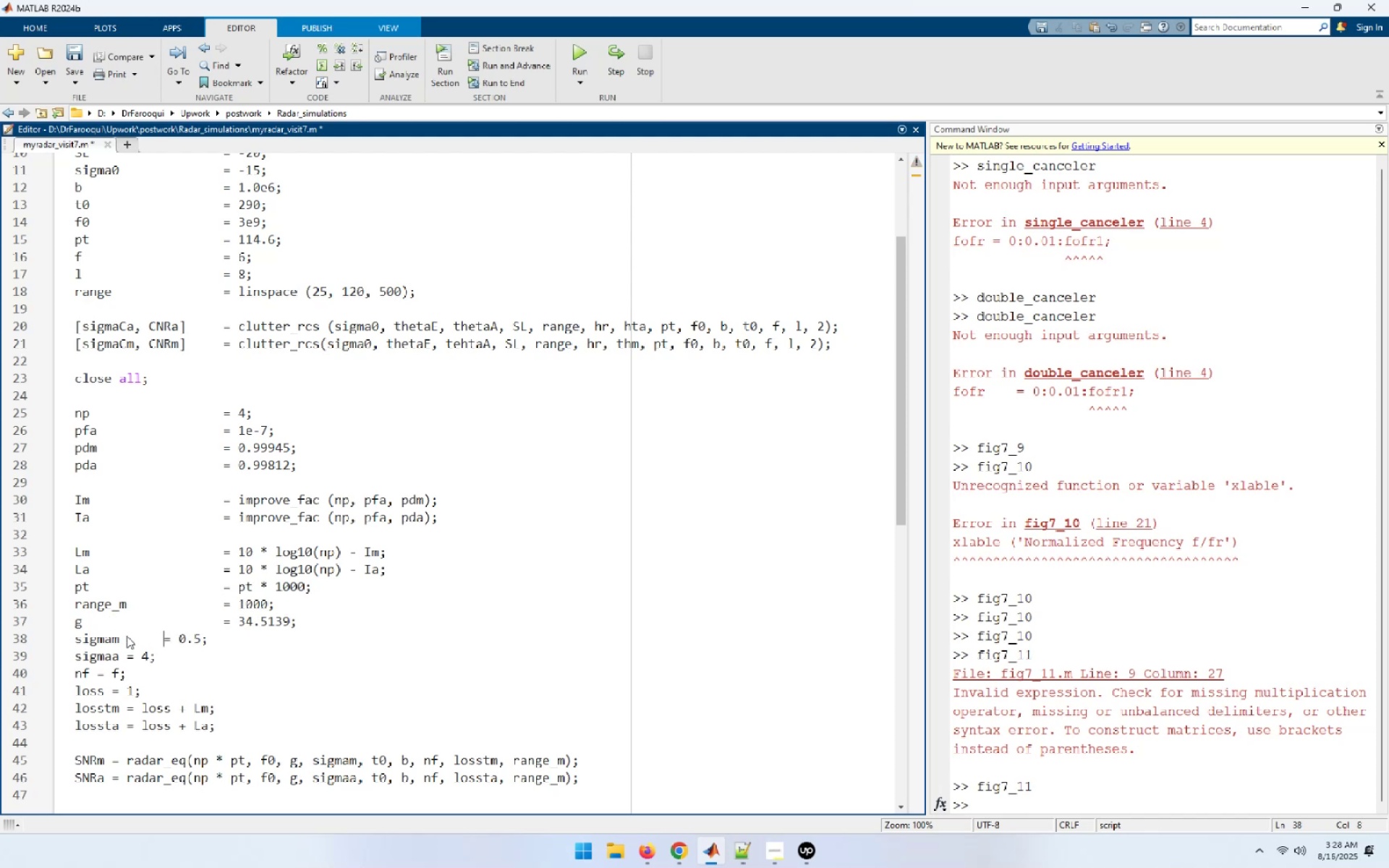 
key(Tab)
 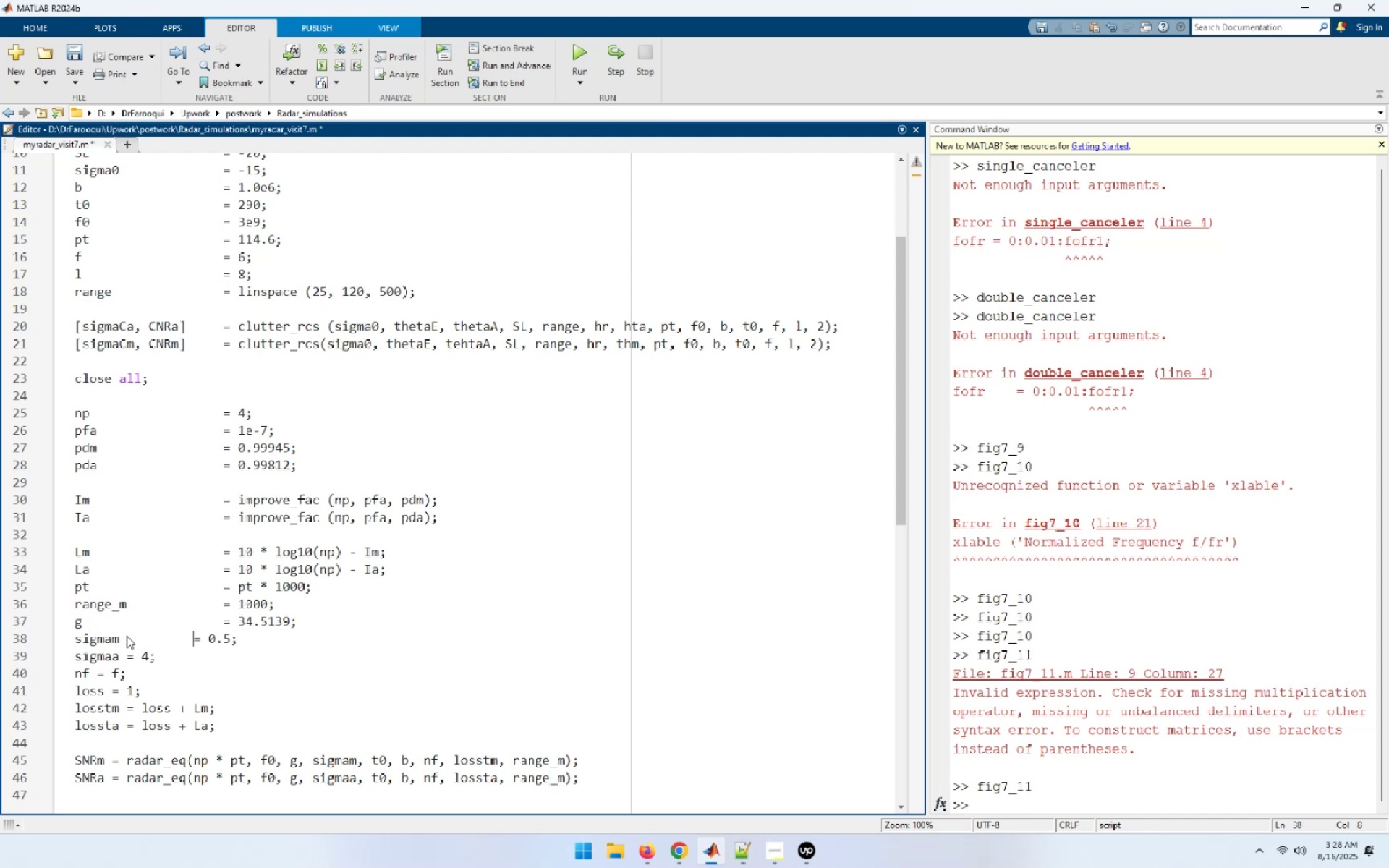 
key(Tab)
 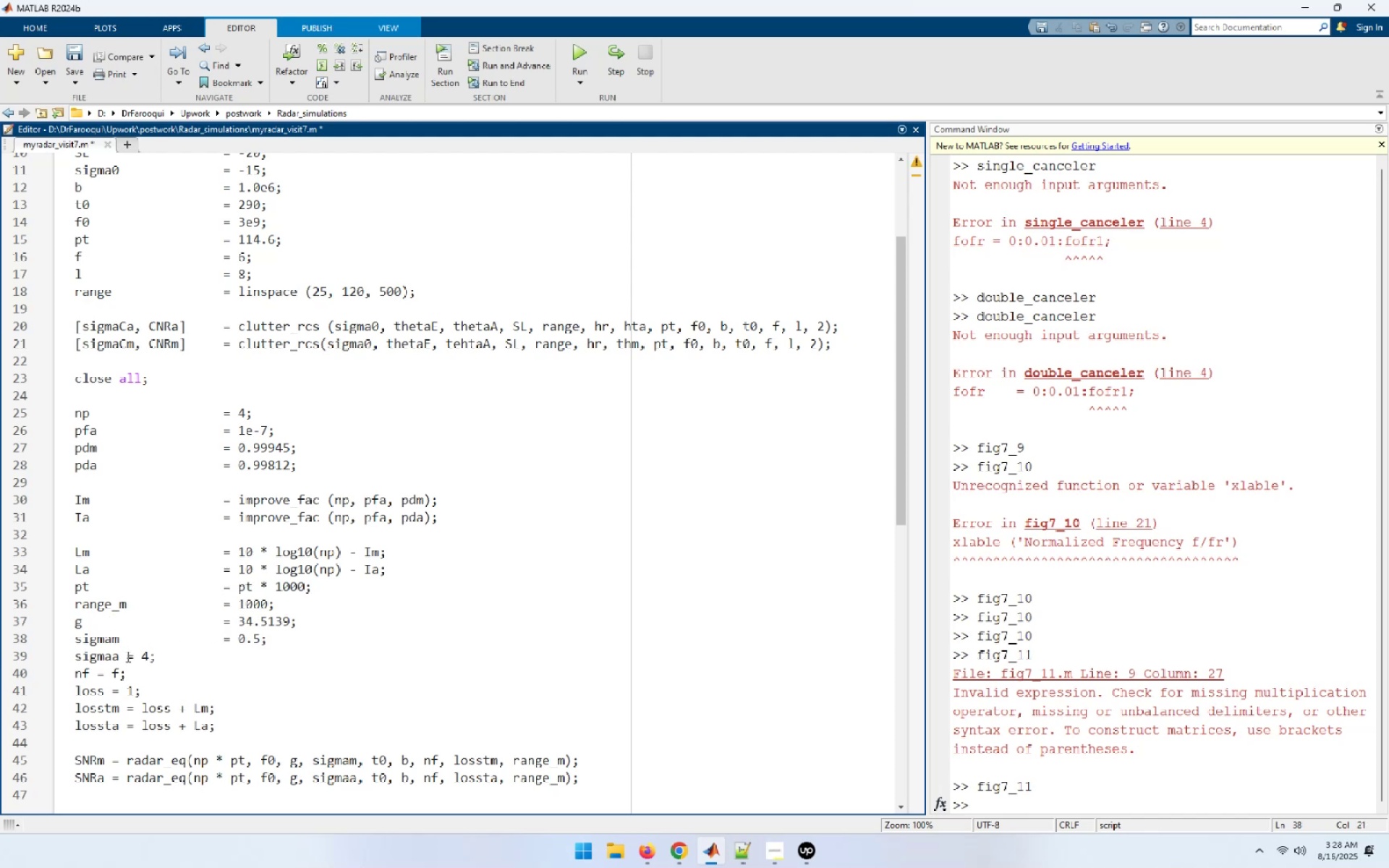 
left_click([127, 658])
 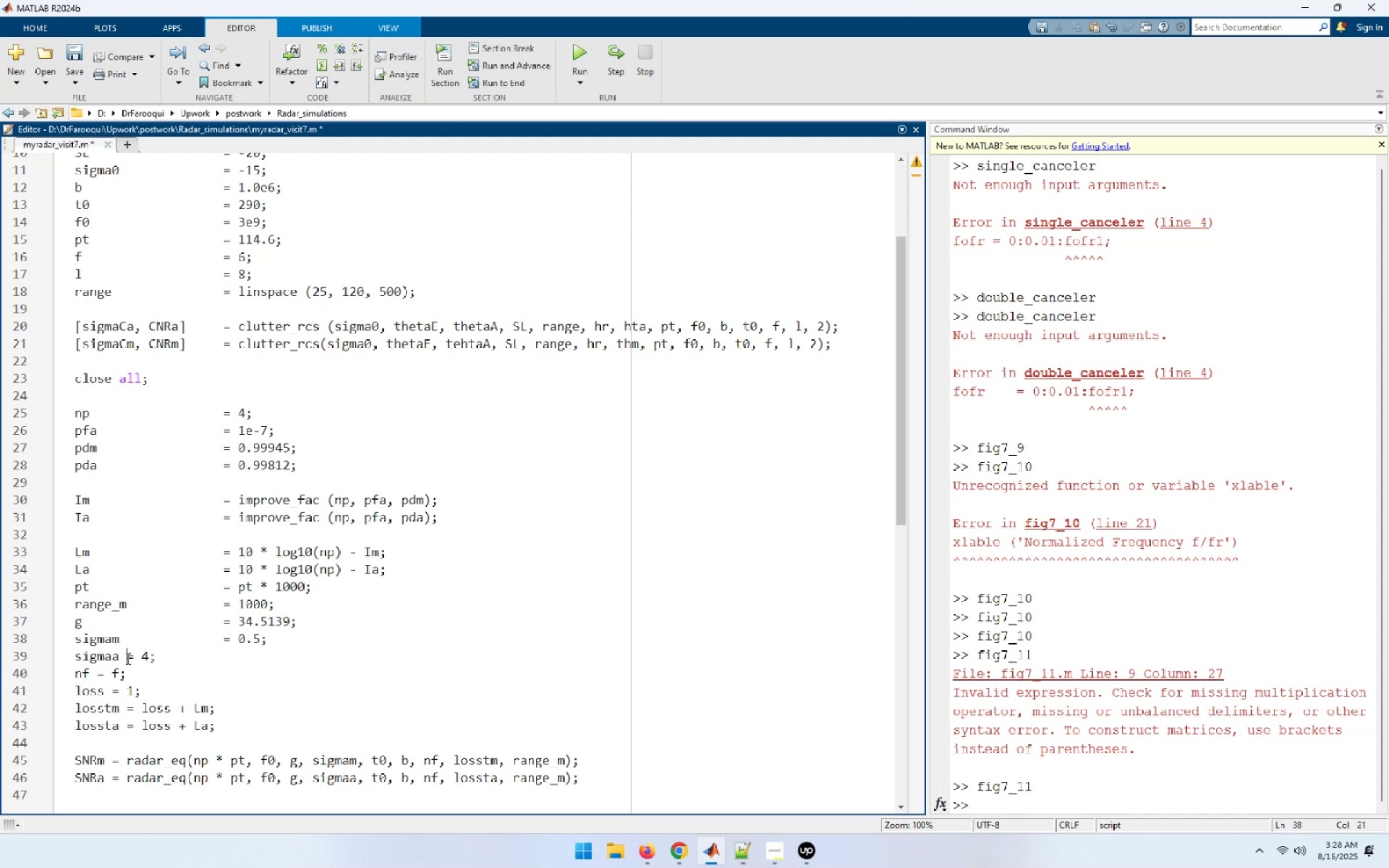 
key(Tab)
 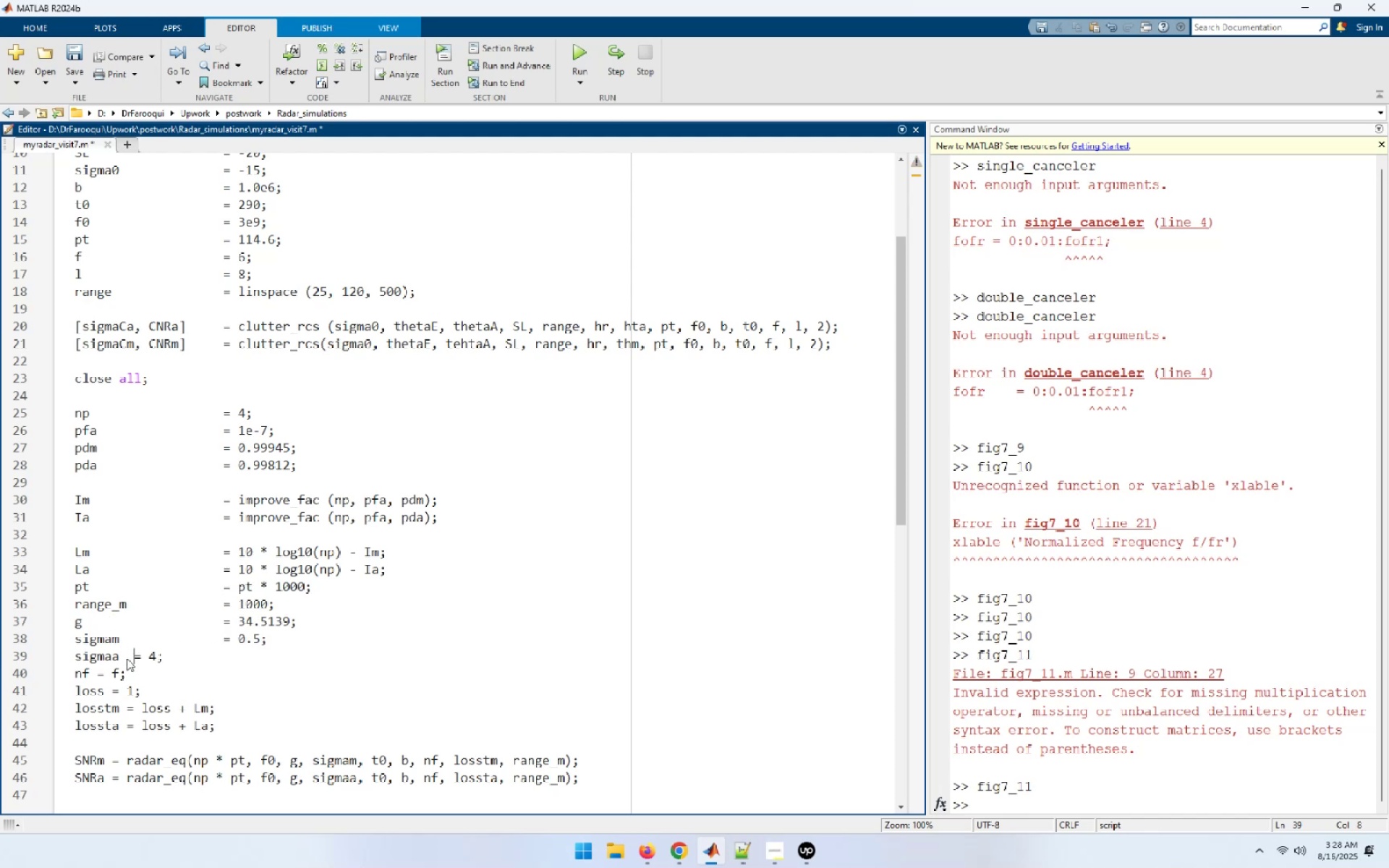 
key(Tab)
 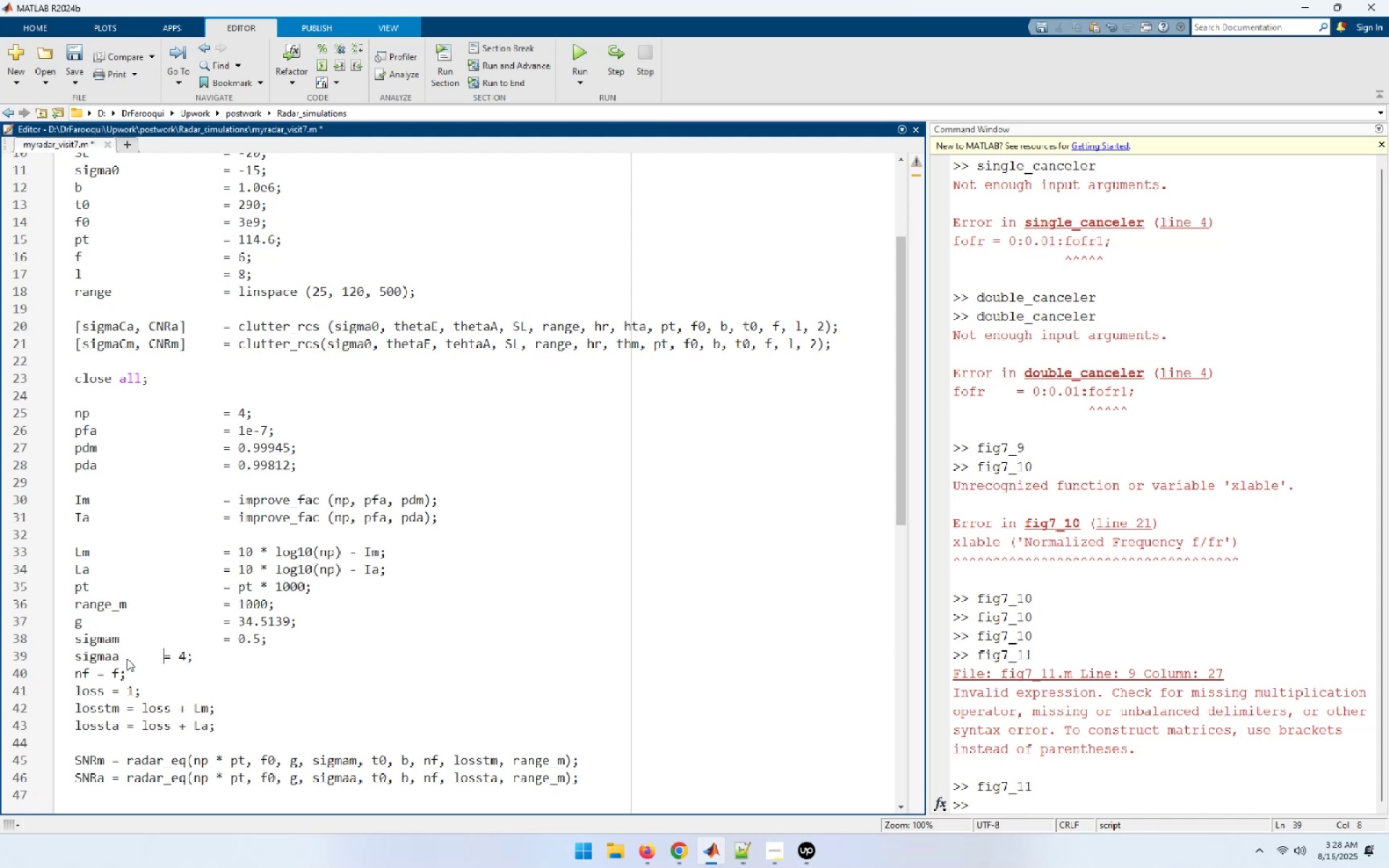 
key(Tab)
 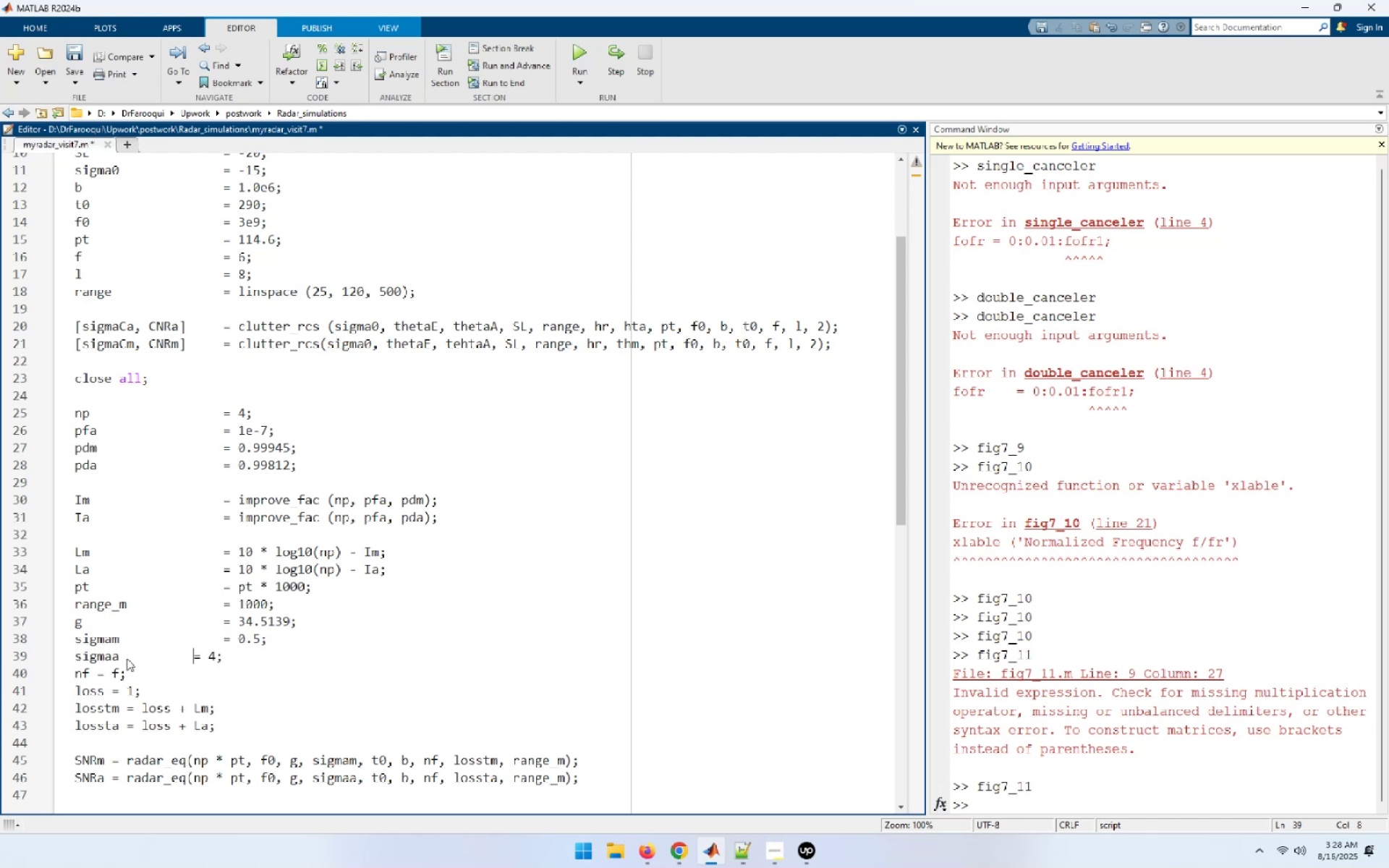 
key(Tab)
 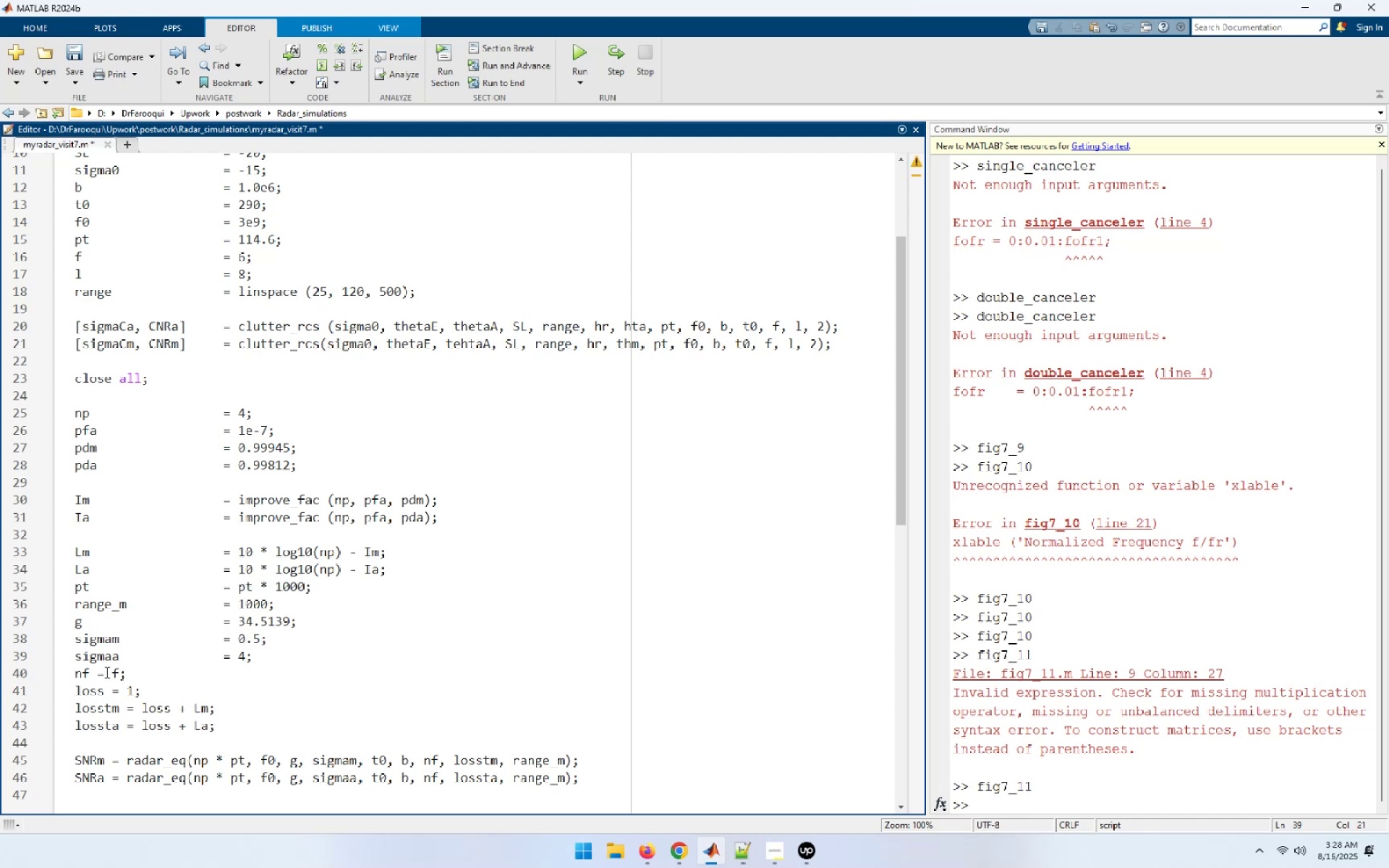 
left_click([96, 673])
 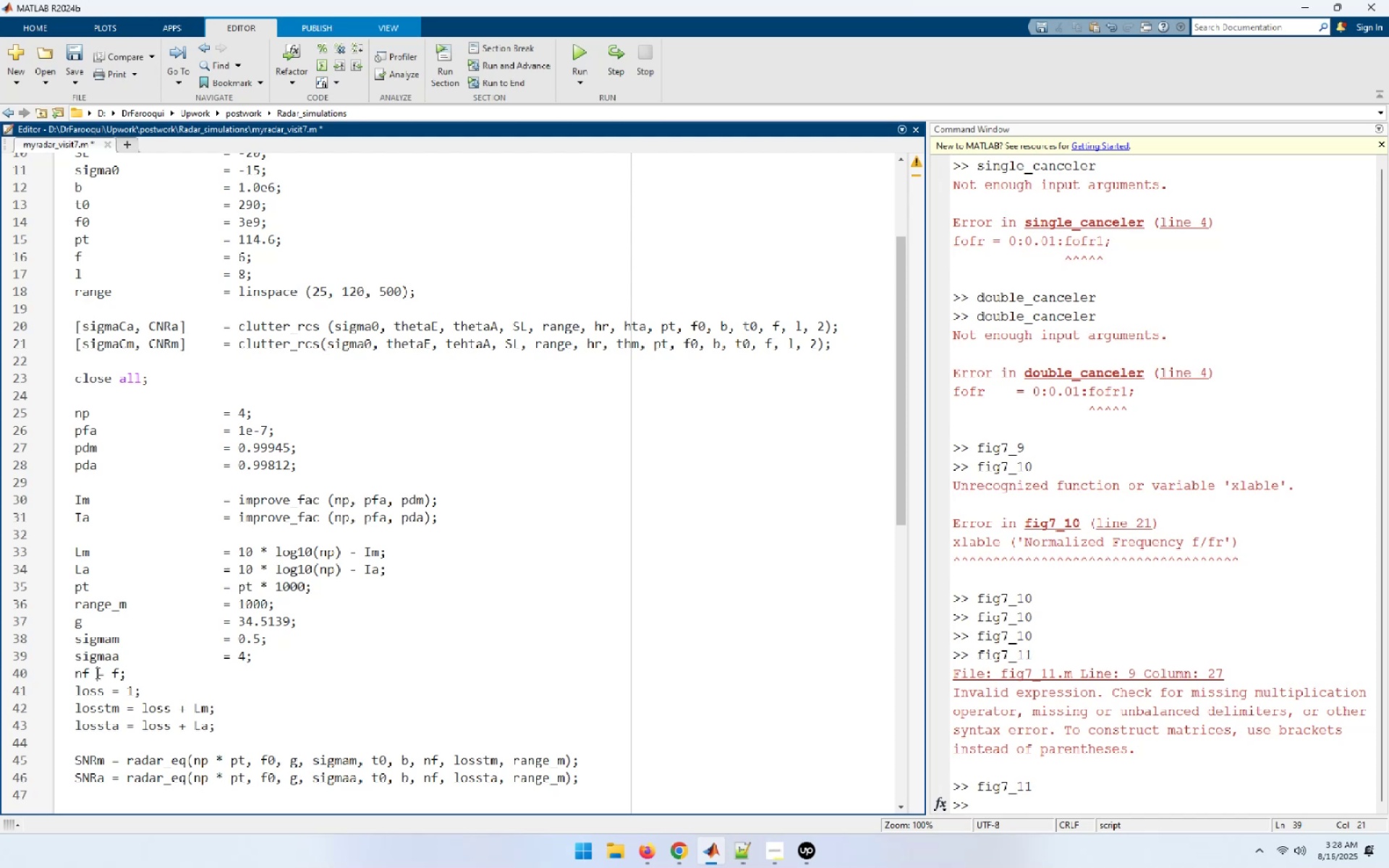 
key(Tab)
 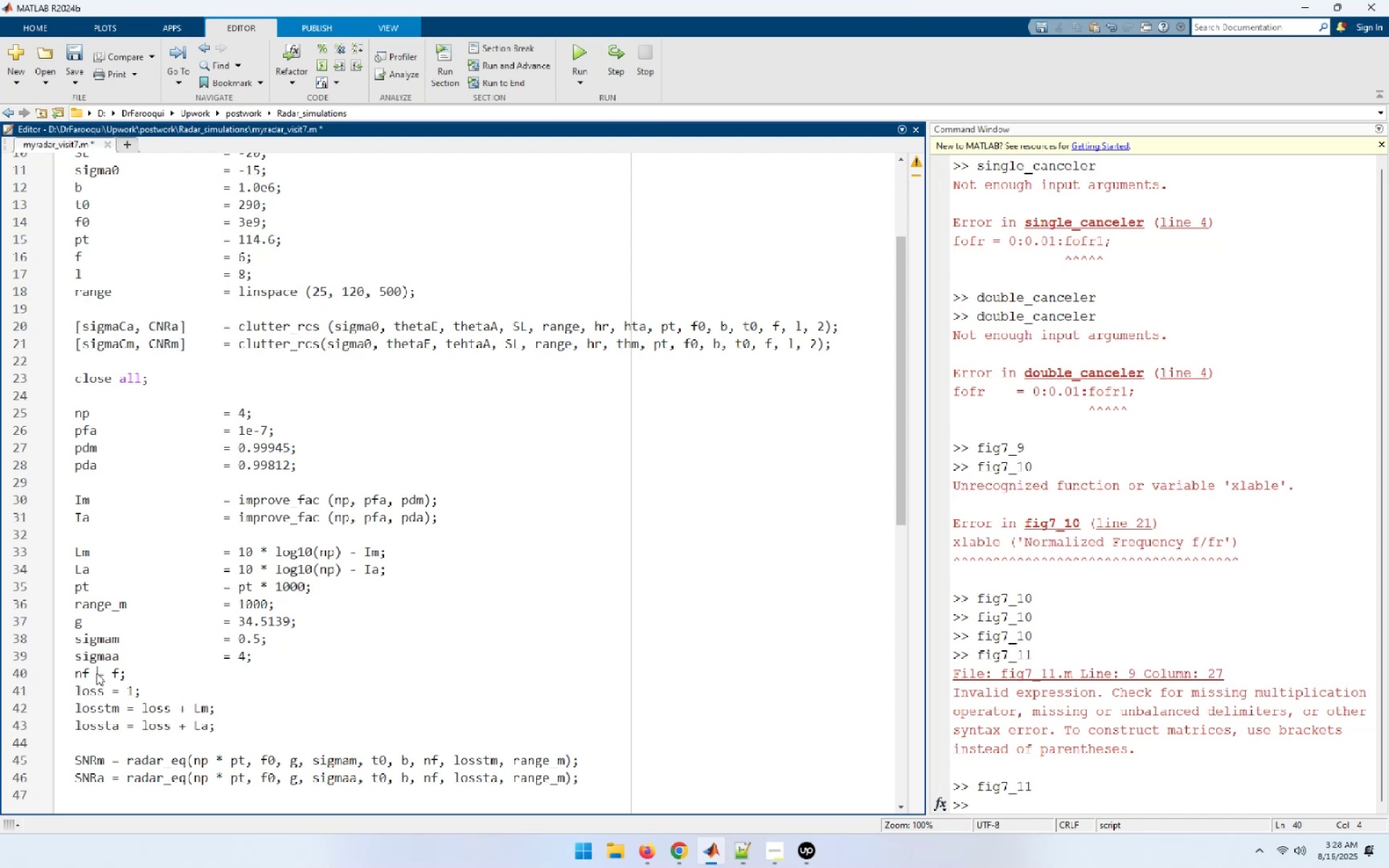 
key(Tab)
 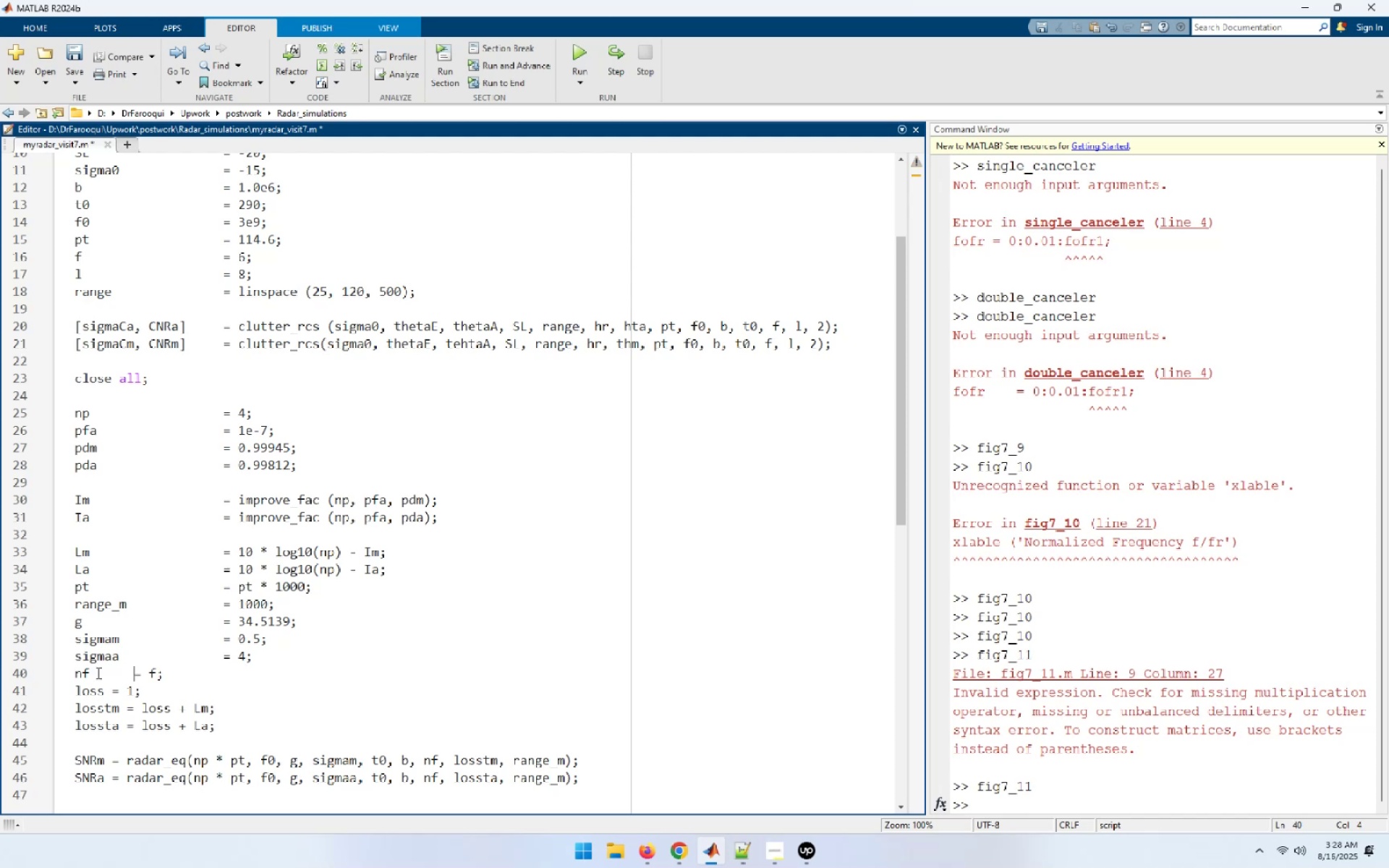 
key(Tab)
 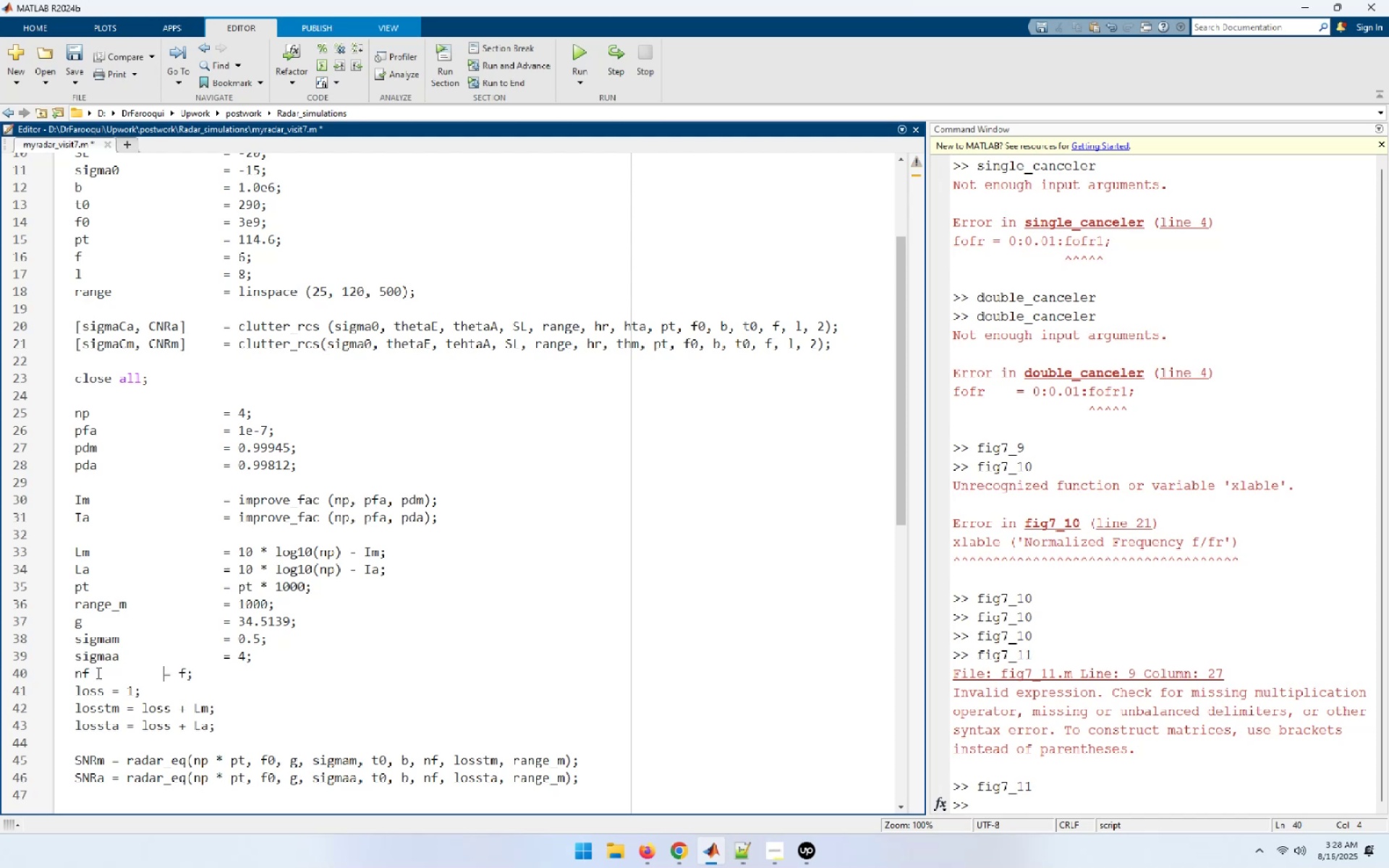 
key(Tab)
 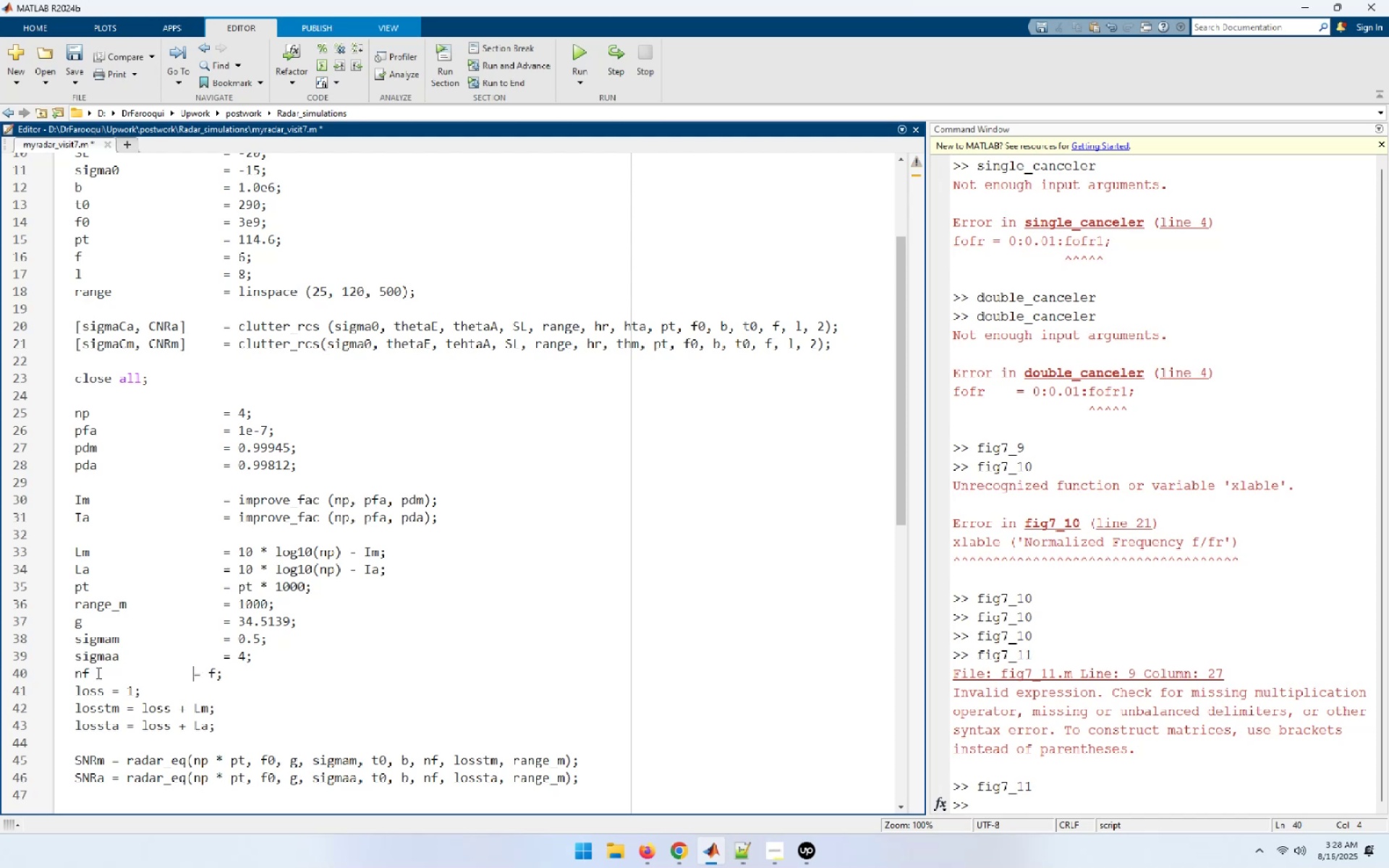 
key(Tab)
 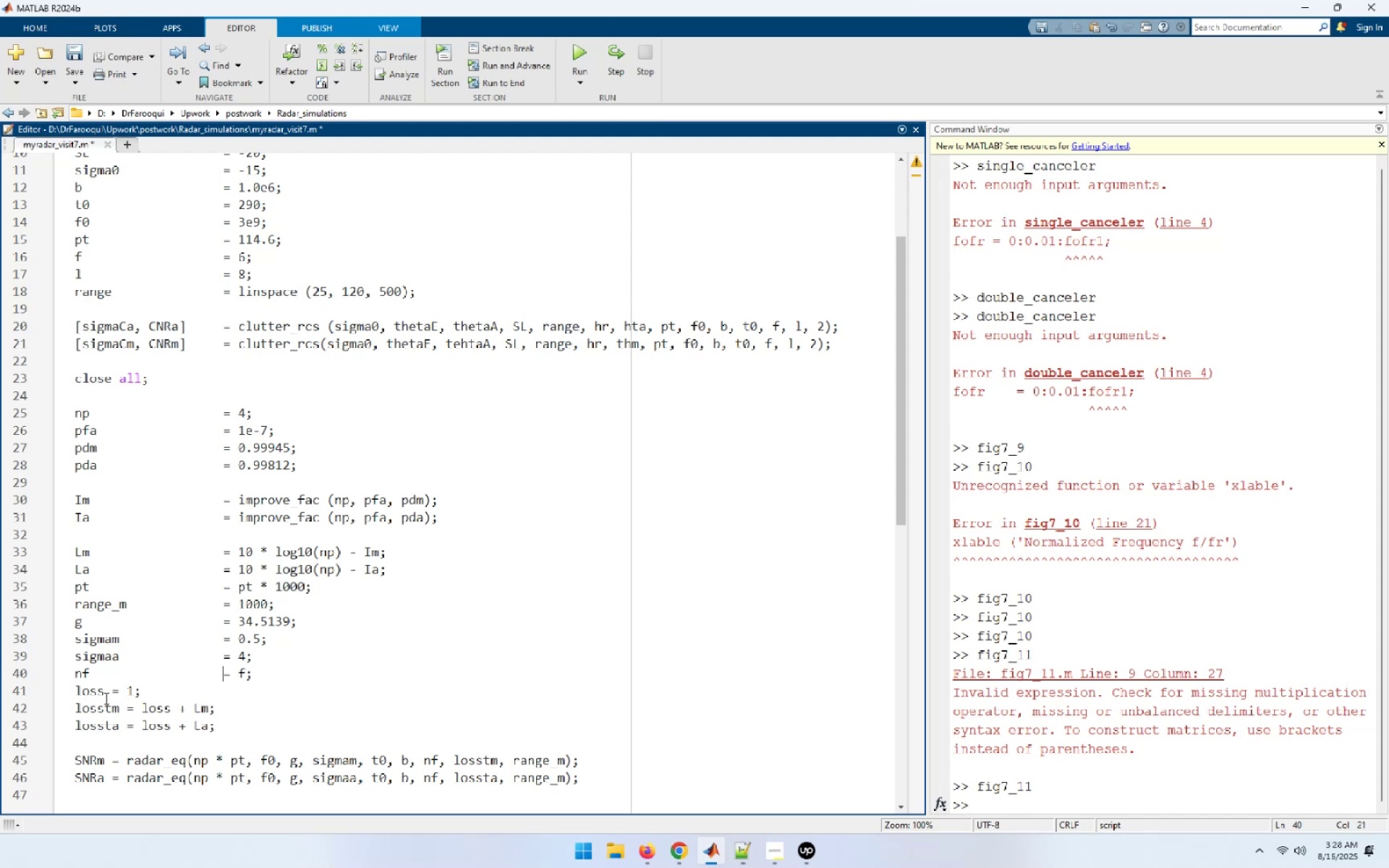 
left_click([110, 691])
 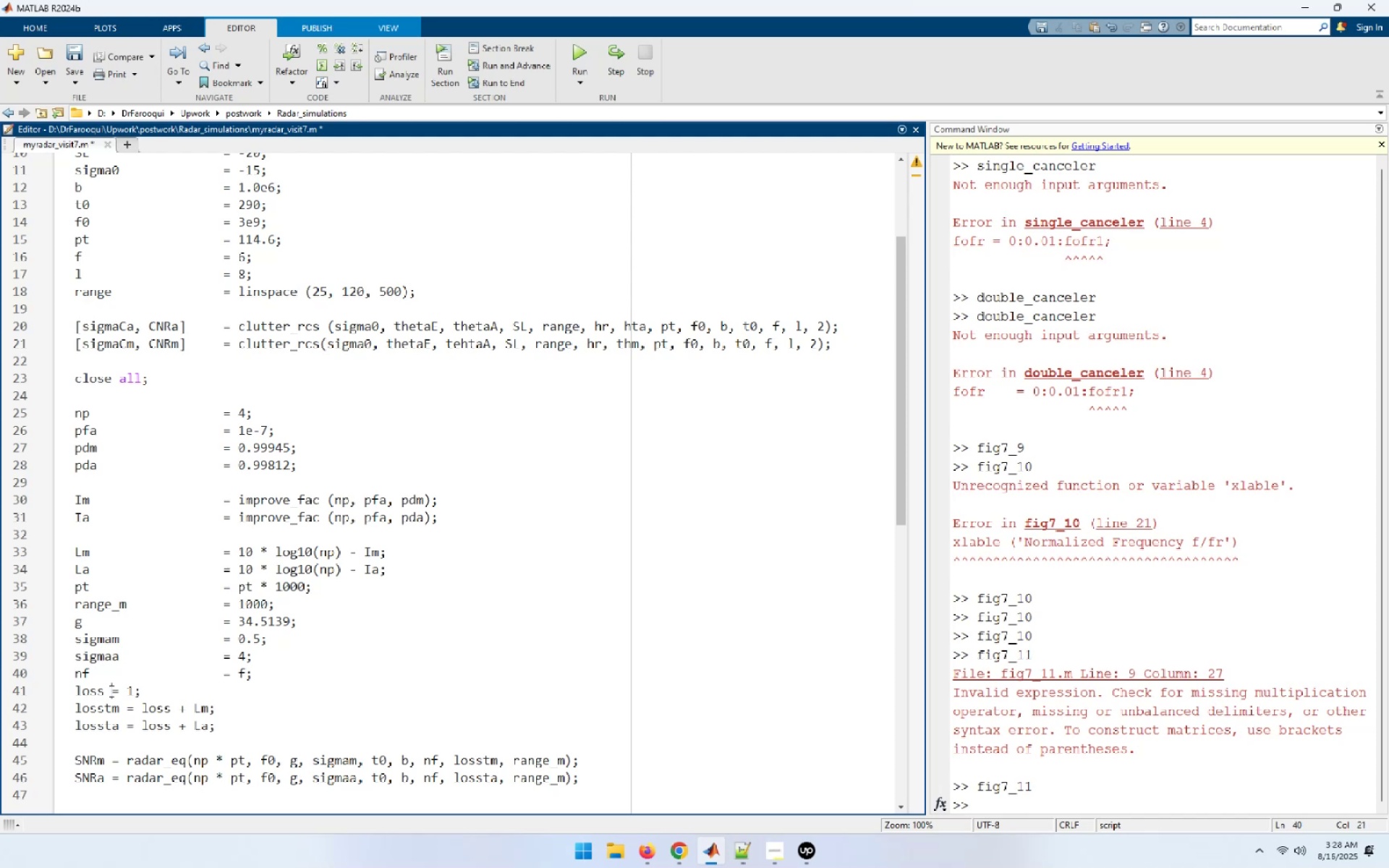 
key(Tab)
 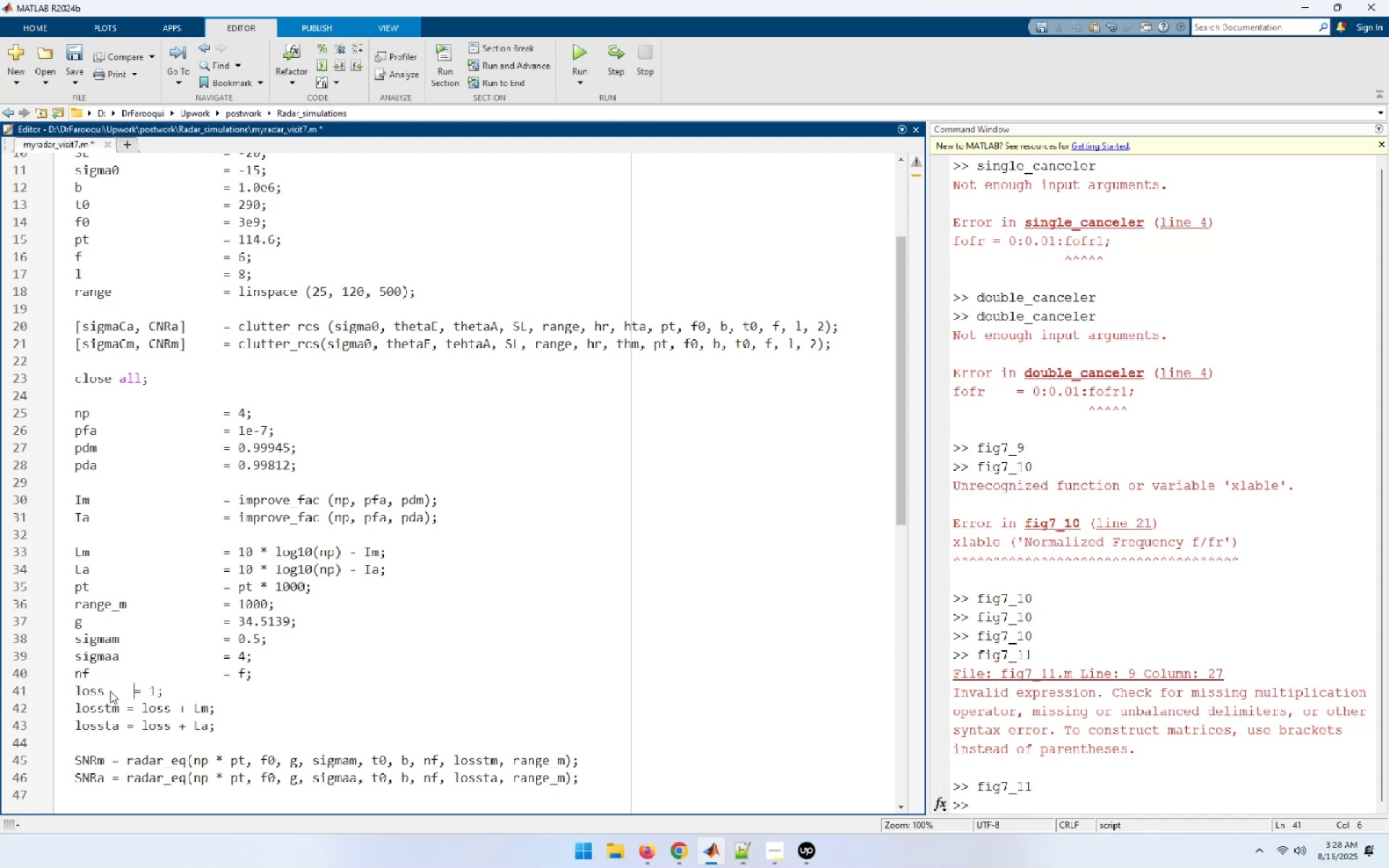 
key(Tab)
 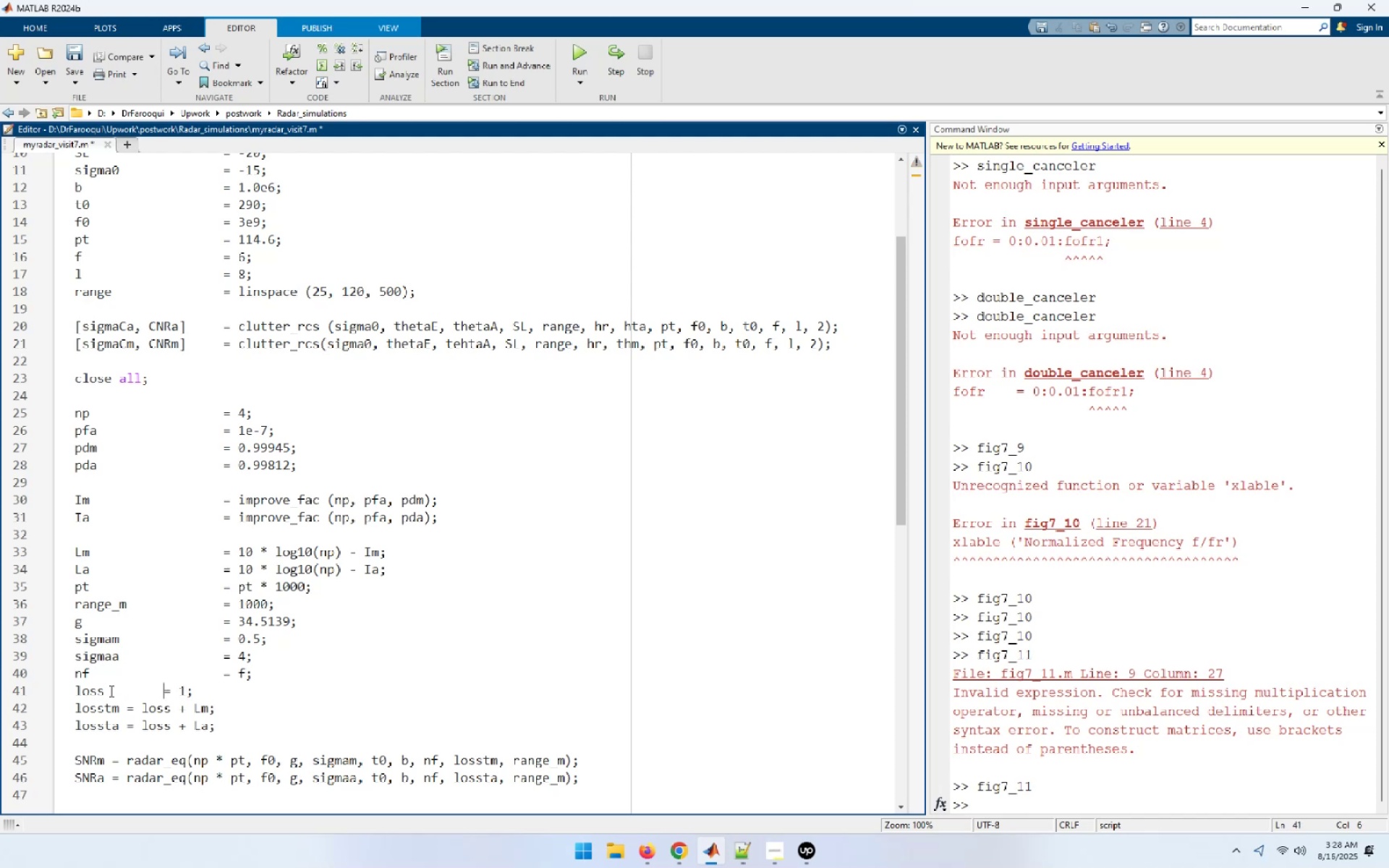 
key(Tab)
 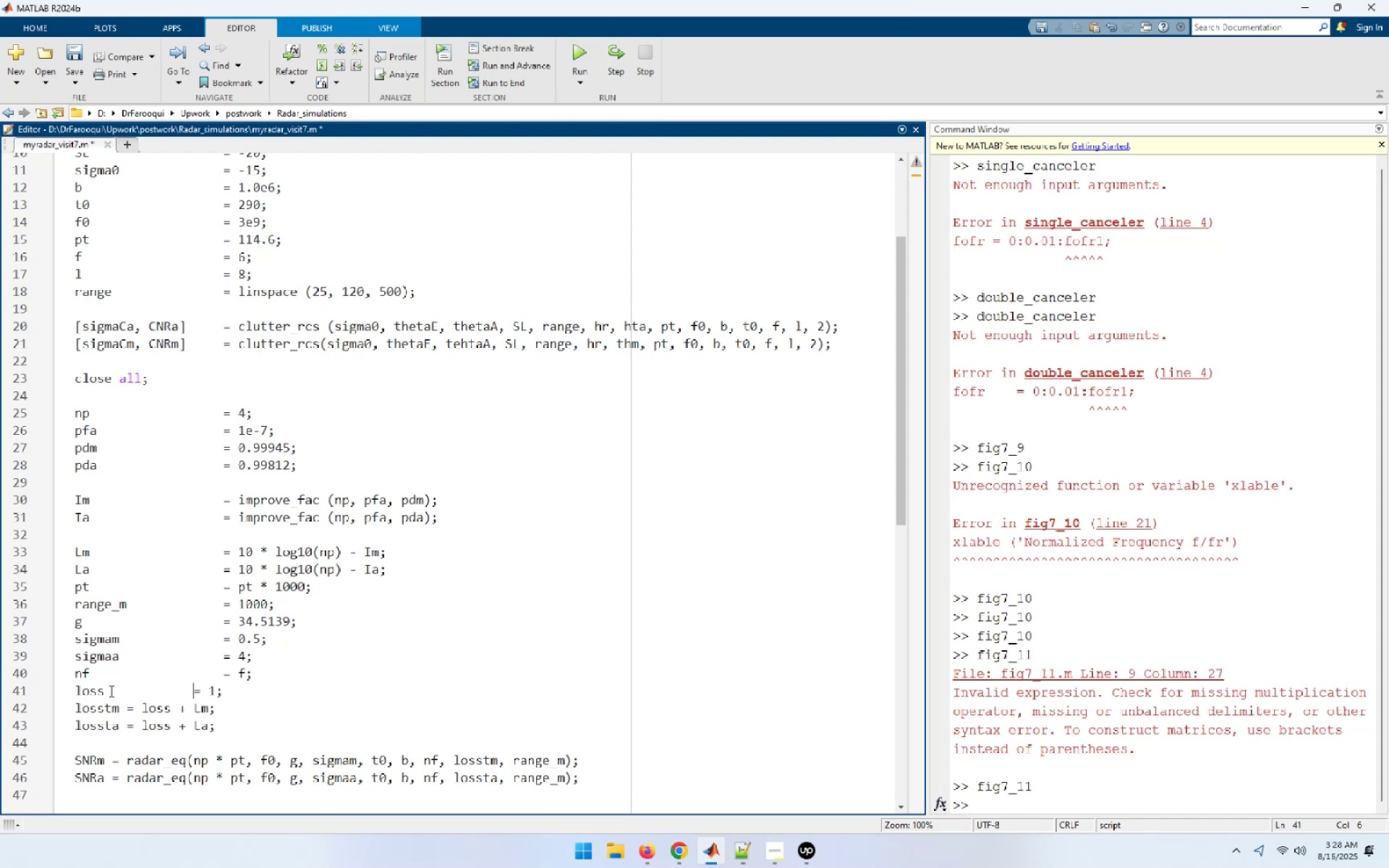 
key(Tab)
 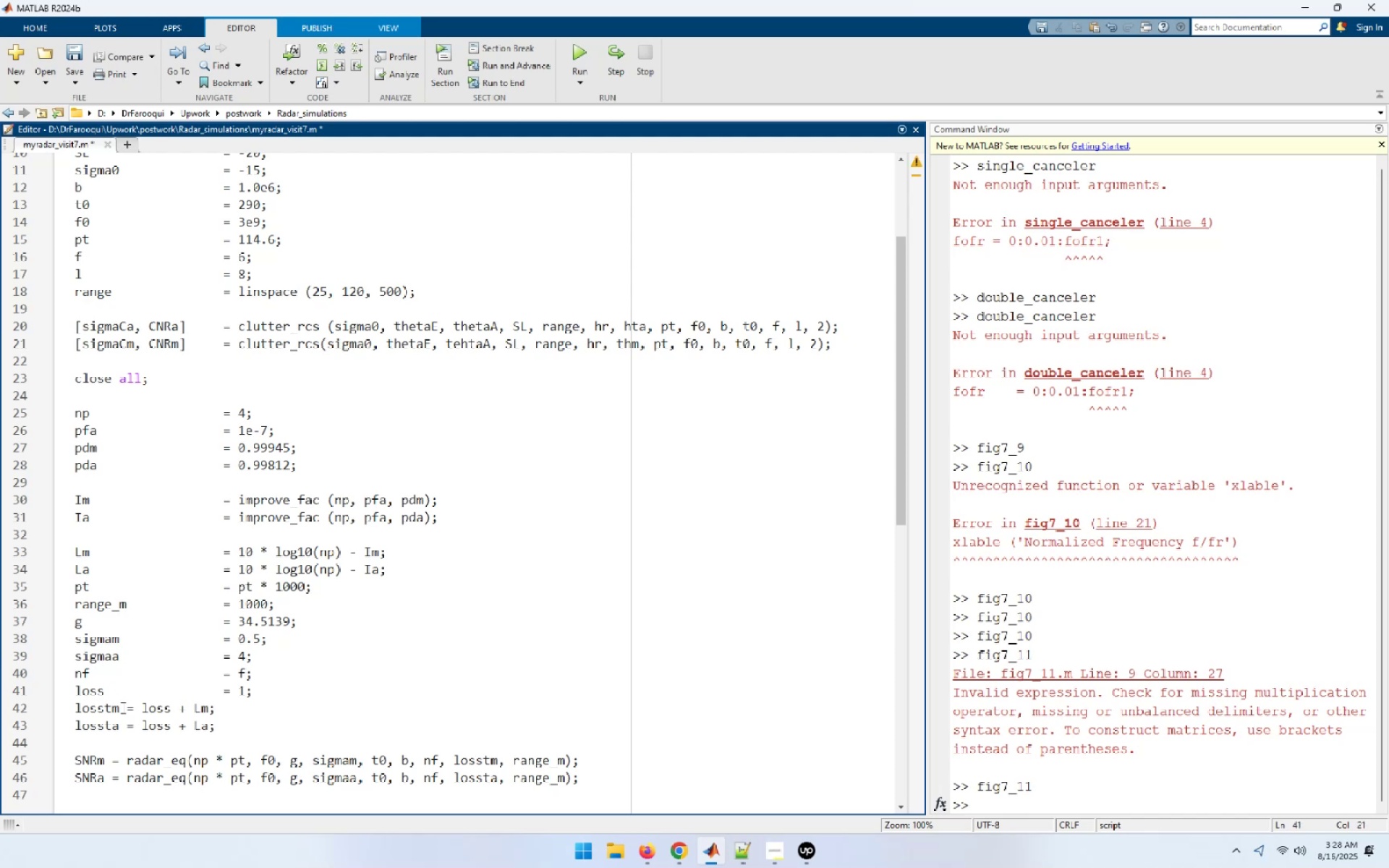 
left_click([123, 707])
 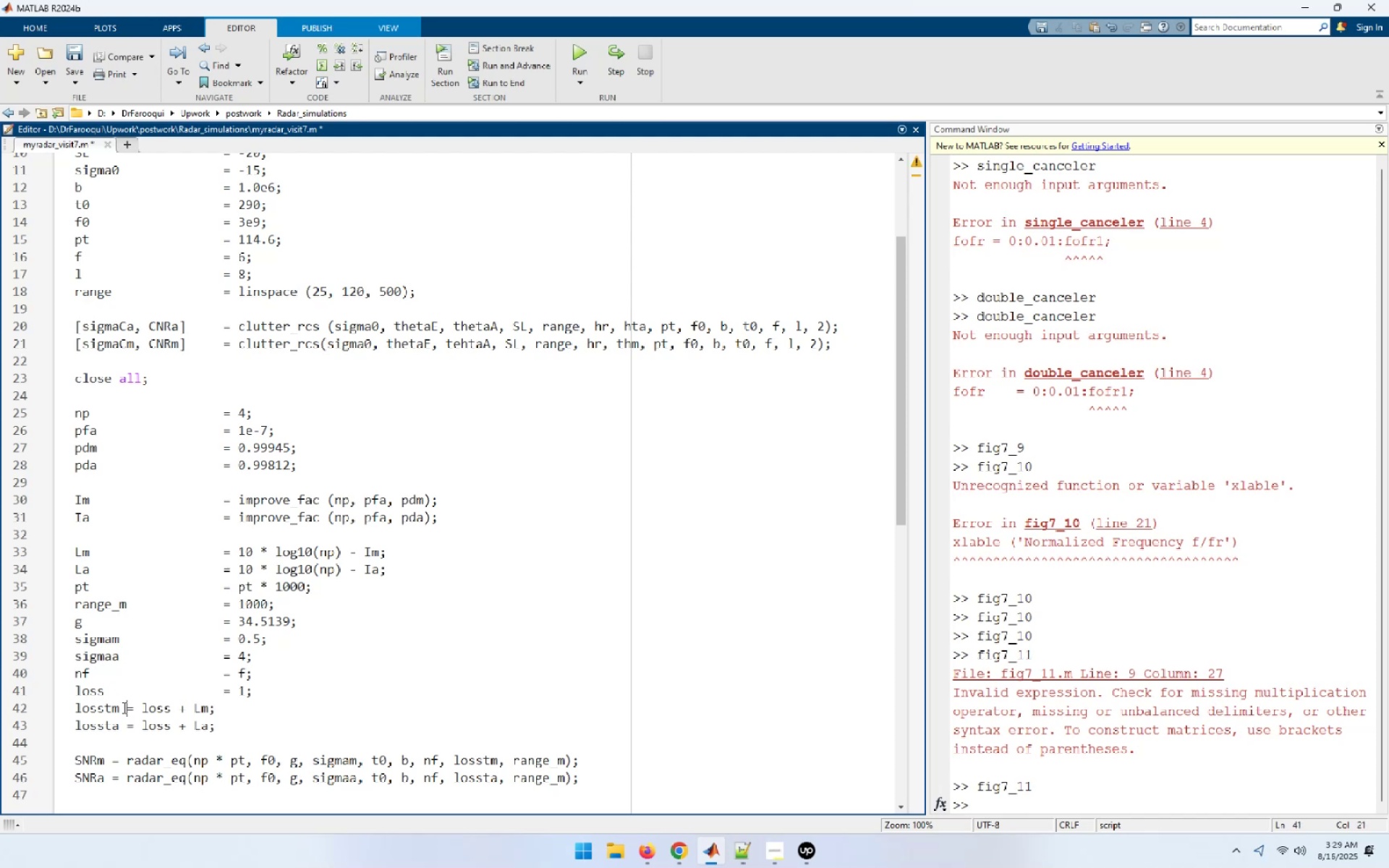 
key(Tab)
 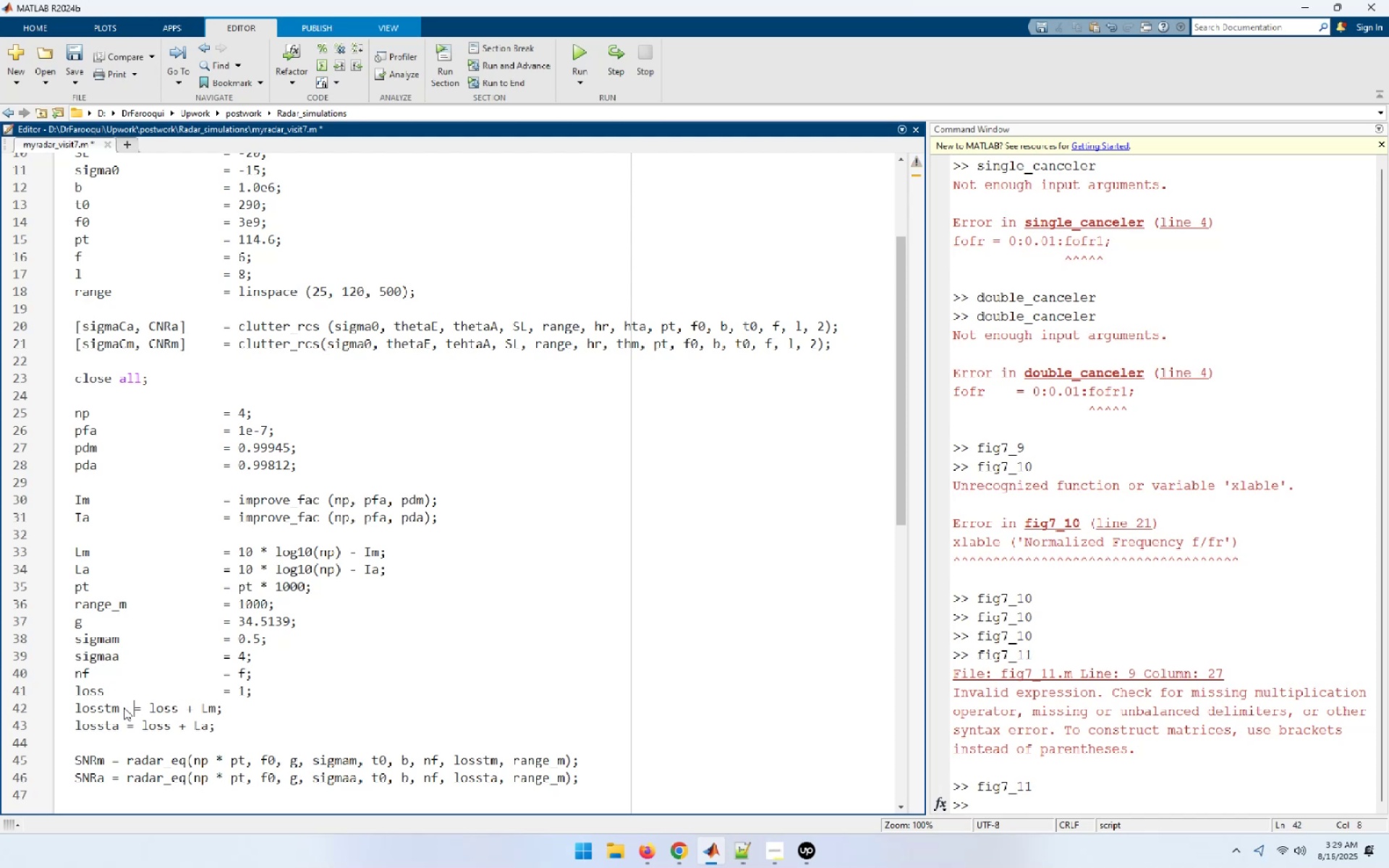 
key(Tab)
 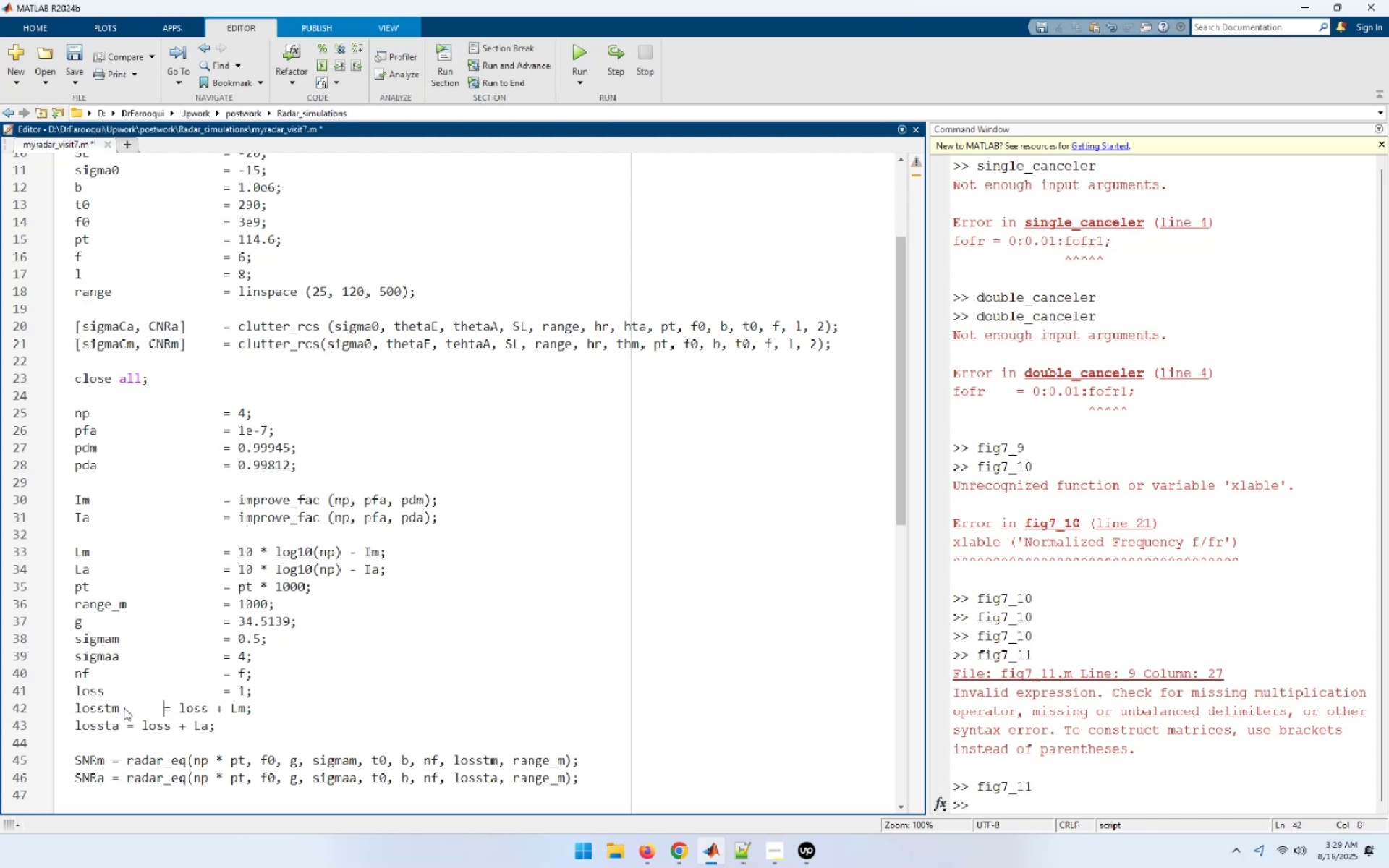 
key(Tab)
 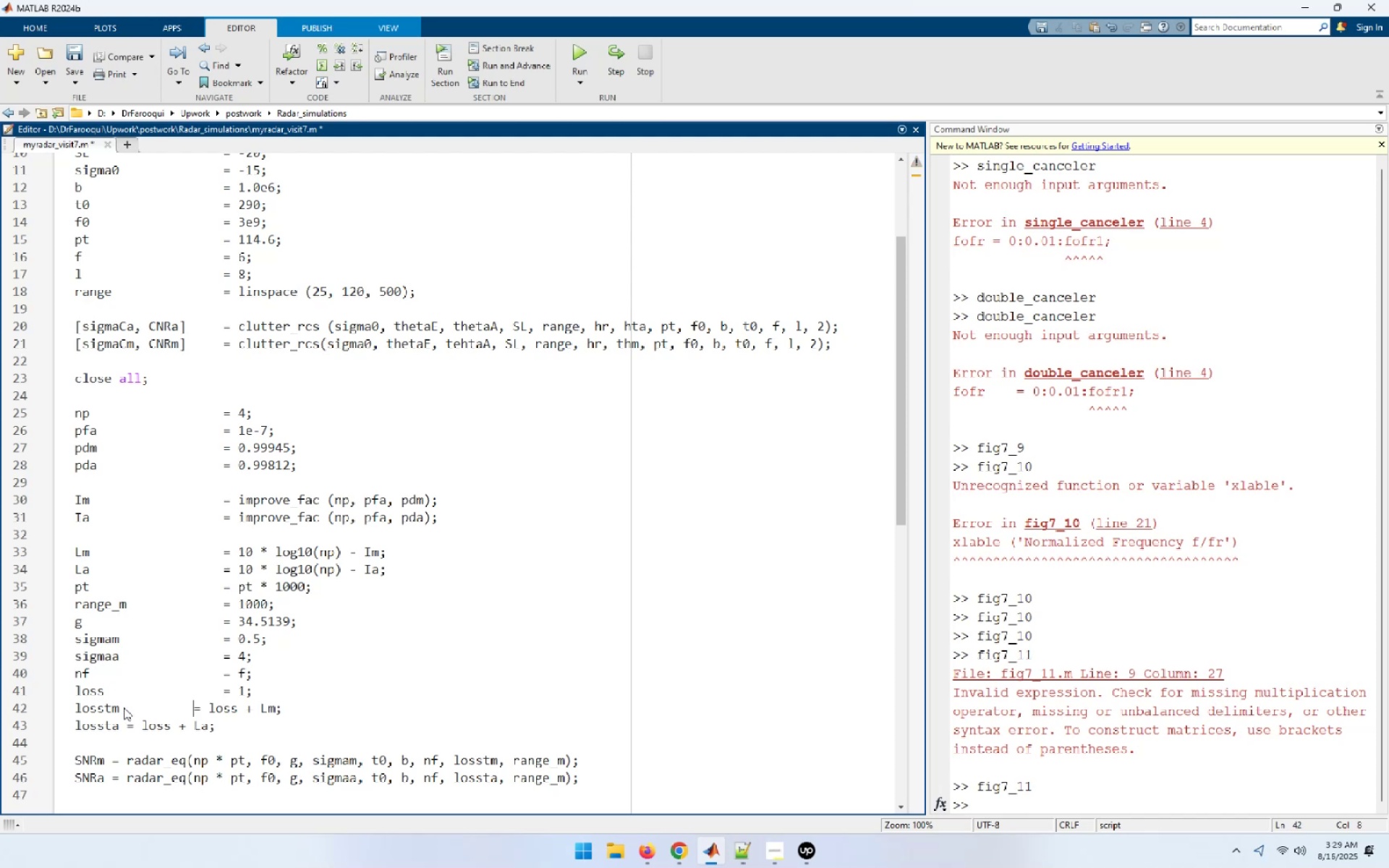 
key(Tab)
 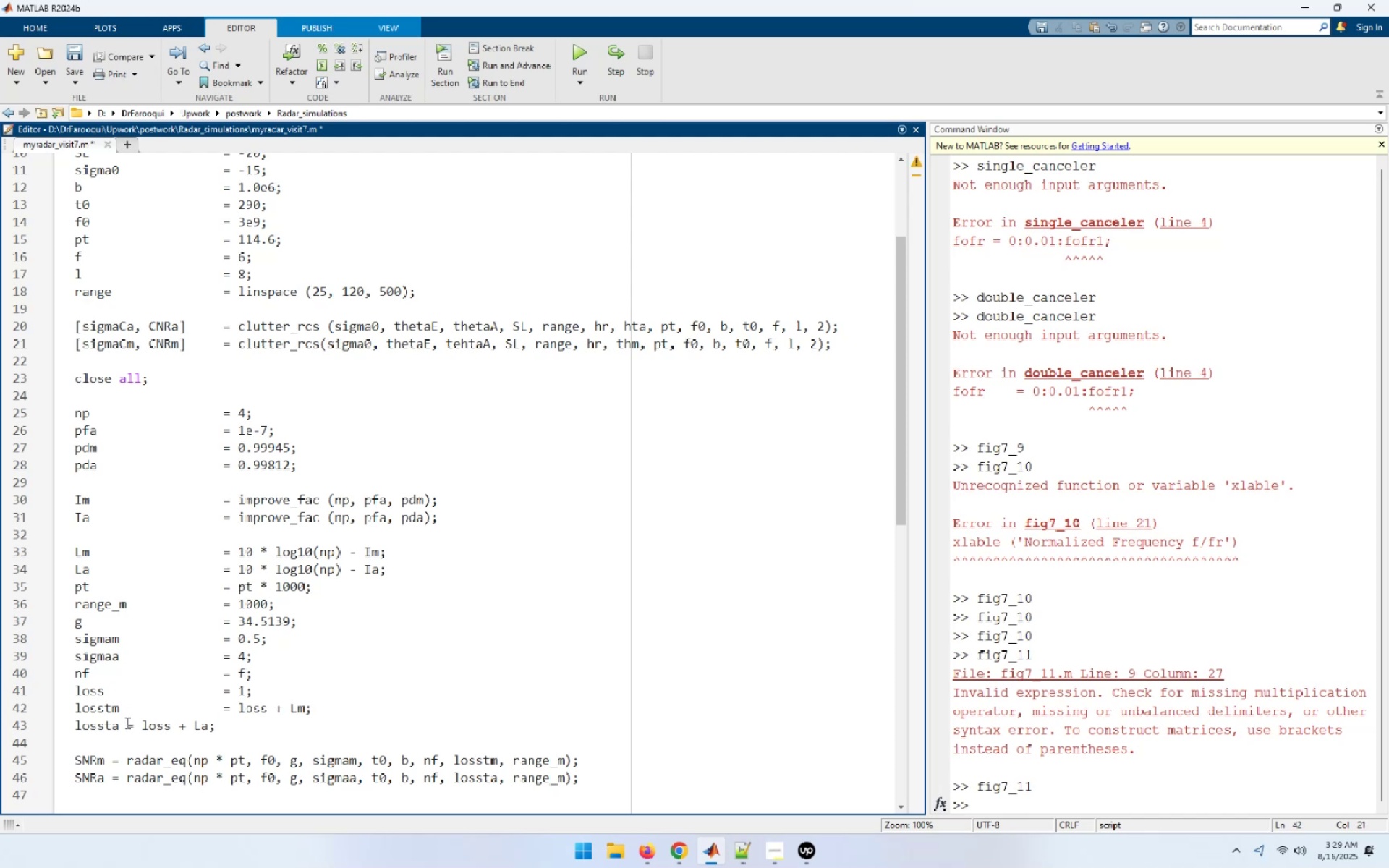 
left_click([126, 728])
 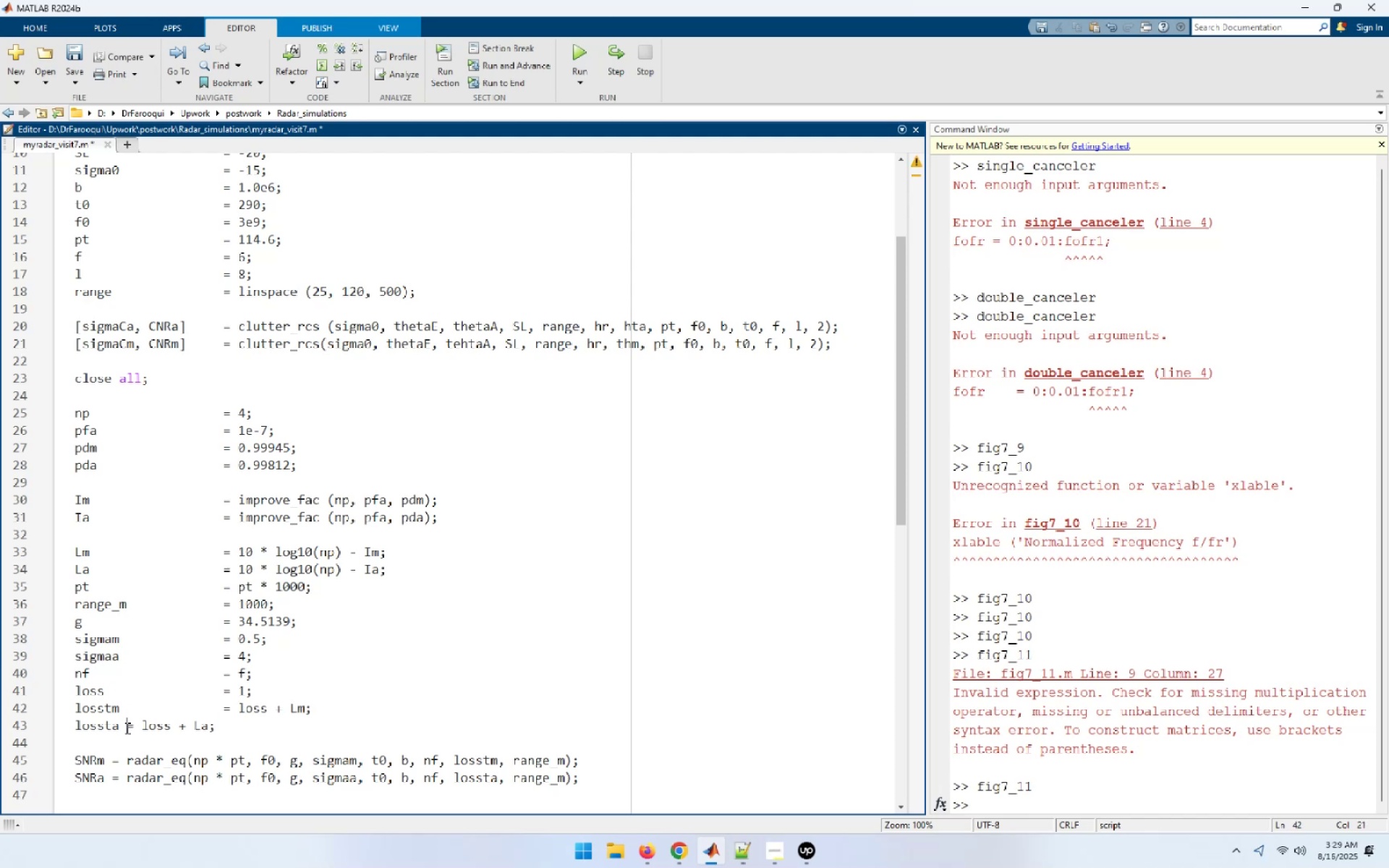 
key(Tab)
 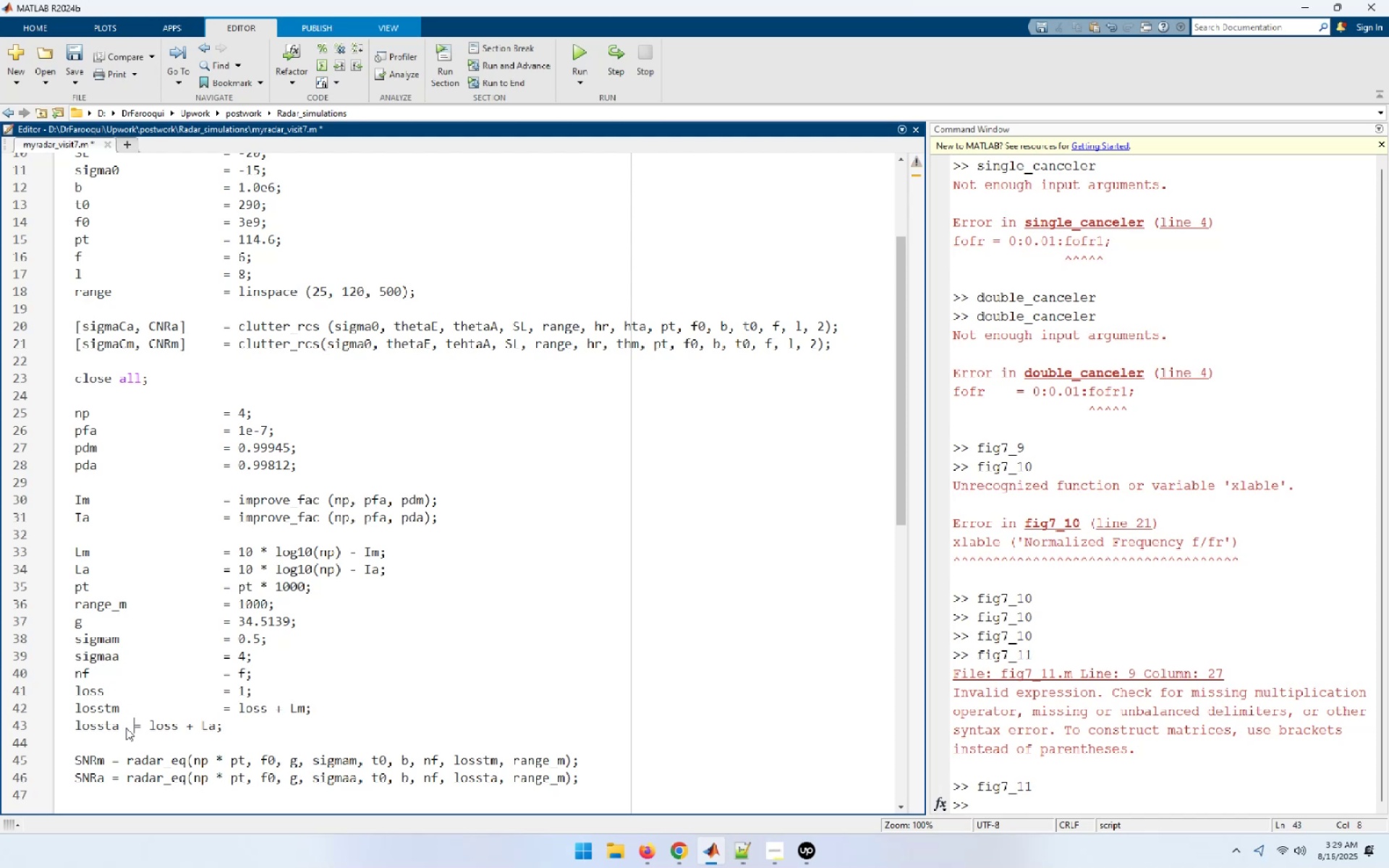 
key(Tab)
 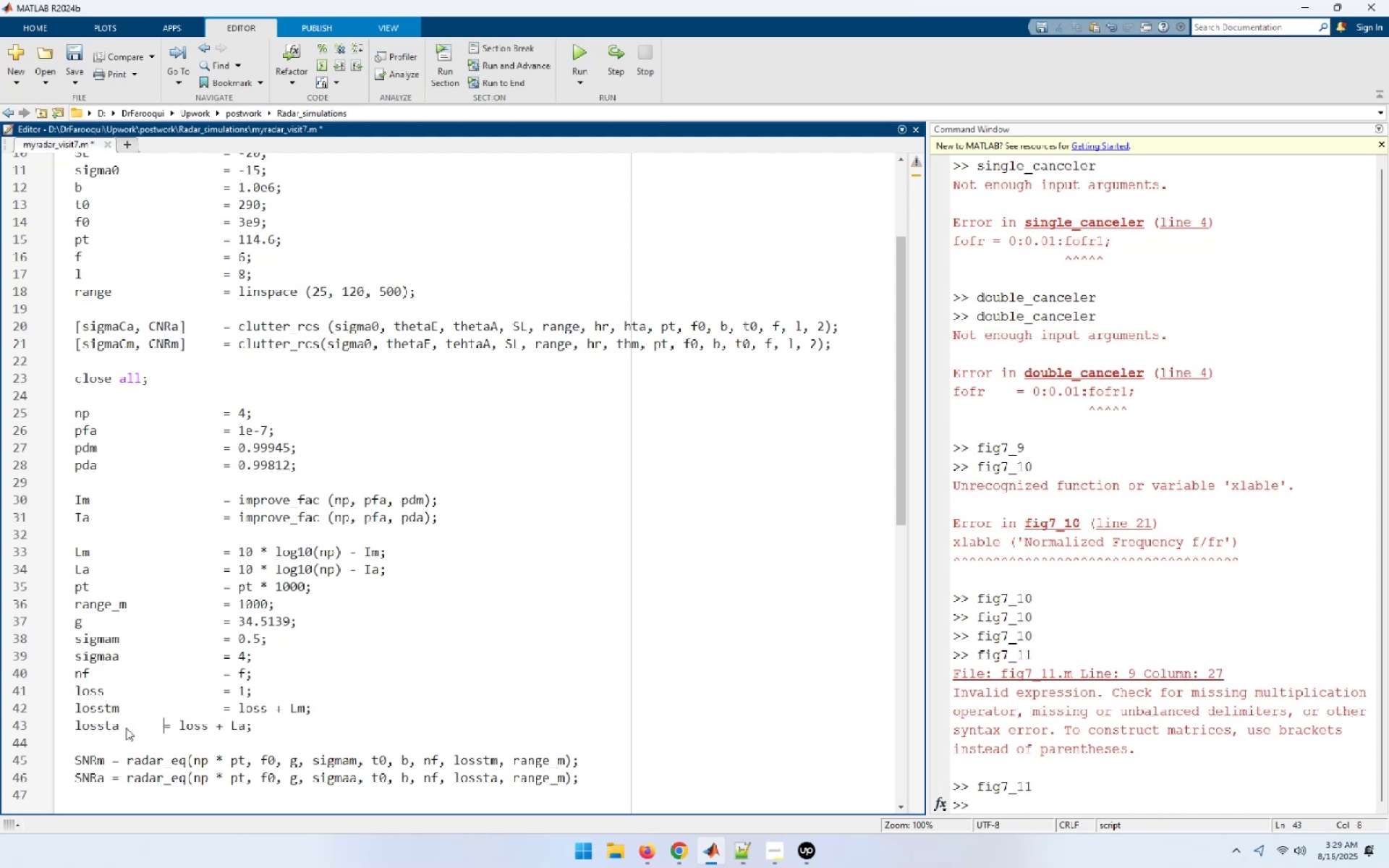 
key(Tab)
 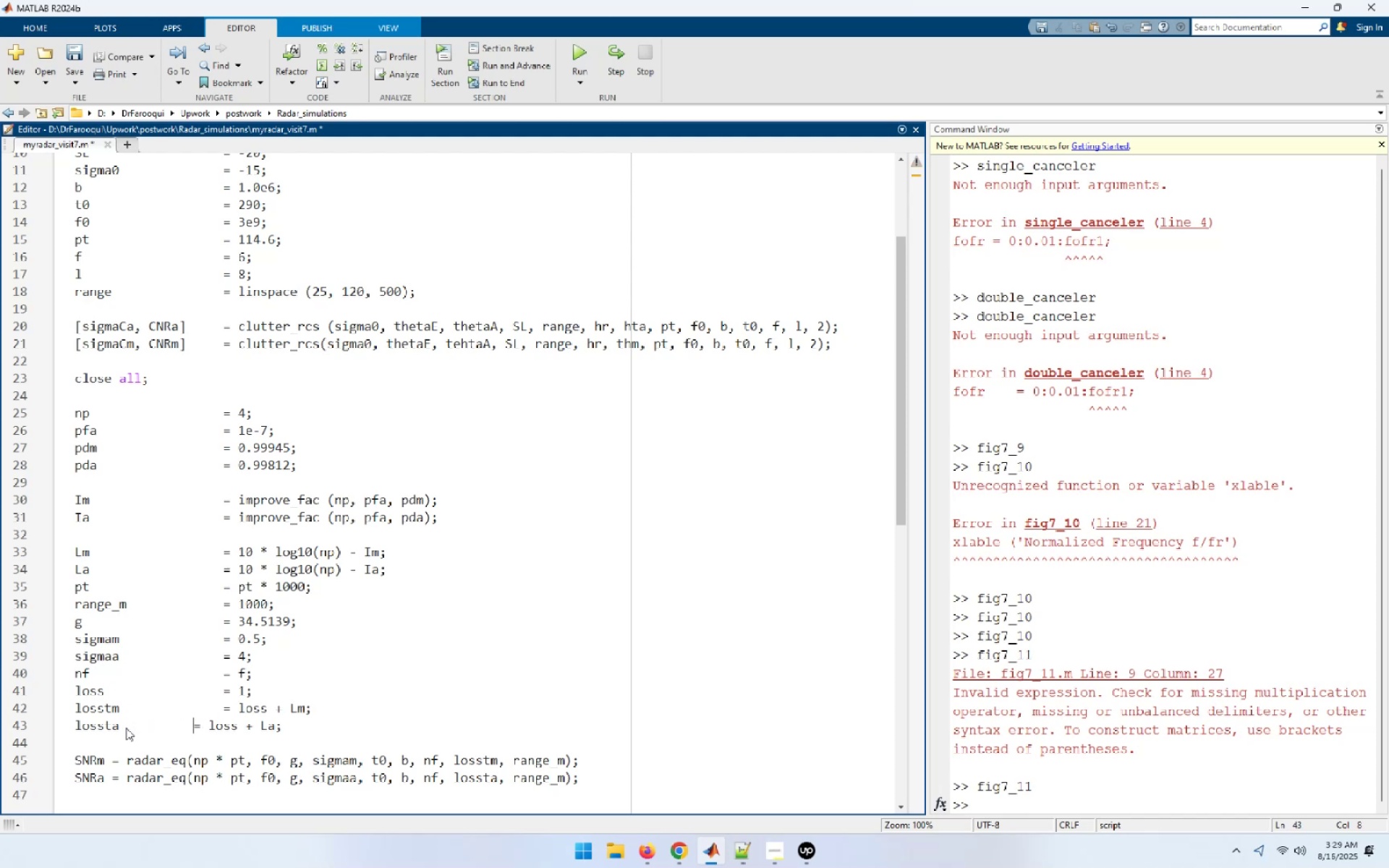 
key(Tab)
 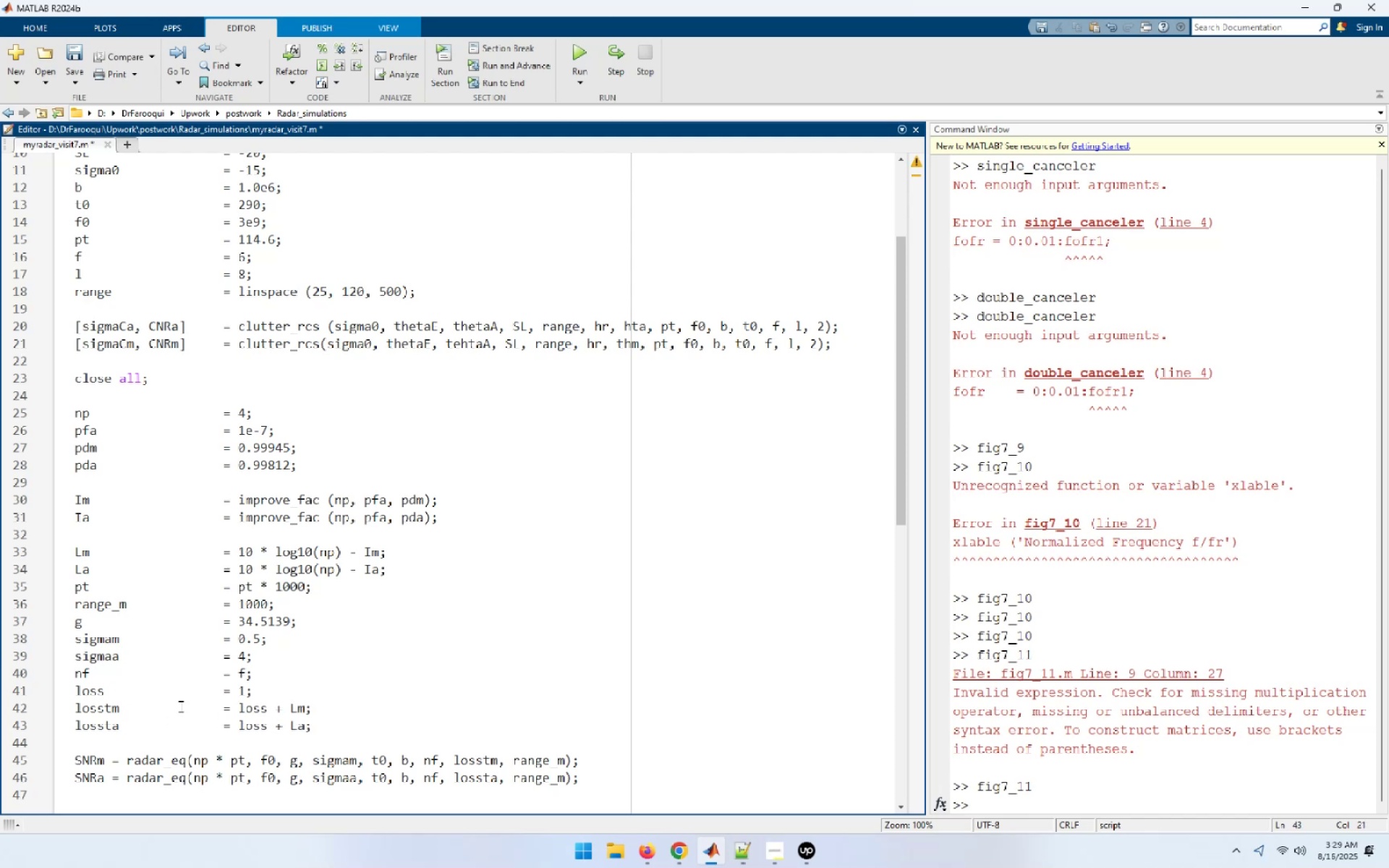 
scroll: coordinate [182, 650], scroll_direction: down, amount: 5.0
 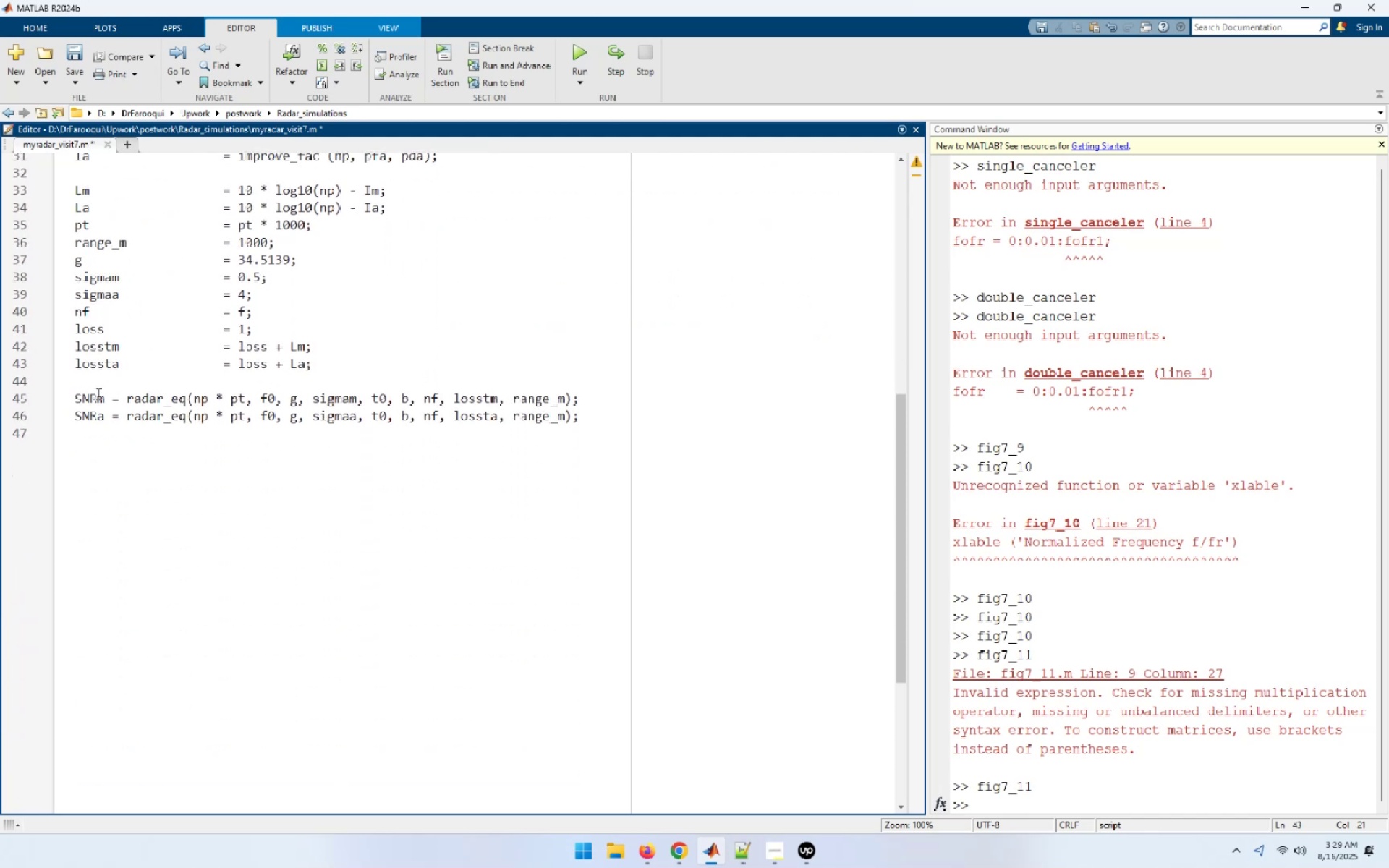 
left_click([114, 399])
 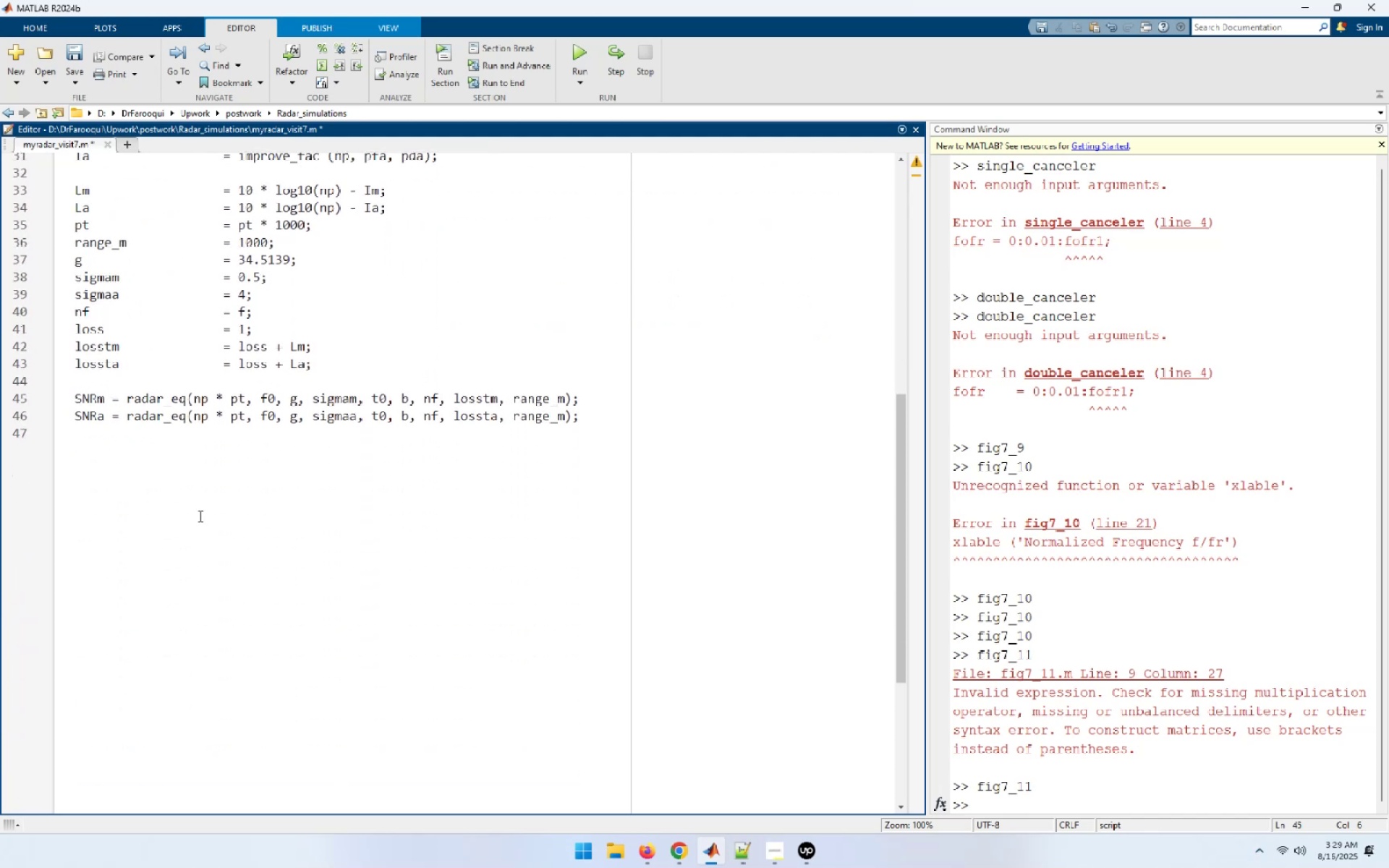 
wait(5.75)
 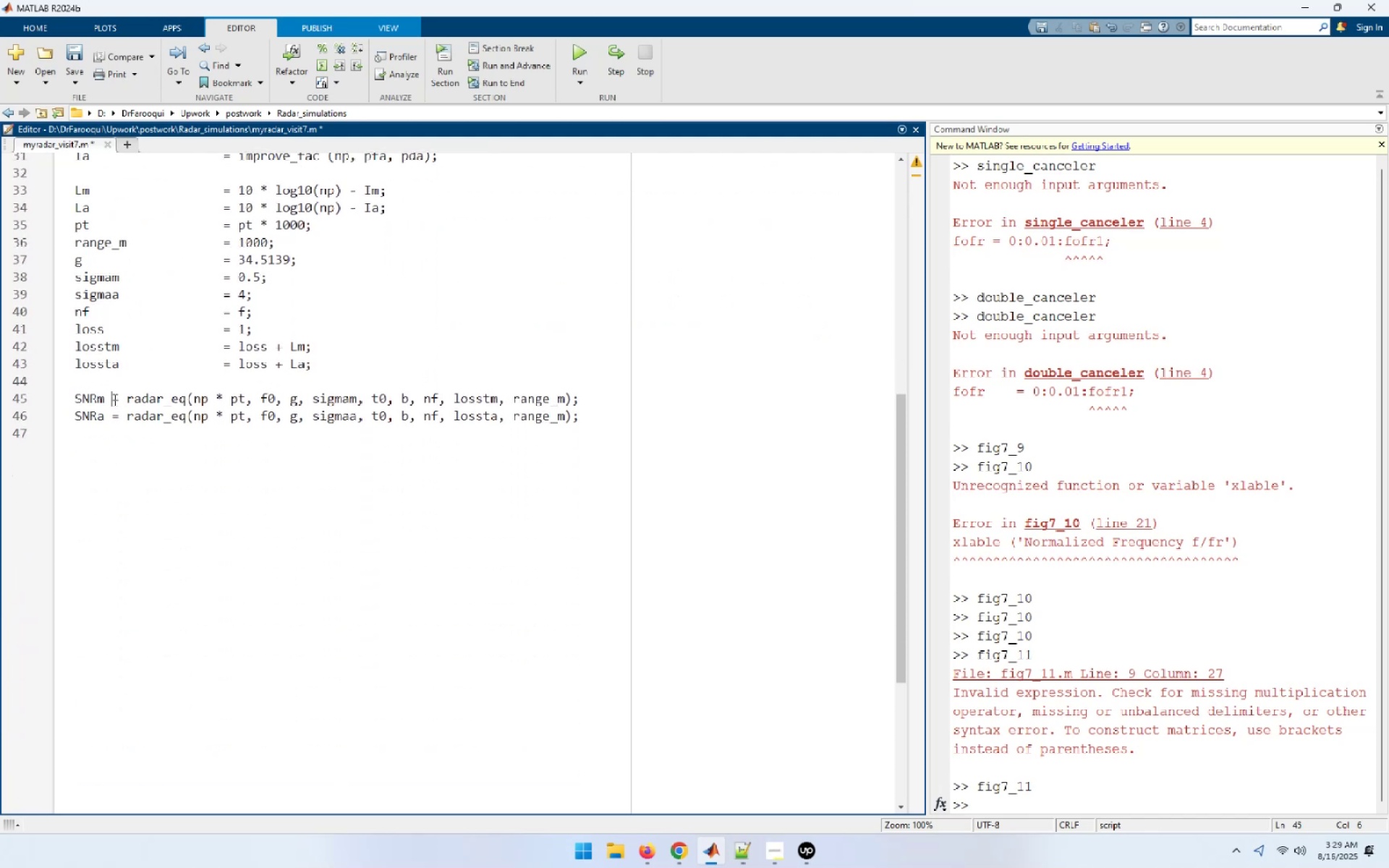 
key(ArrowDown)
 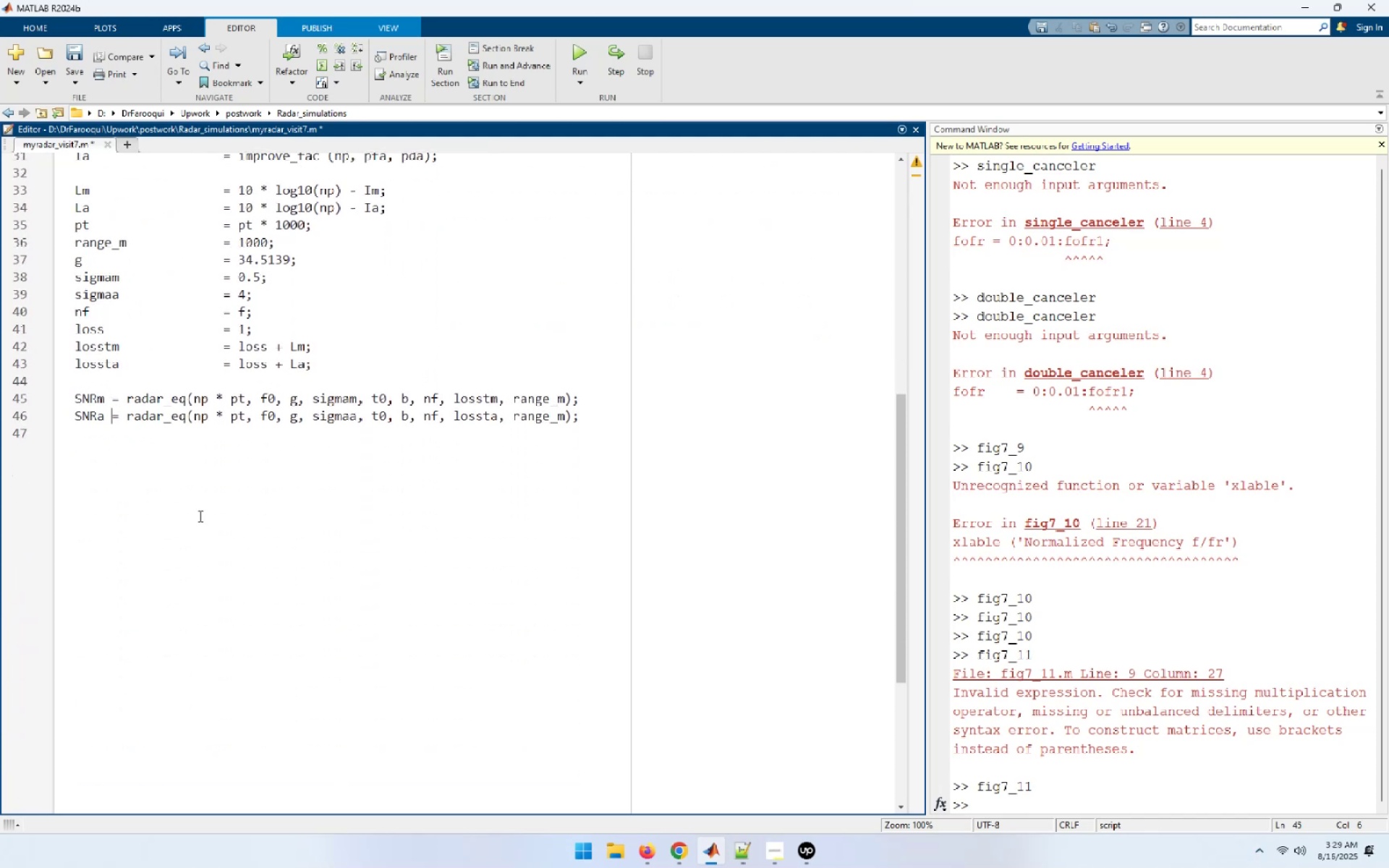 
key(ArrowDown)
 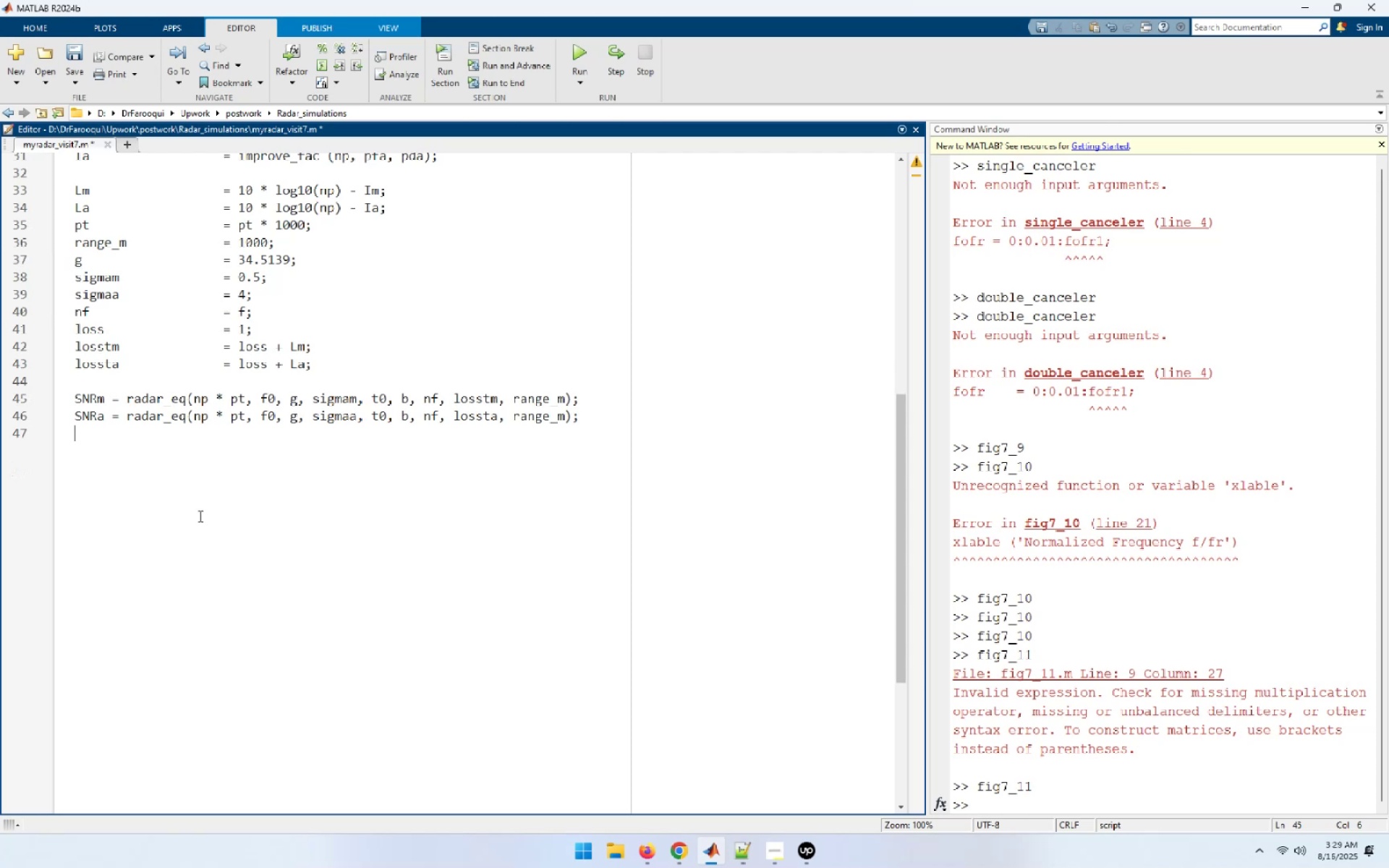 
key(ArrowDown)
 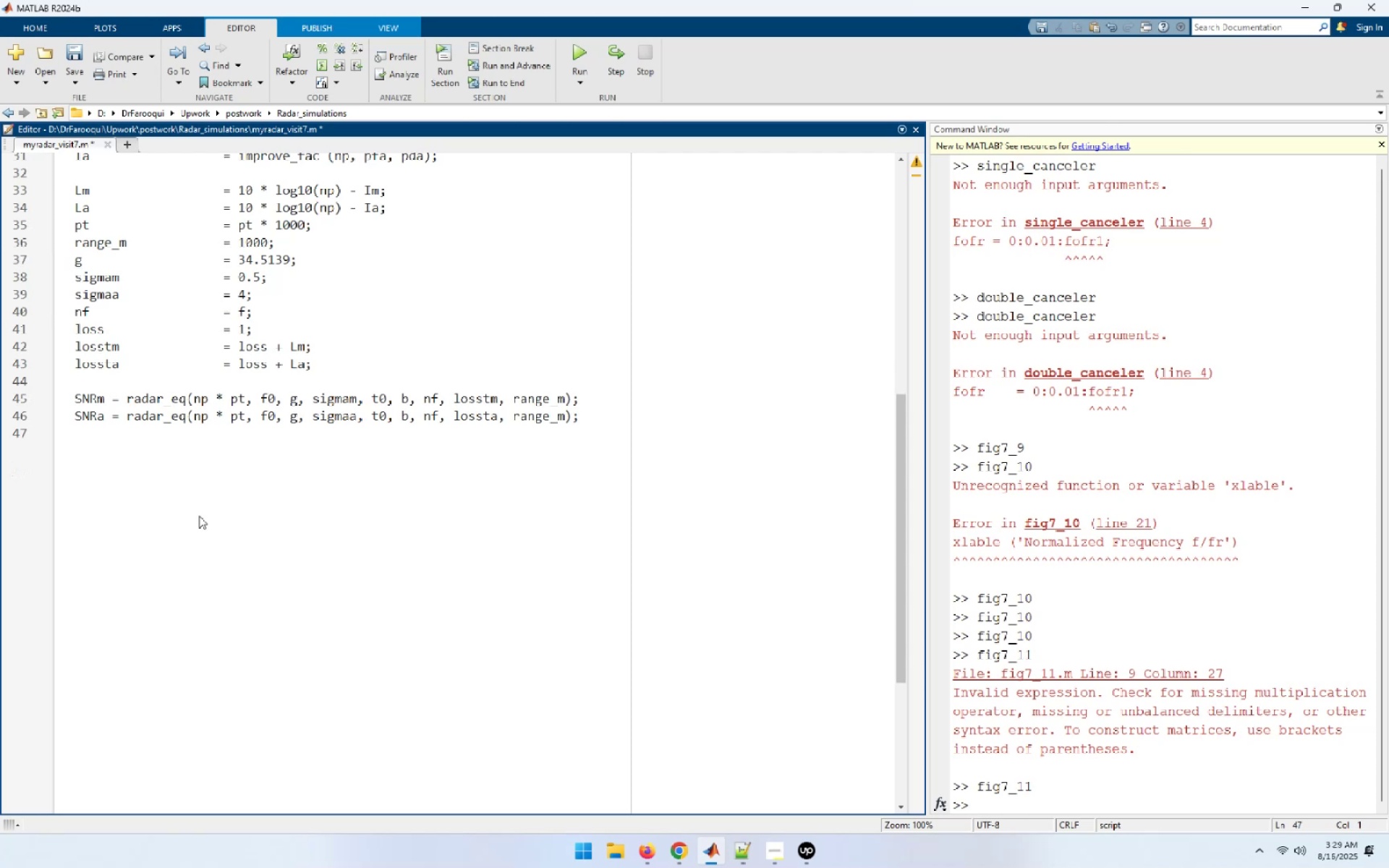 
key(Enter)
 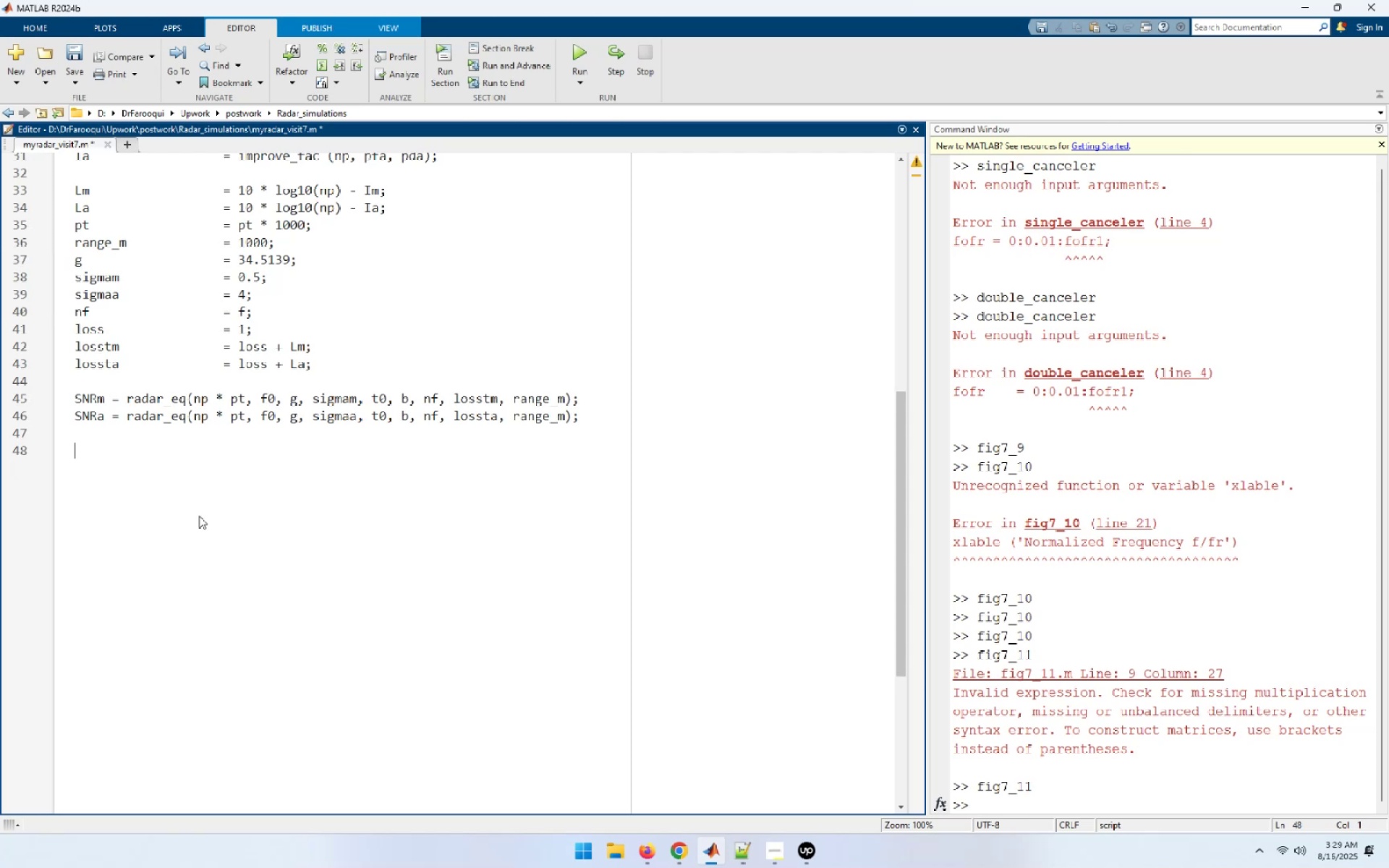 
type(snrm = 19)
key(Backspace)
type(0)
 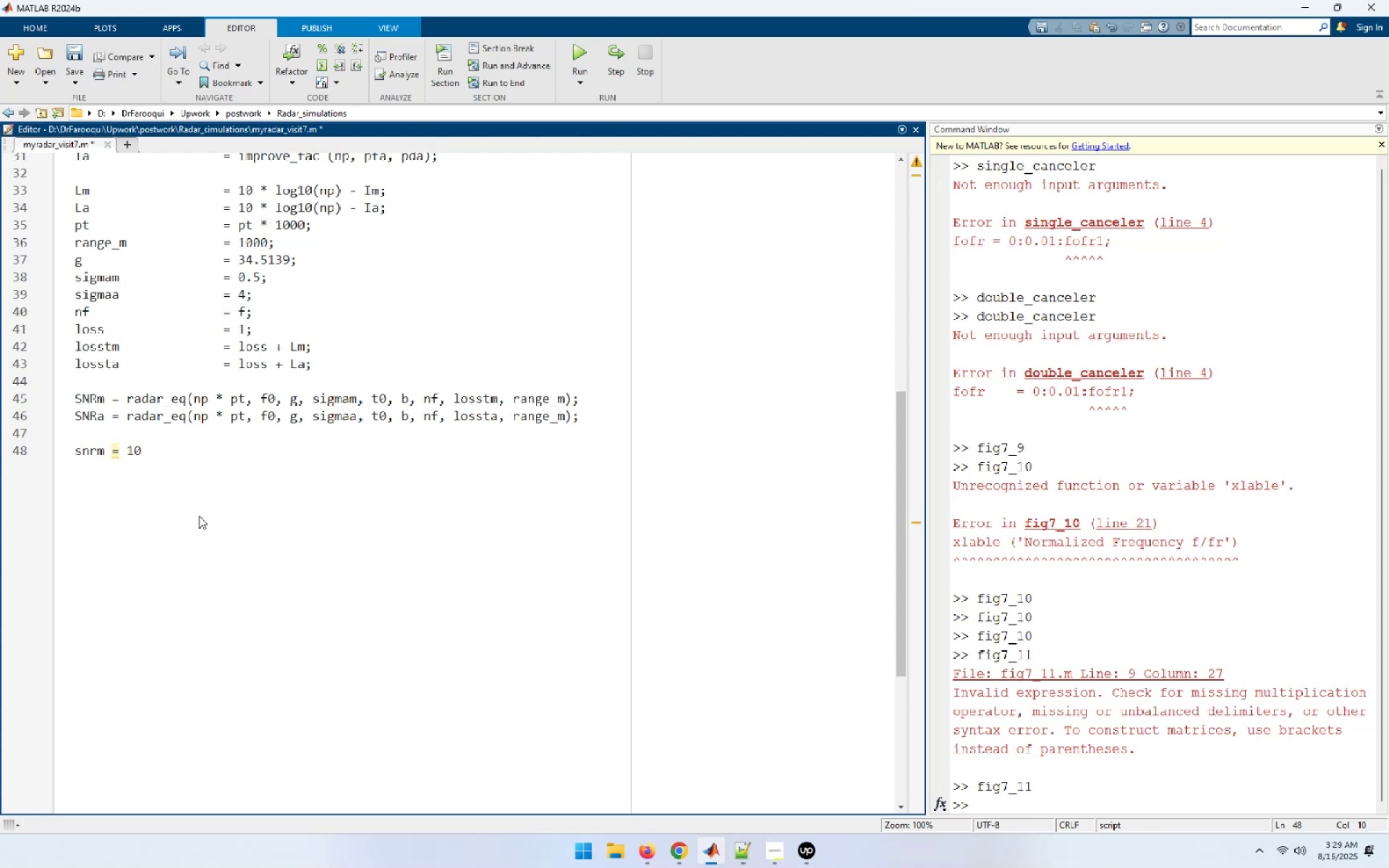 
type(.0 ^(SNRm ./ 120)
key(Backspace)
key(Backspace)
type(0);)
 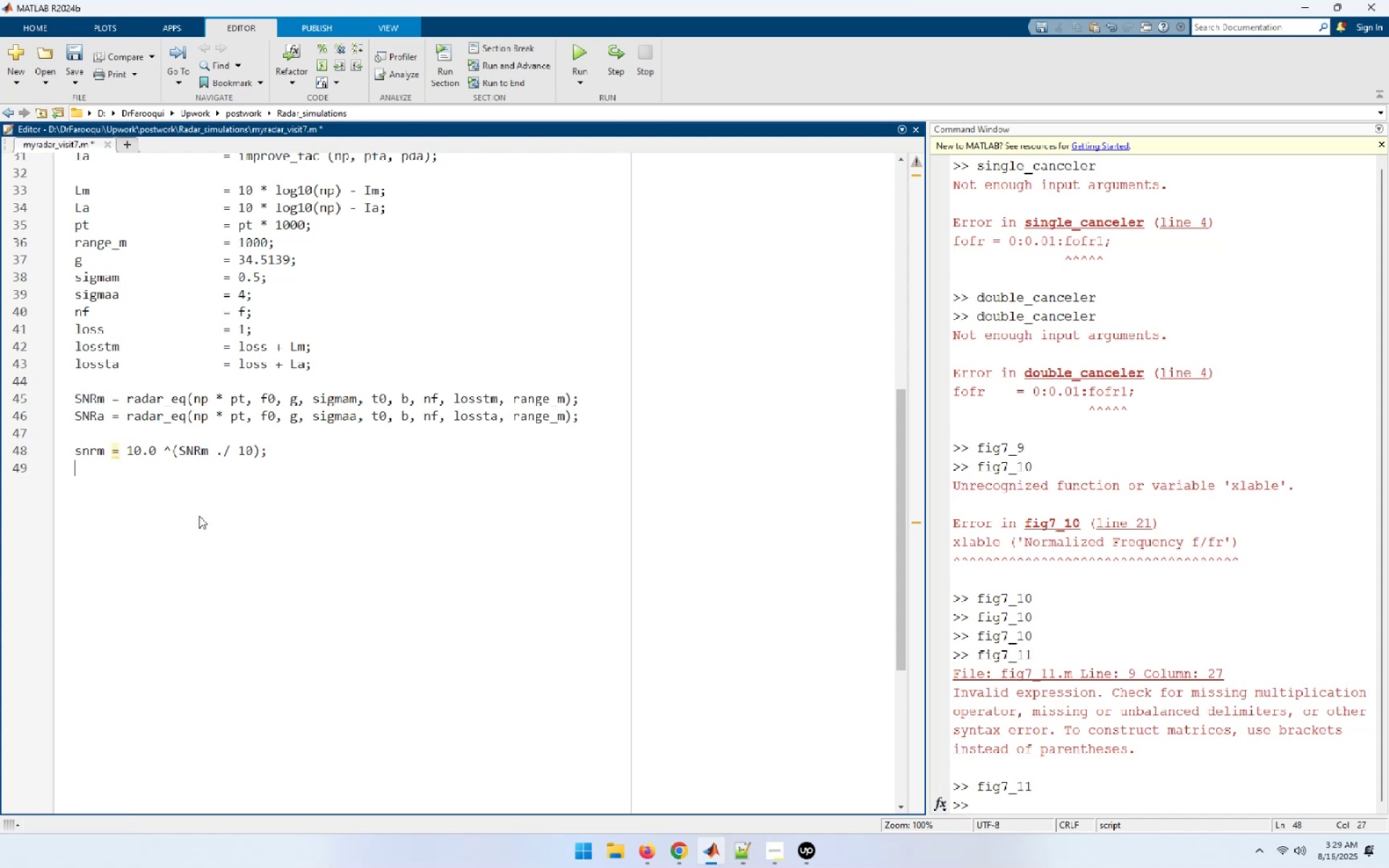 
 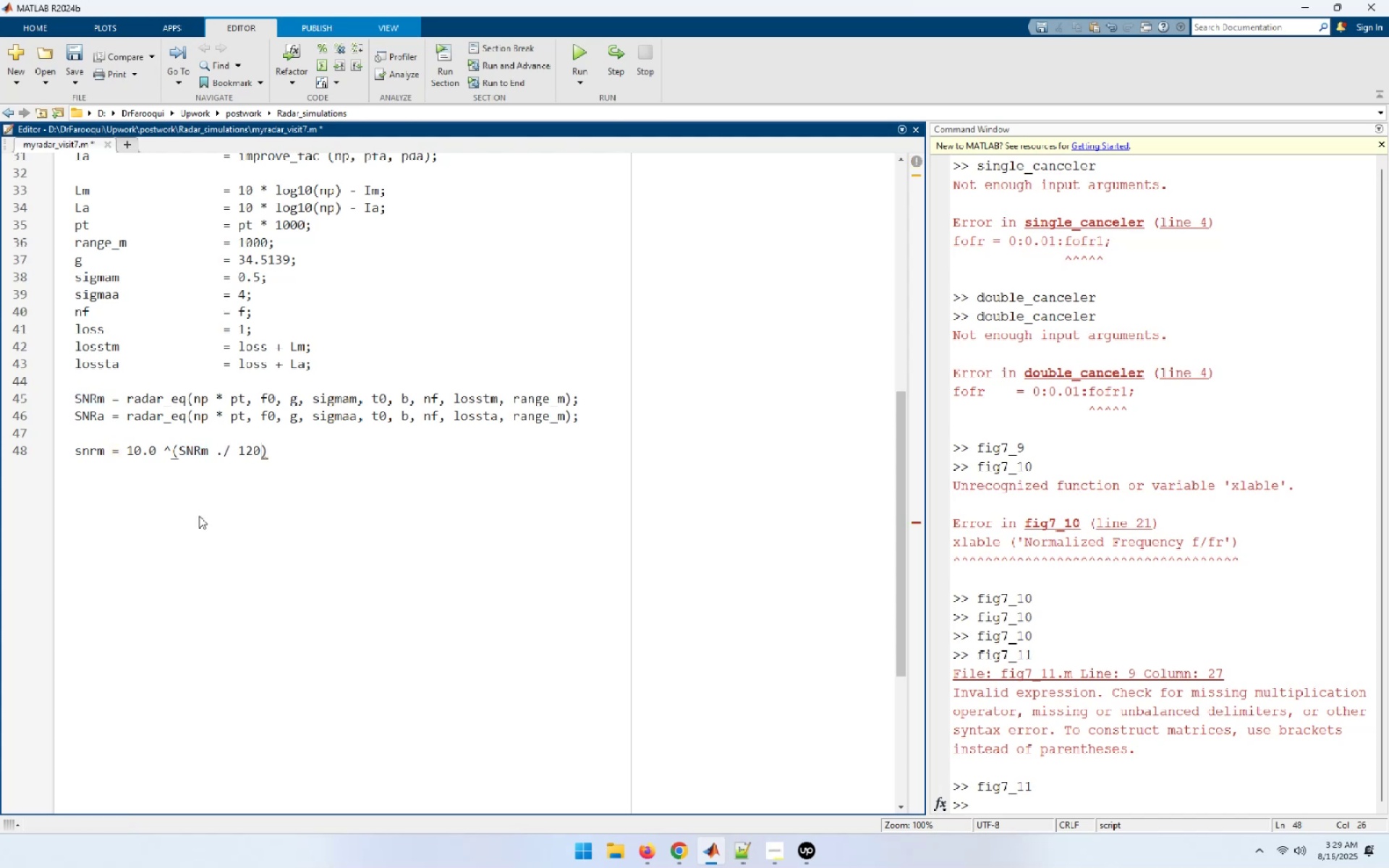 
key(Enter)
 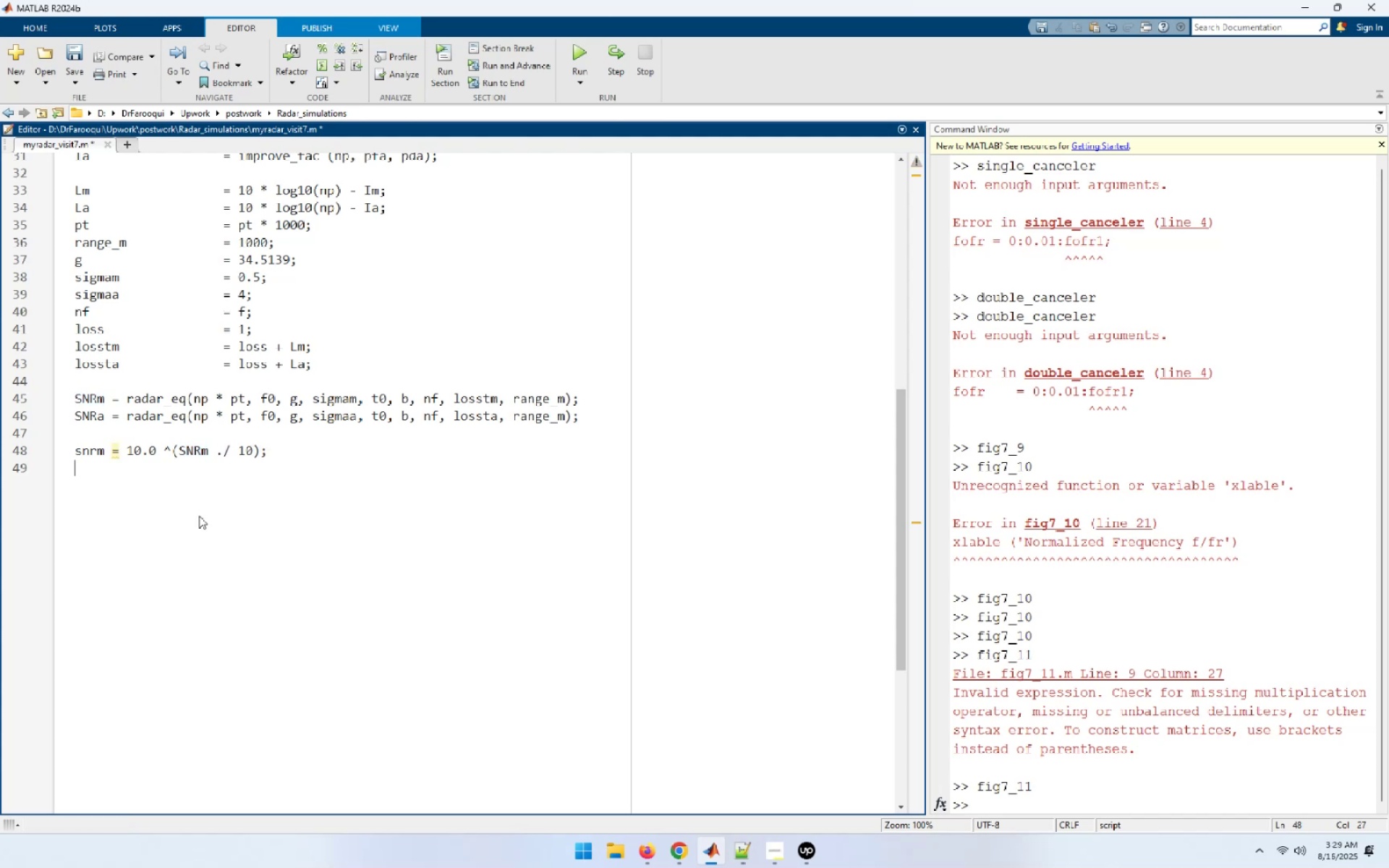 
type(snra = CNRA)
key(Backspace)
type(a )
 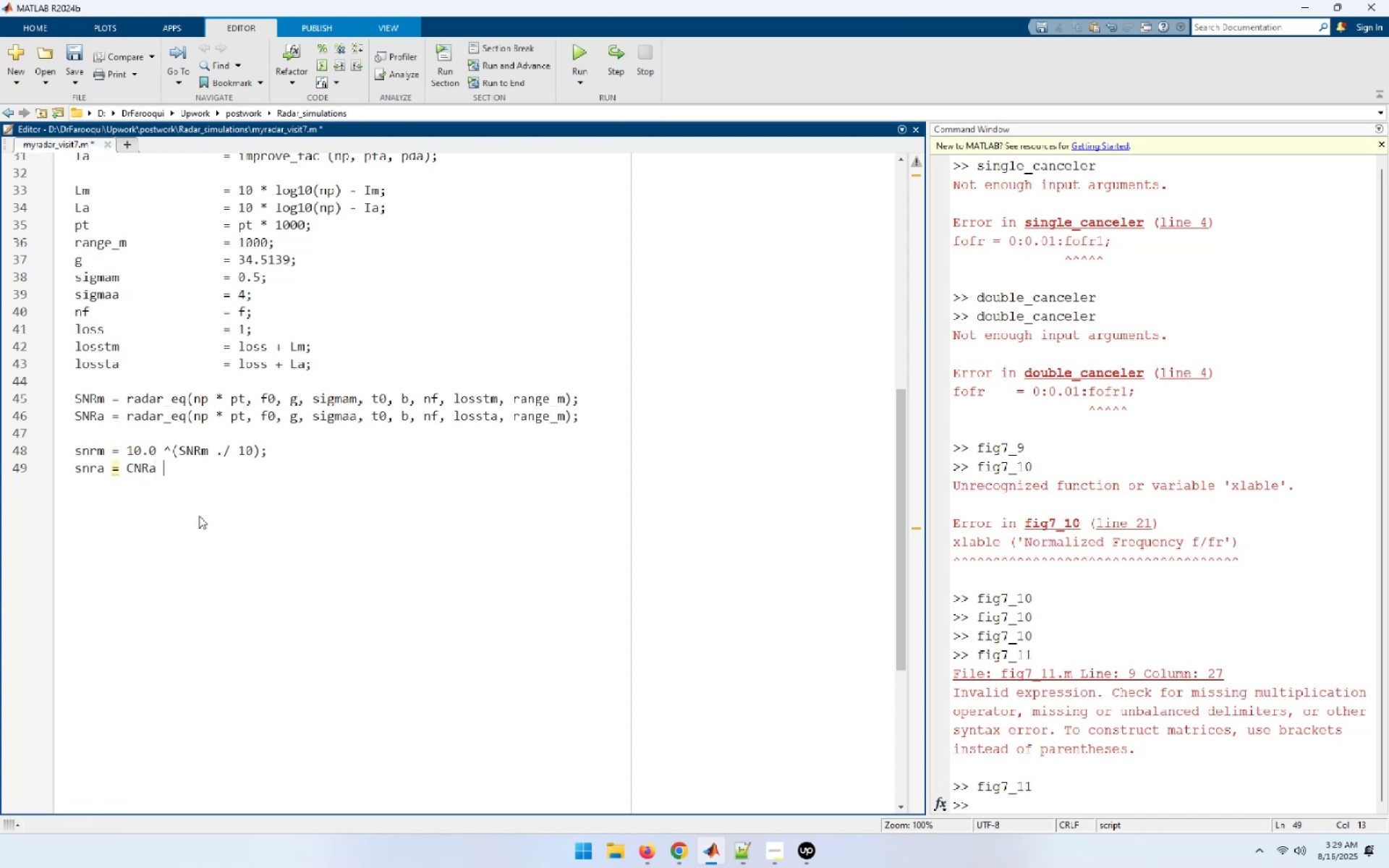 
key(Backspace)
key(Backspace)
key(Backspace)
key(Backspace)
key(Backspace)
type(10.0 ^(SNRa ./ 10);)
 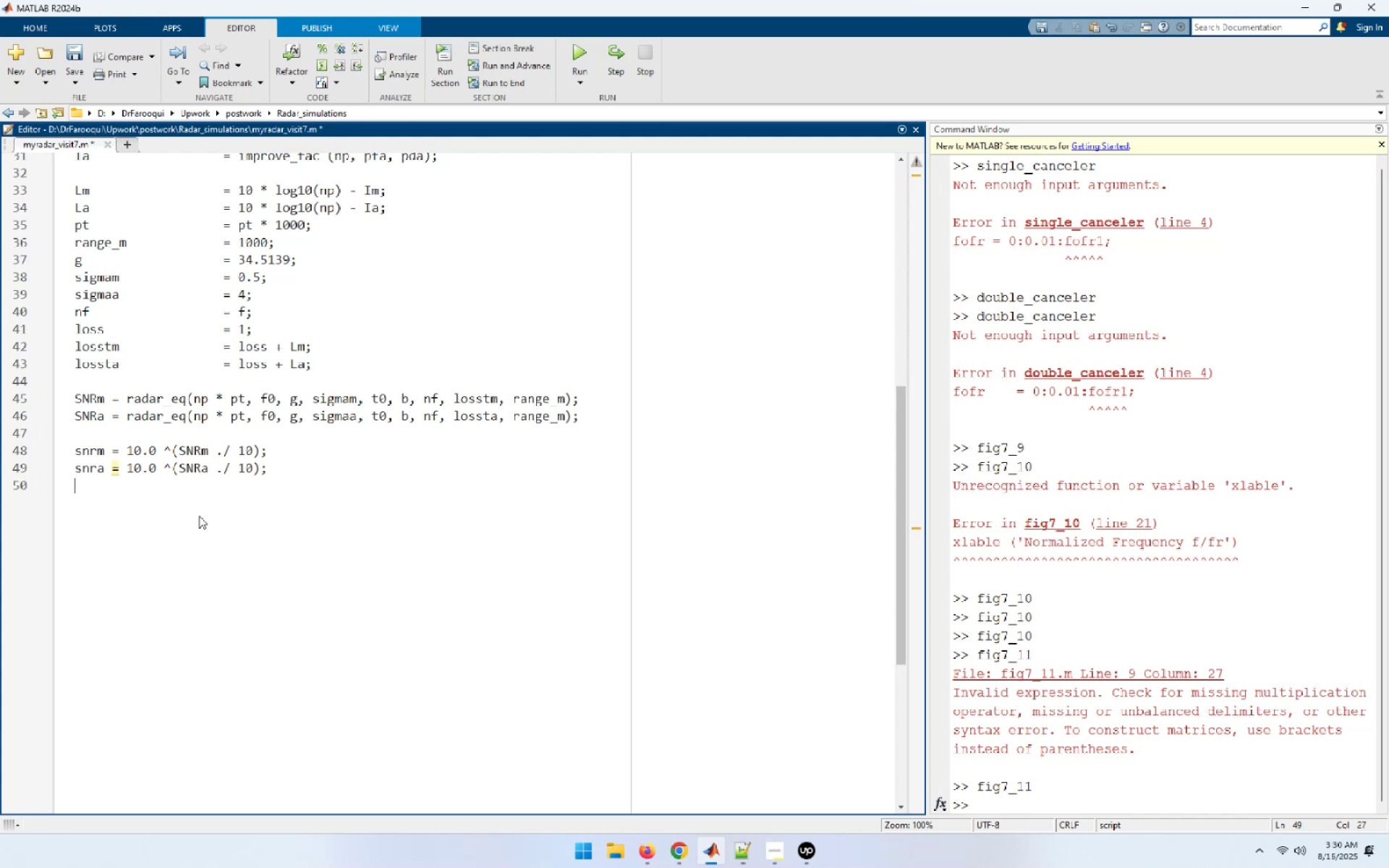 
 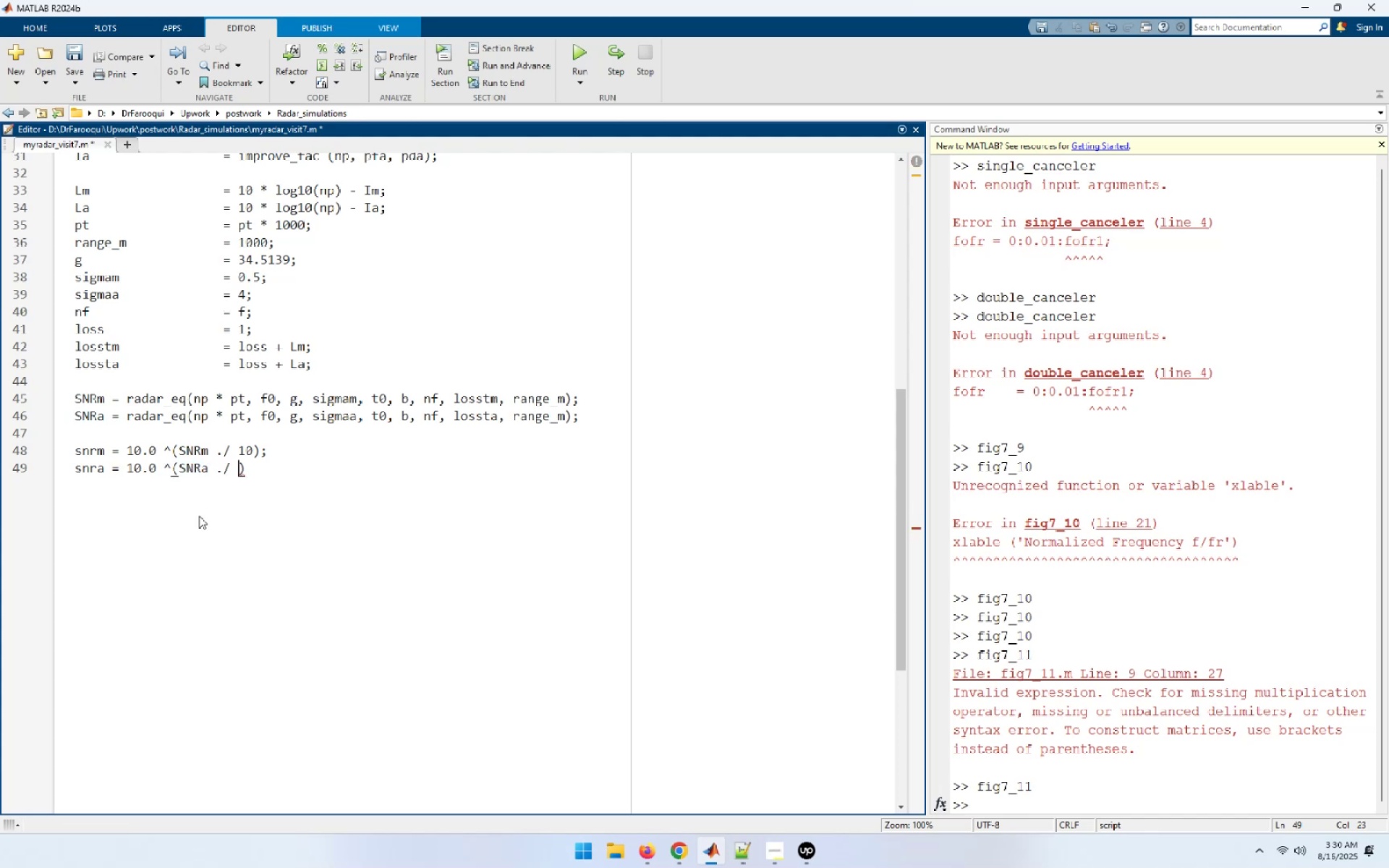 
key(Enter)
 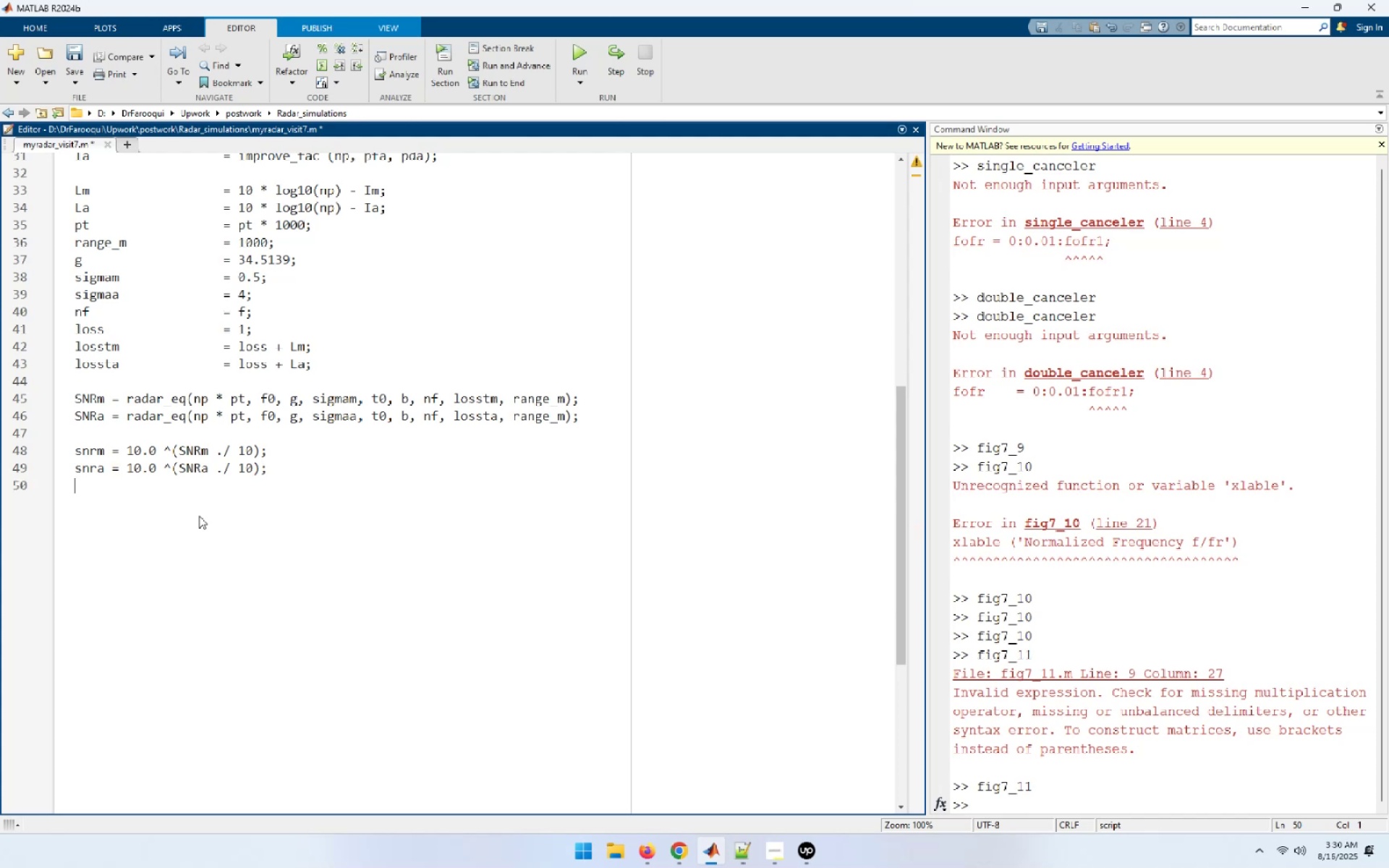 
key(Enter)
 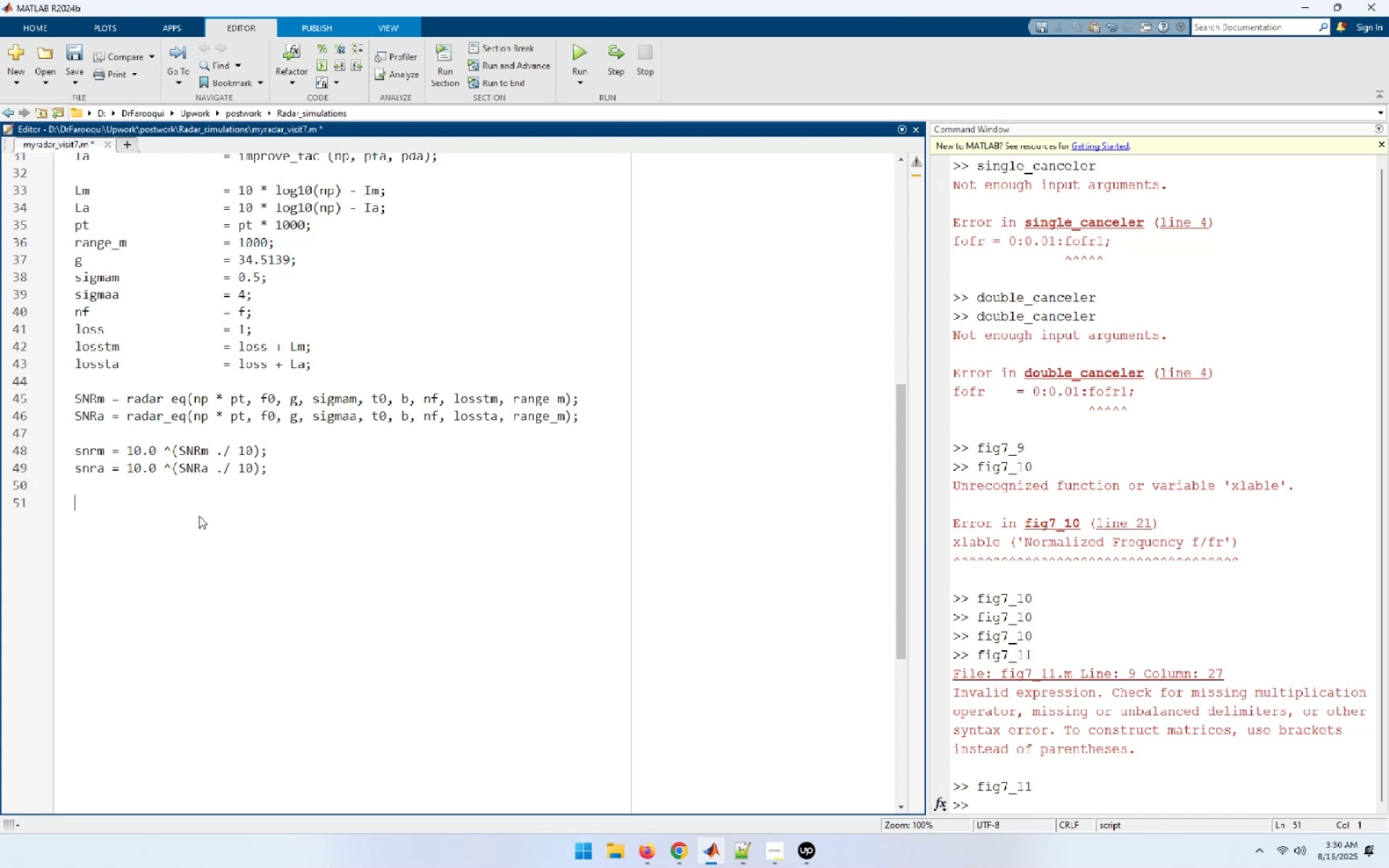 
type(CNRm = CNRm - ca)
key(Backspace)
type(lutter_attenuaton;)
 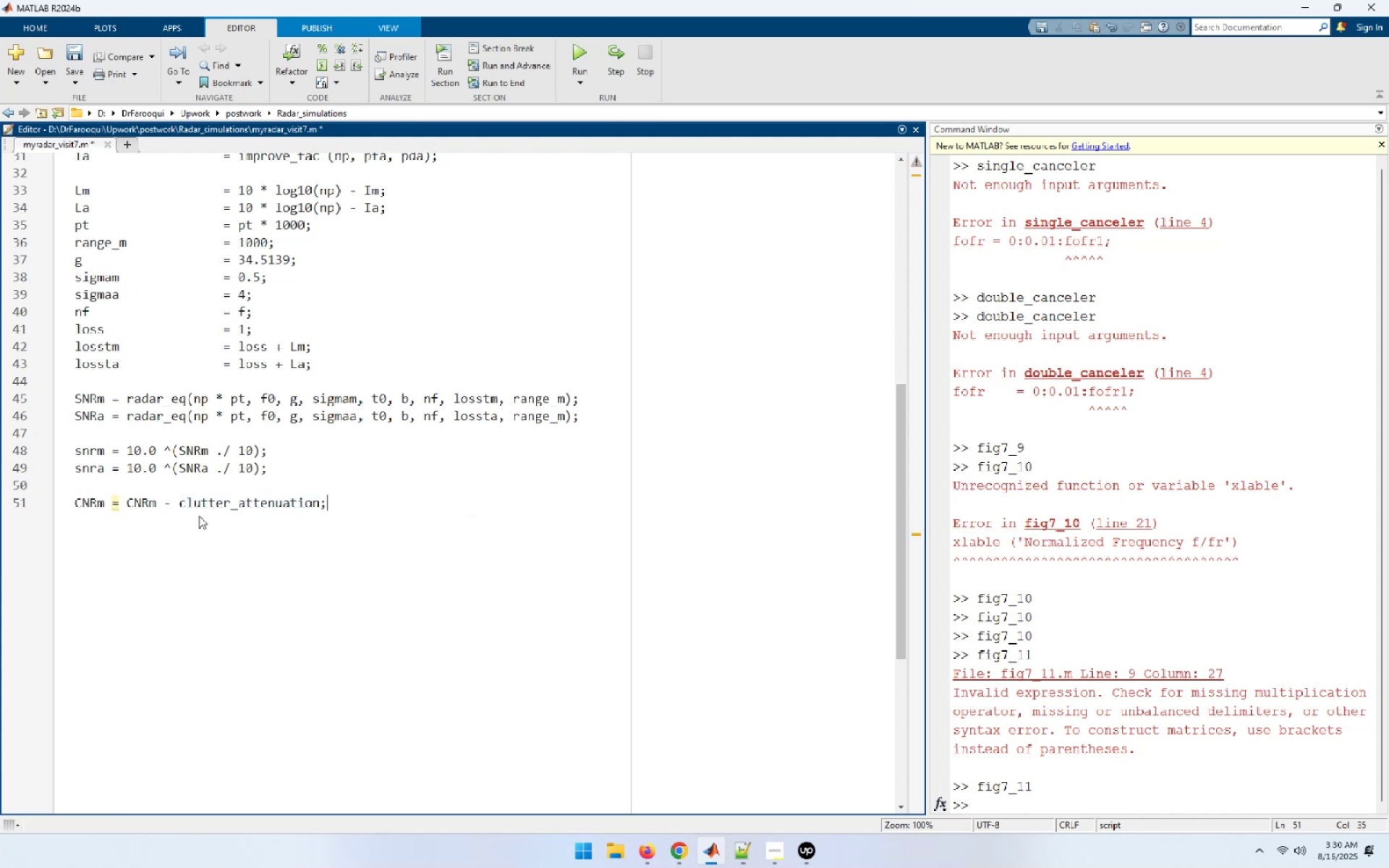 
 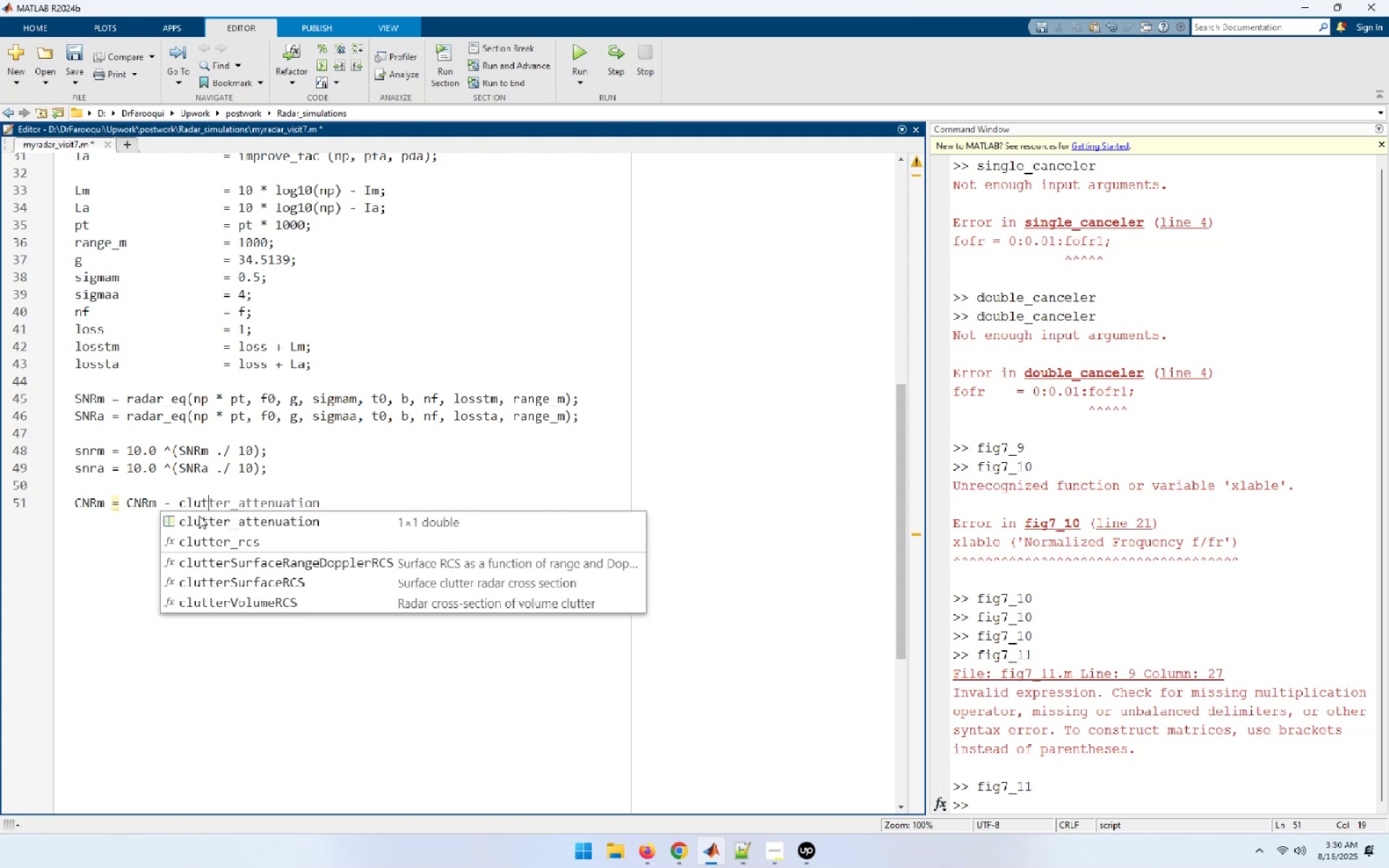 
hold_key(key=I, duration=0.32)
 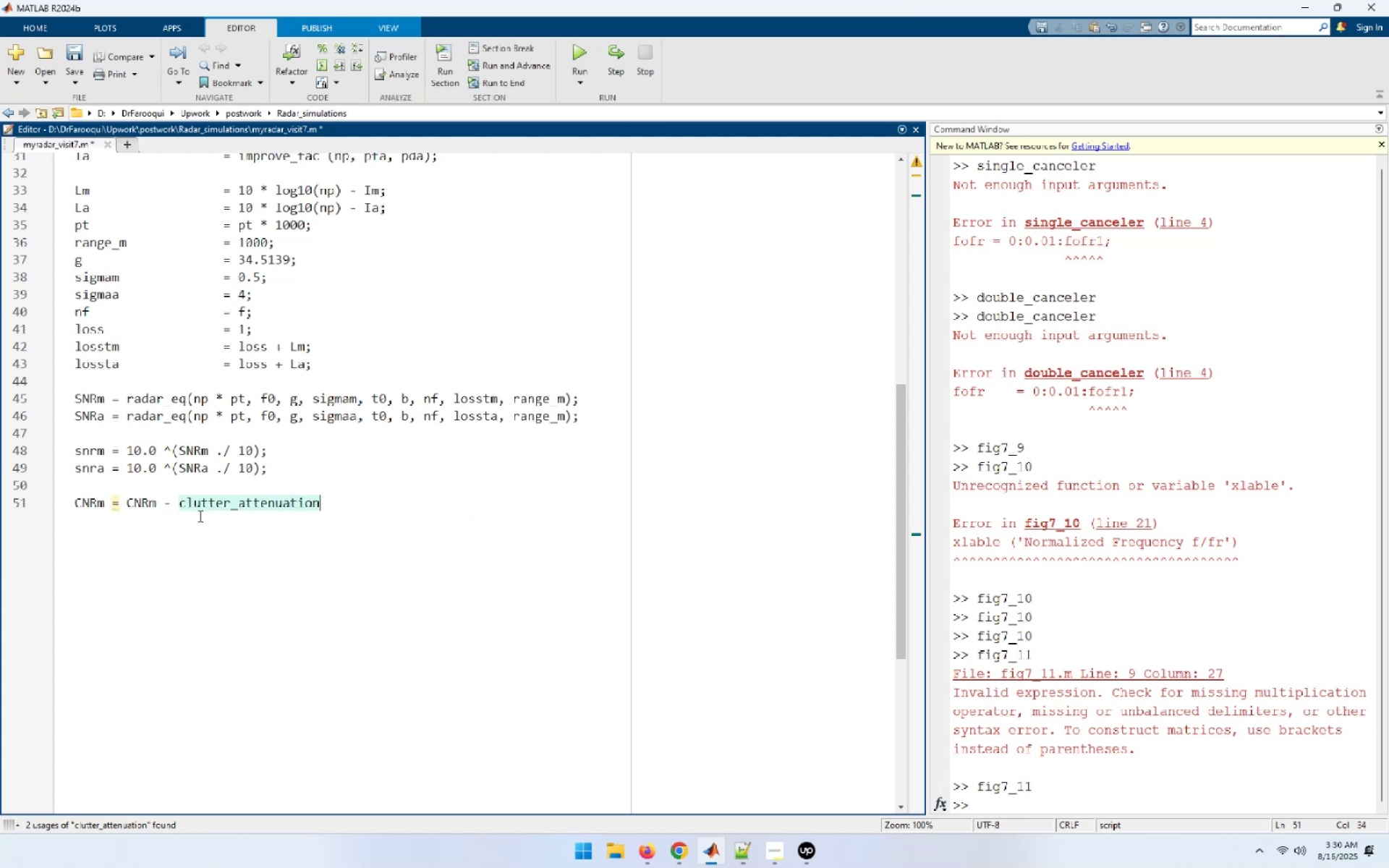 
key(Enter)
 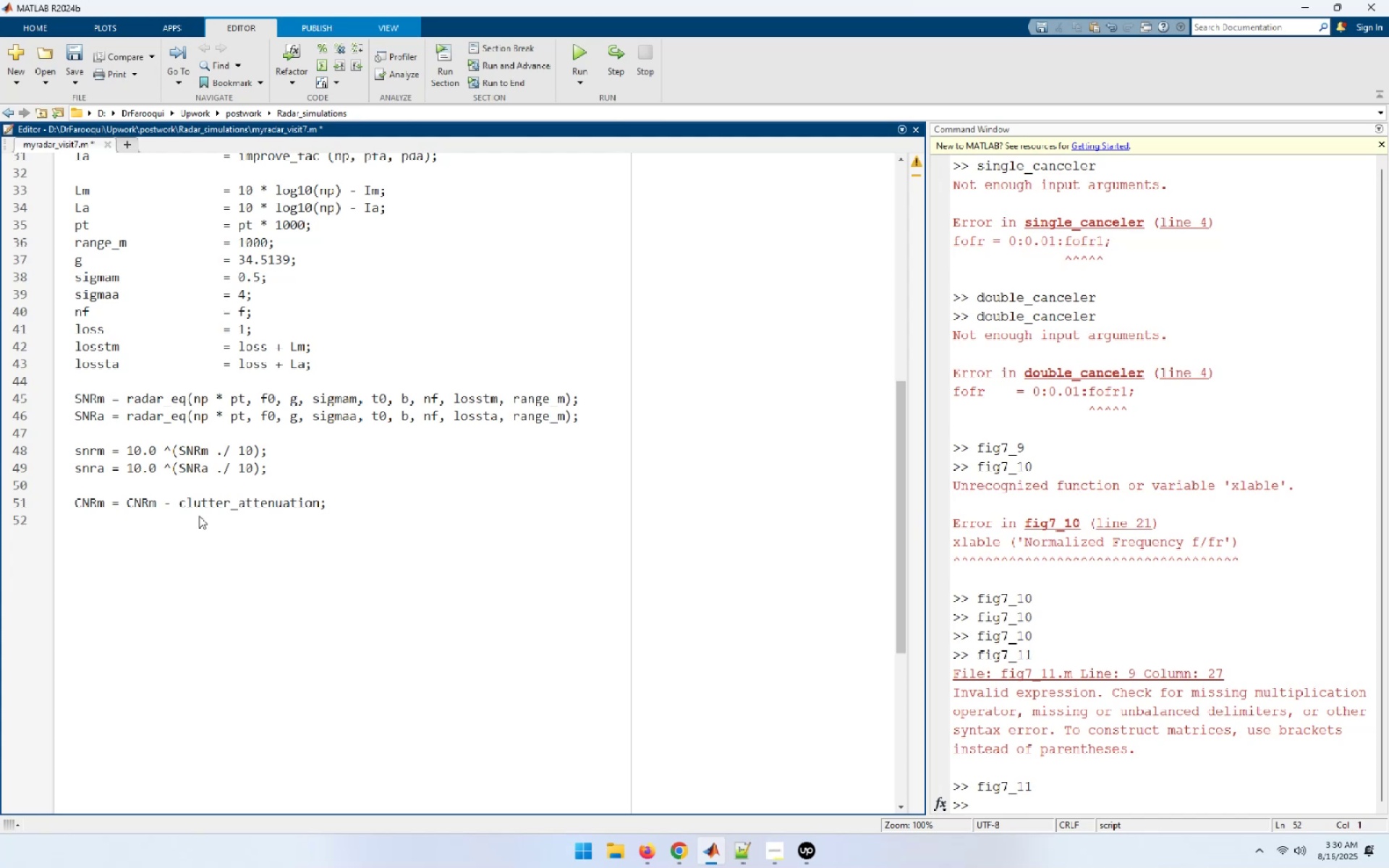 
type(CNRa = CNRa - clutter_attnuatn)
key(Backspace)
key(Backspace)
key(Backspace)
key(Backspace)
key(Backspace)
key(Backspace)
key(Backspace)
type(enuation;)
 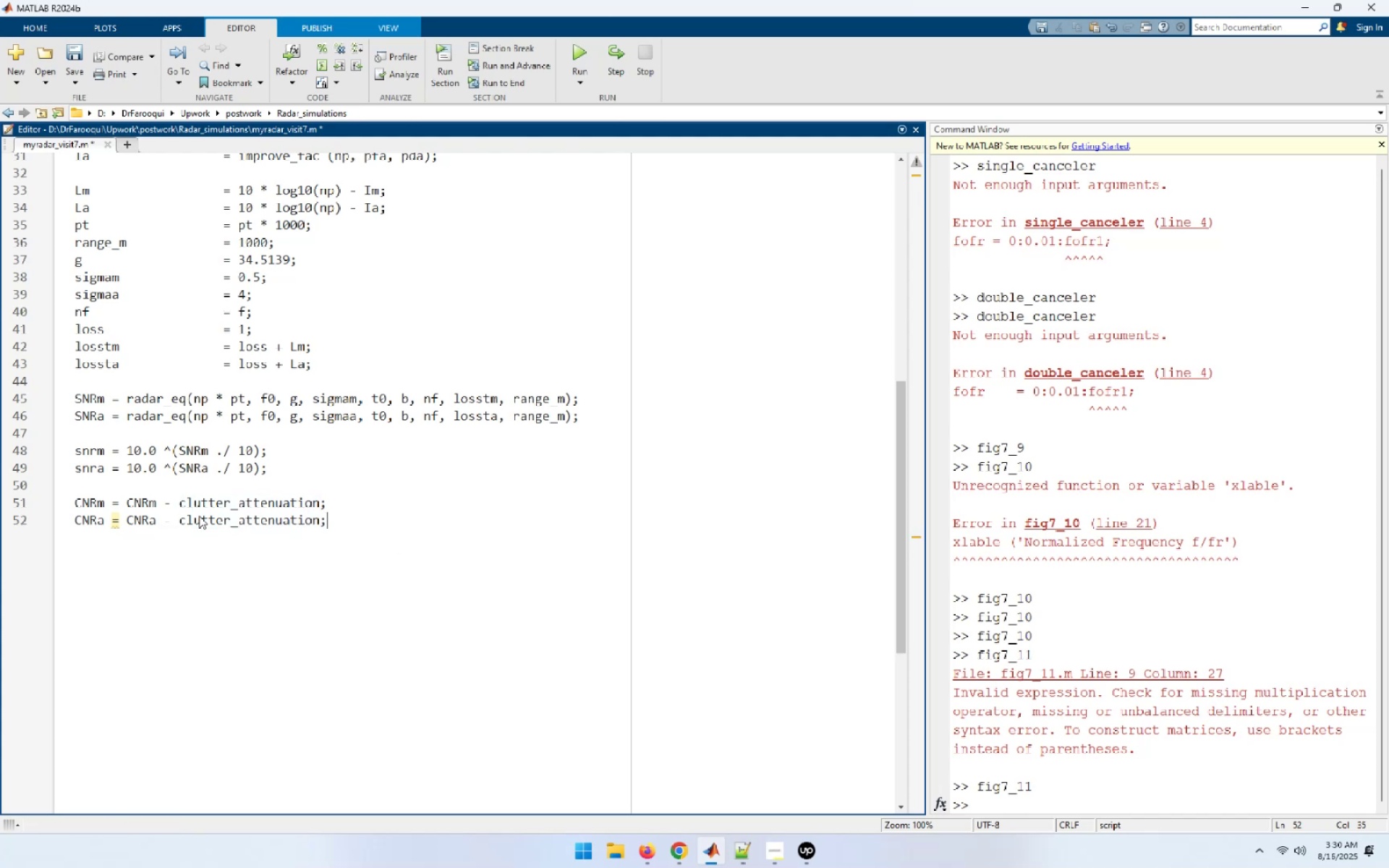 
key(Enter)
 